 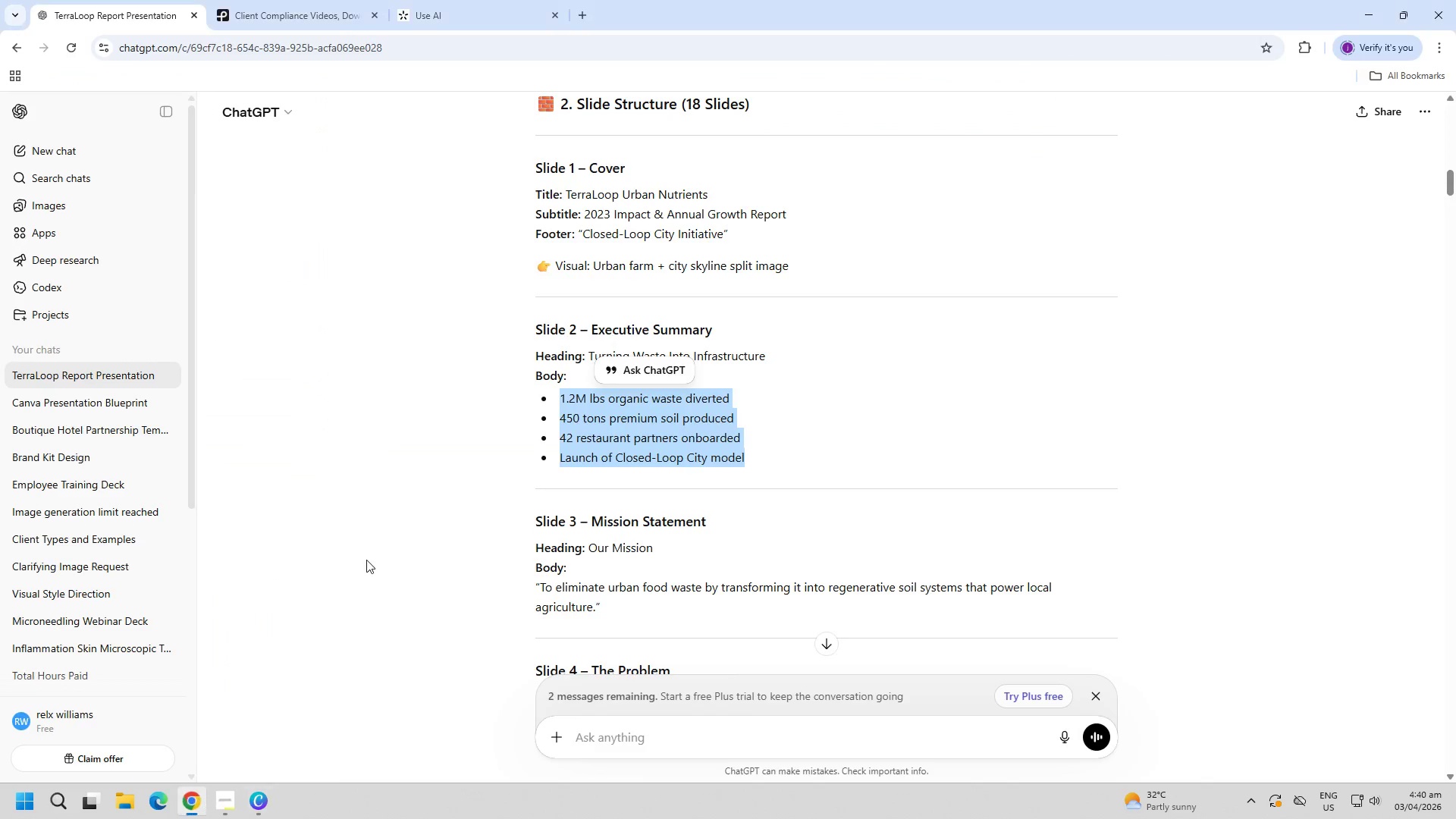 
left_click([497, 428])
 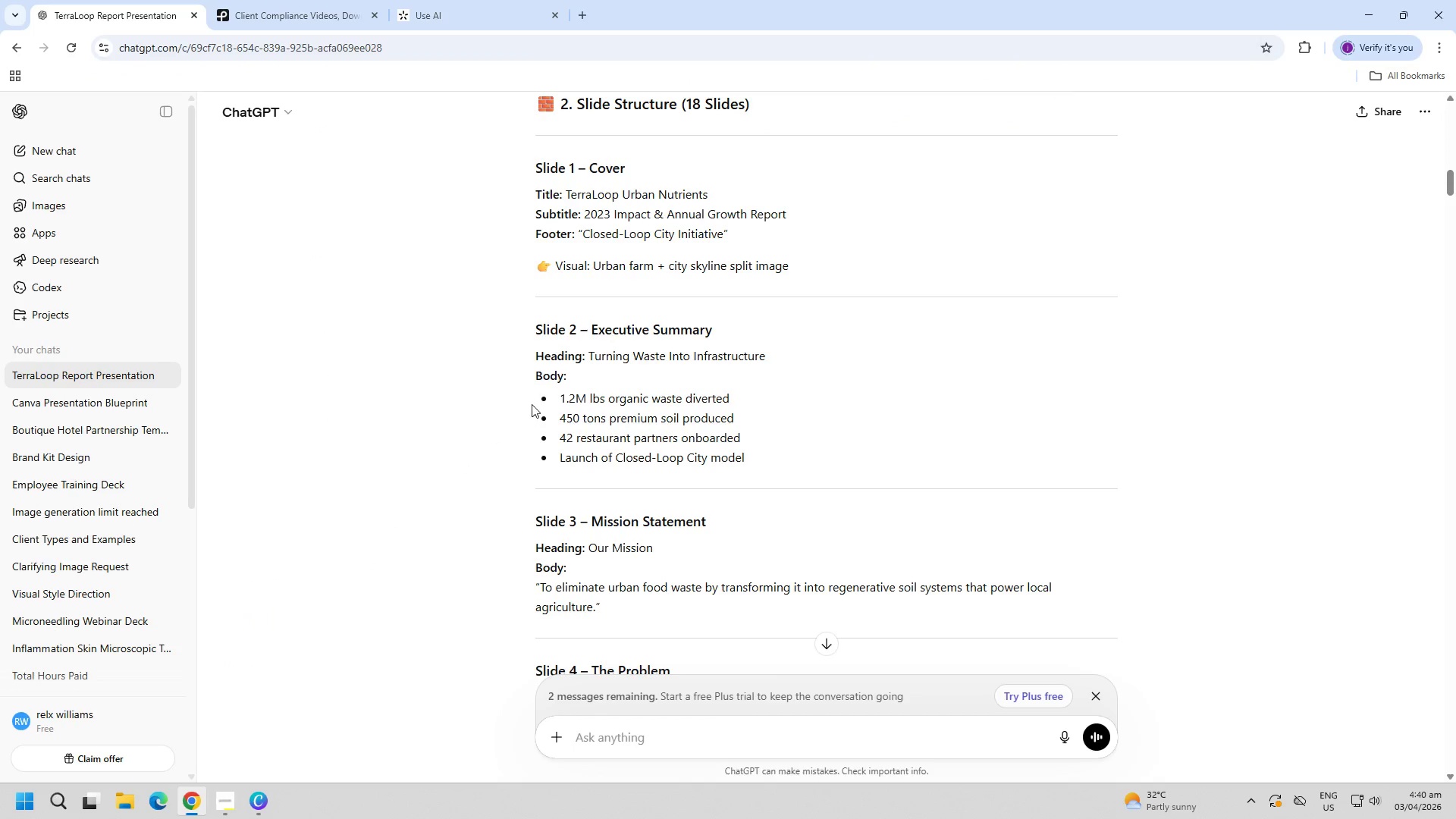 
left_click_drag(start_coordinate=[532, 400], to_coordinate=[766, 460])
 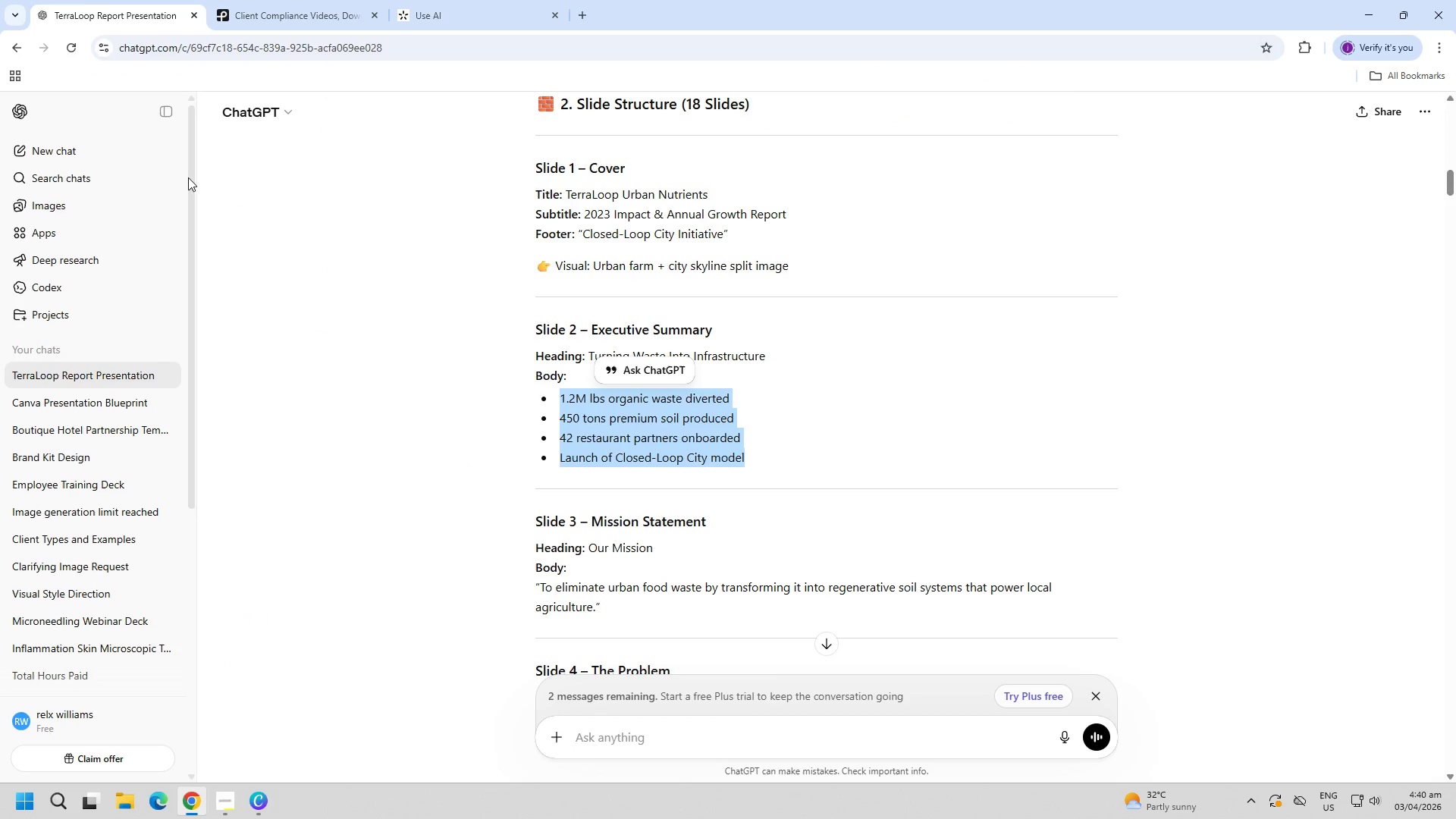 
key(Control+C)
 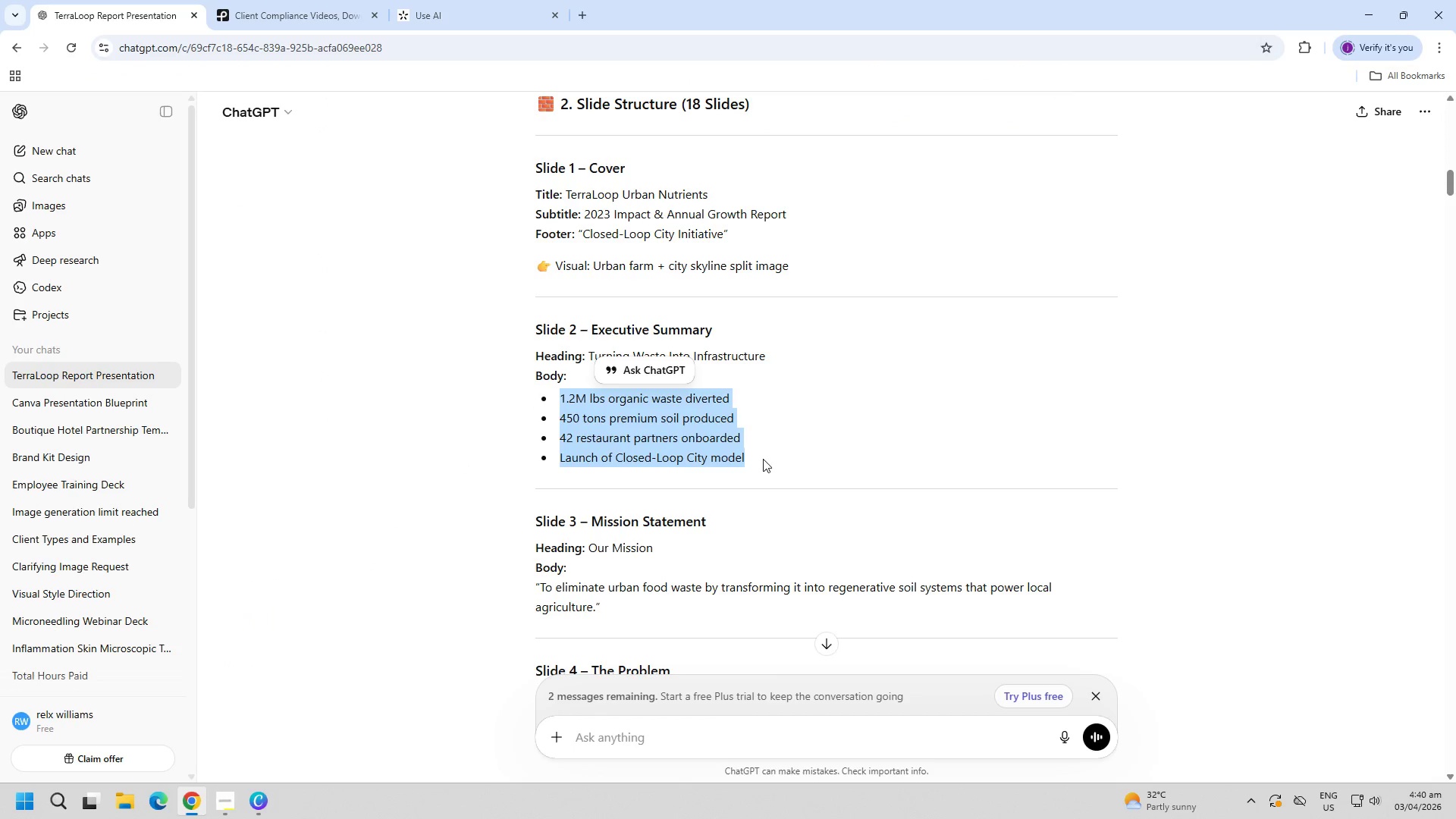 
key(Control+C)
 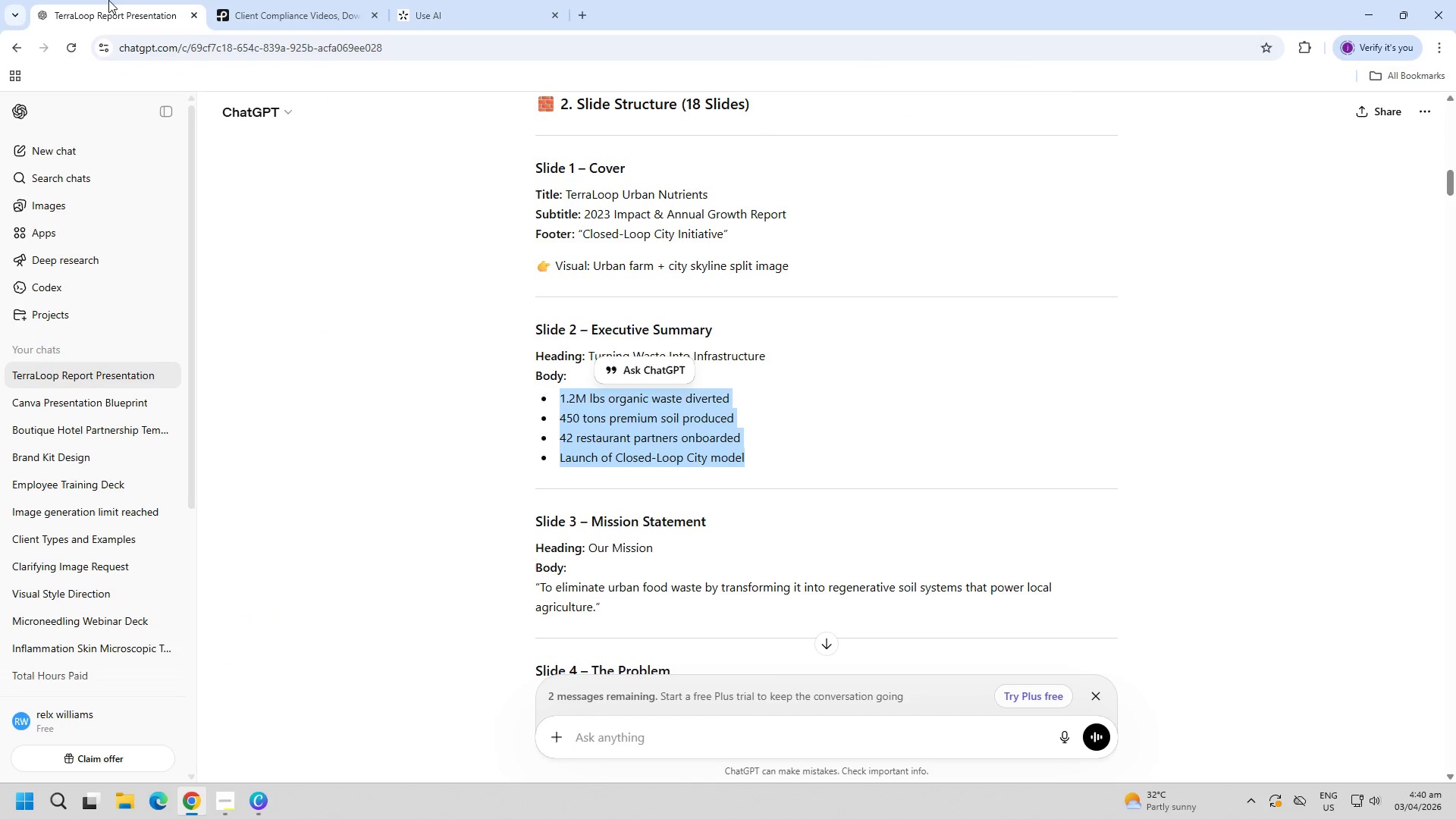 
left_click([309, 0])
 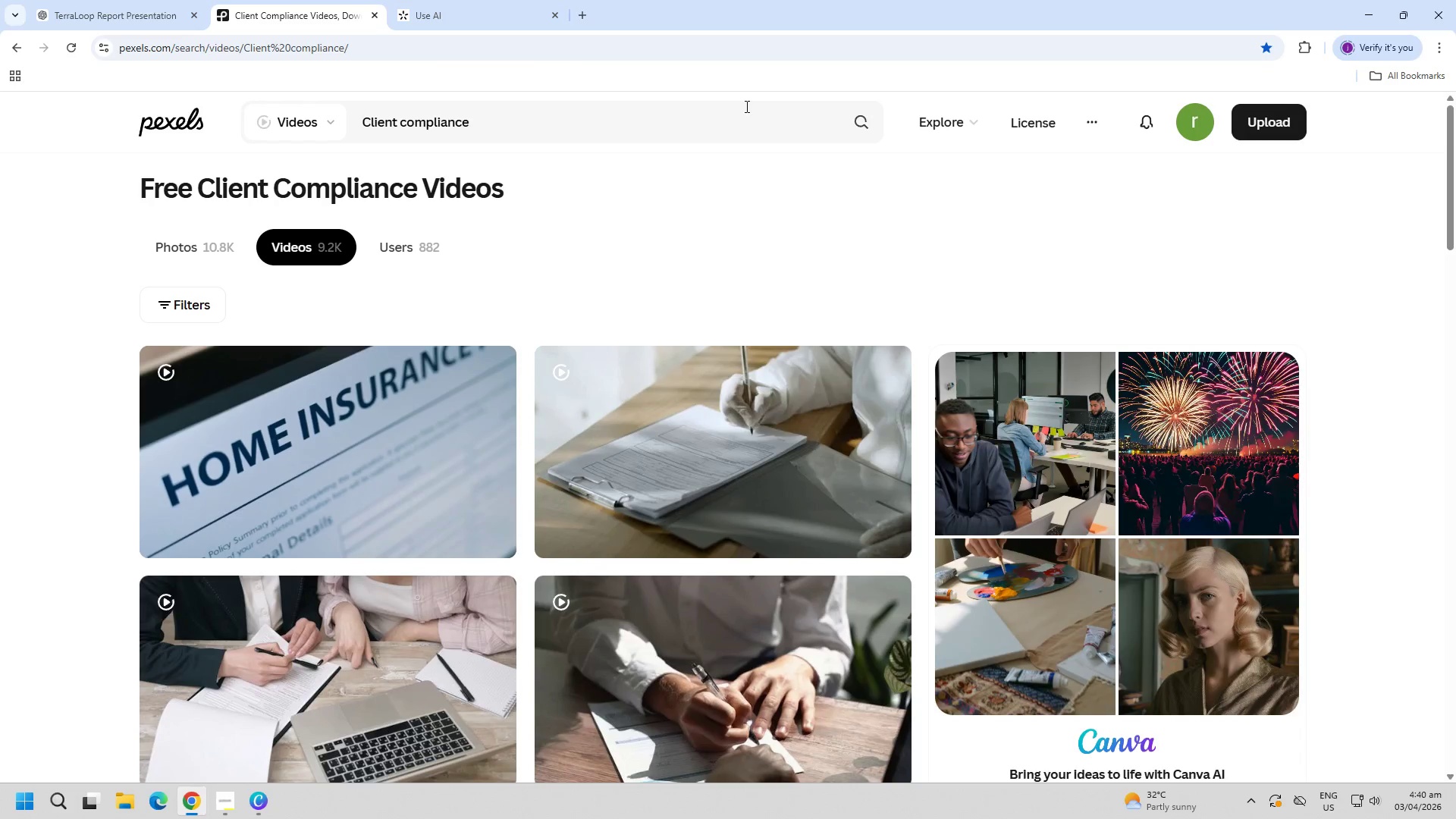 
left_click([468, 11])
 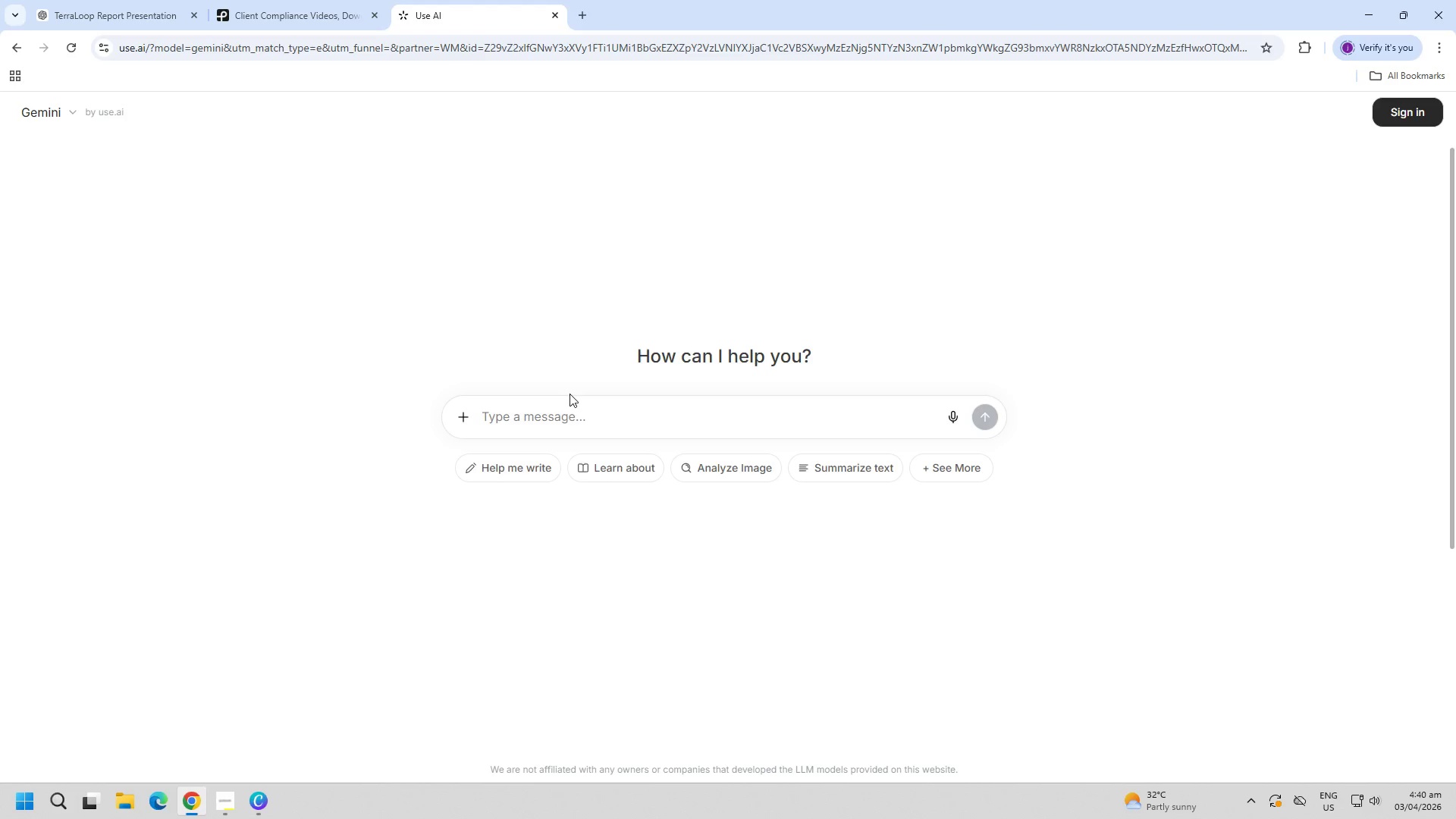 
left_click([576, 419])
 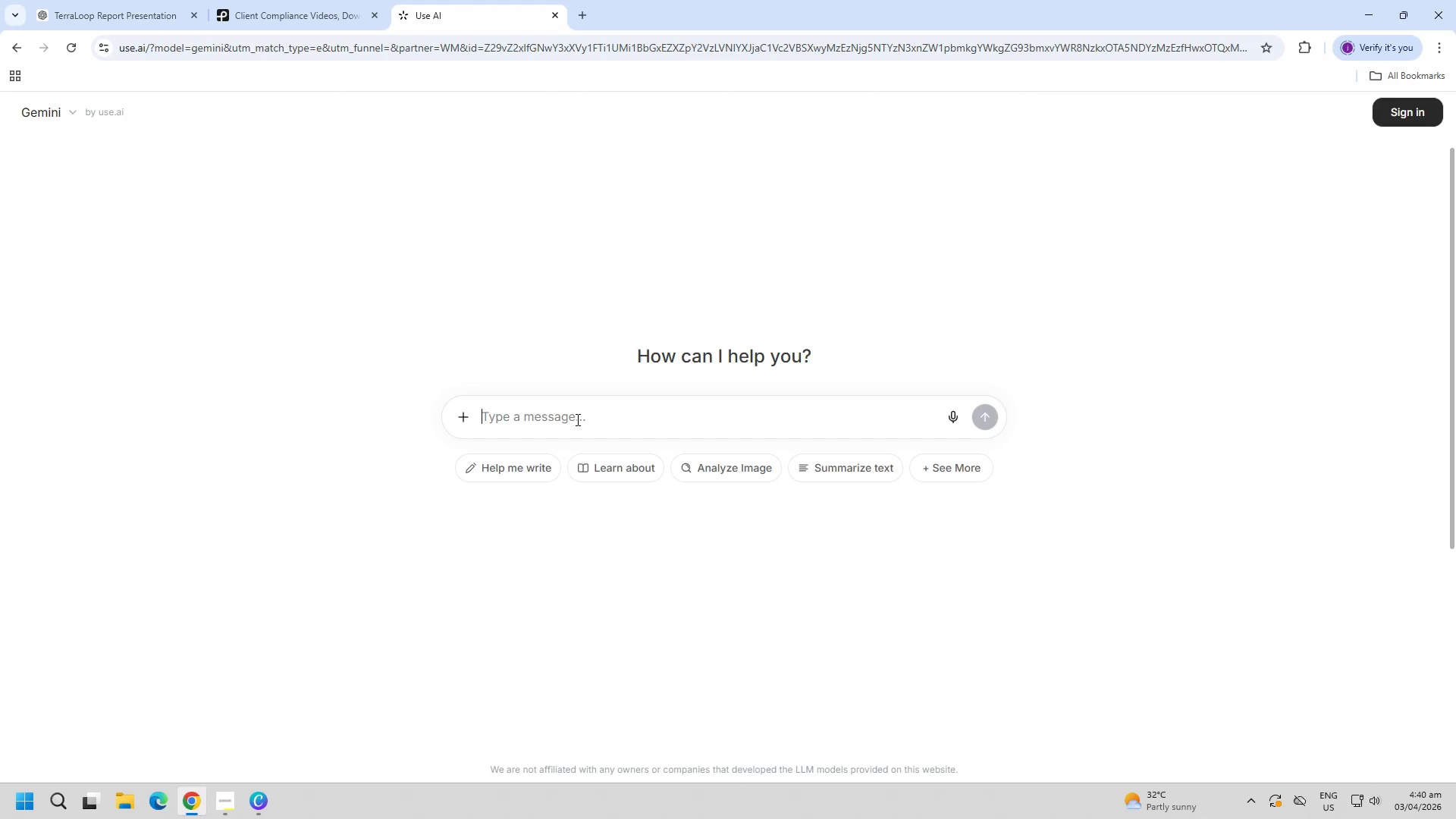 
key(Control+ControlLeft)
 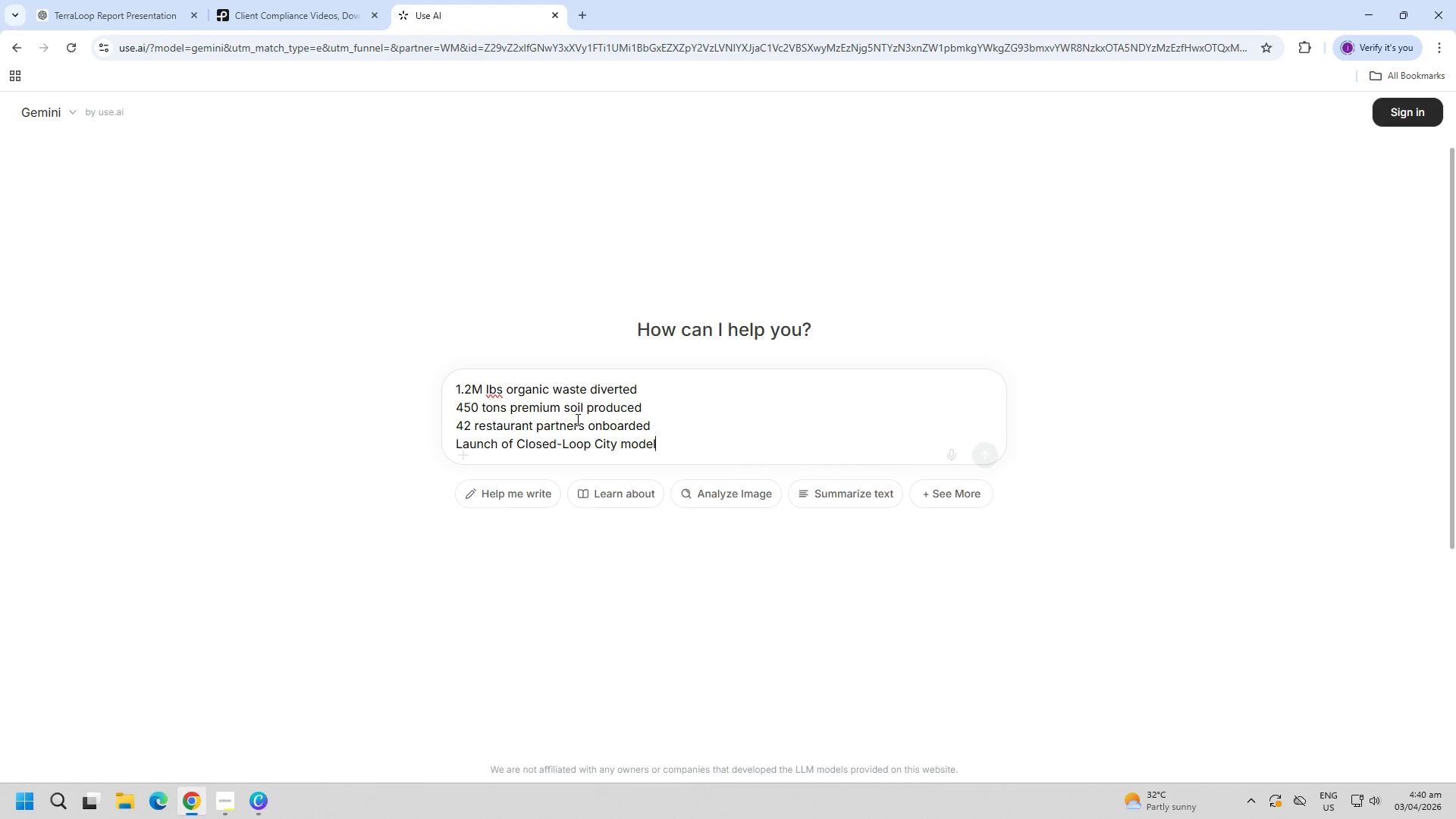 
key(Control+V)
 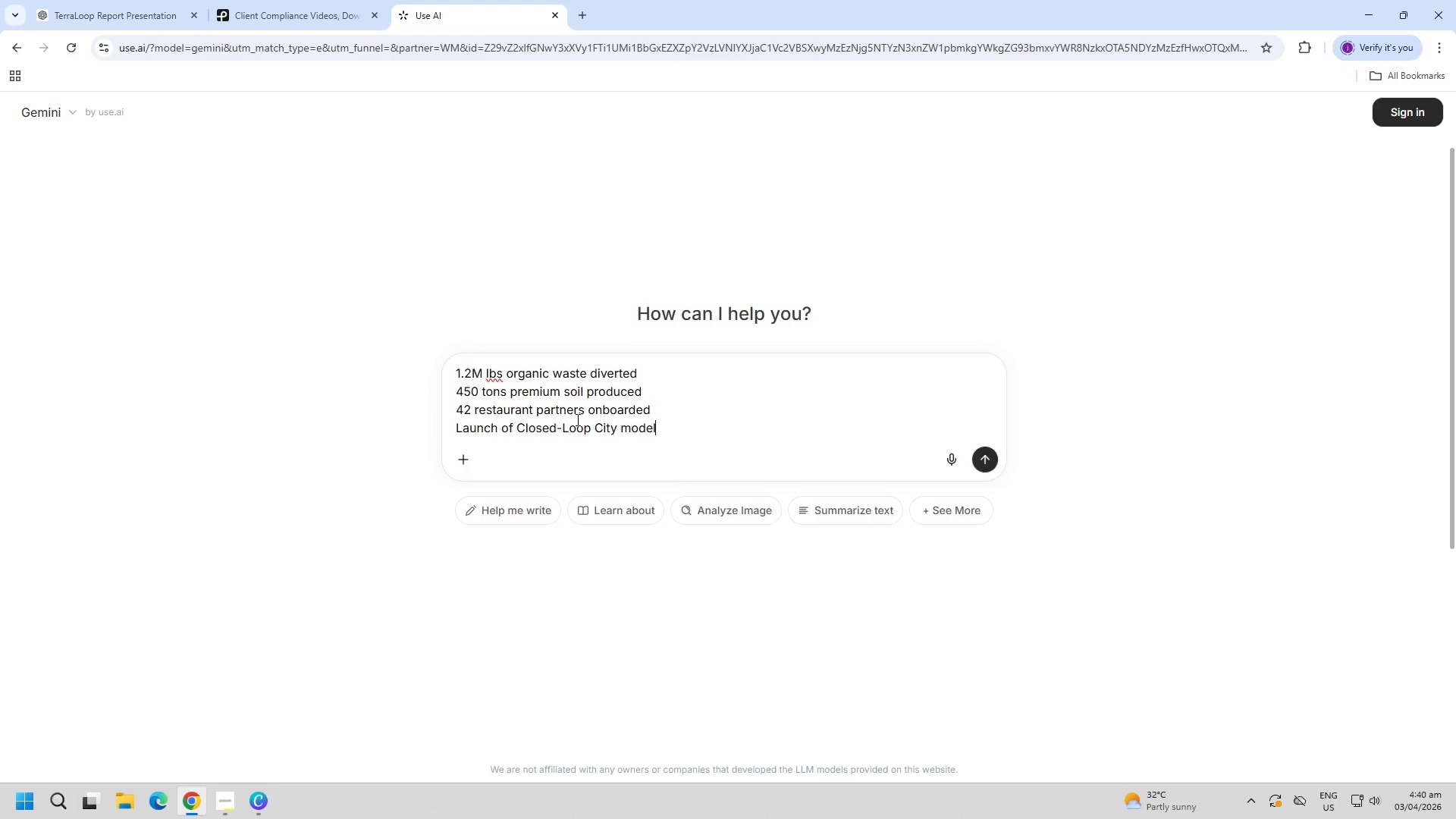 
type( sample photo)
 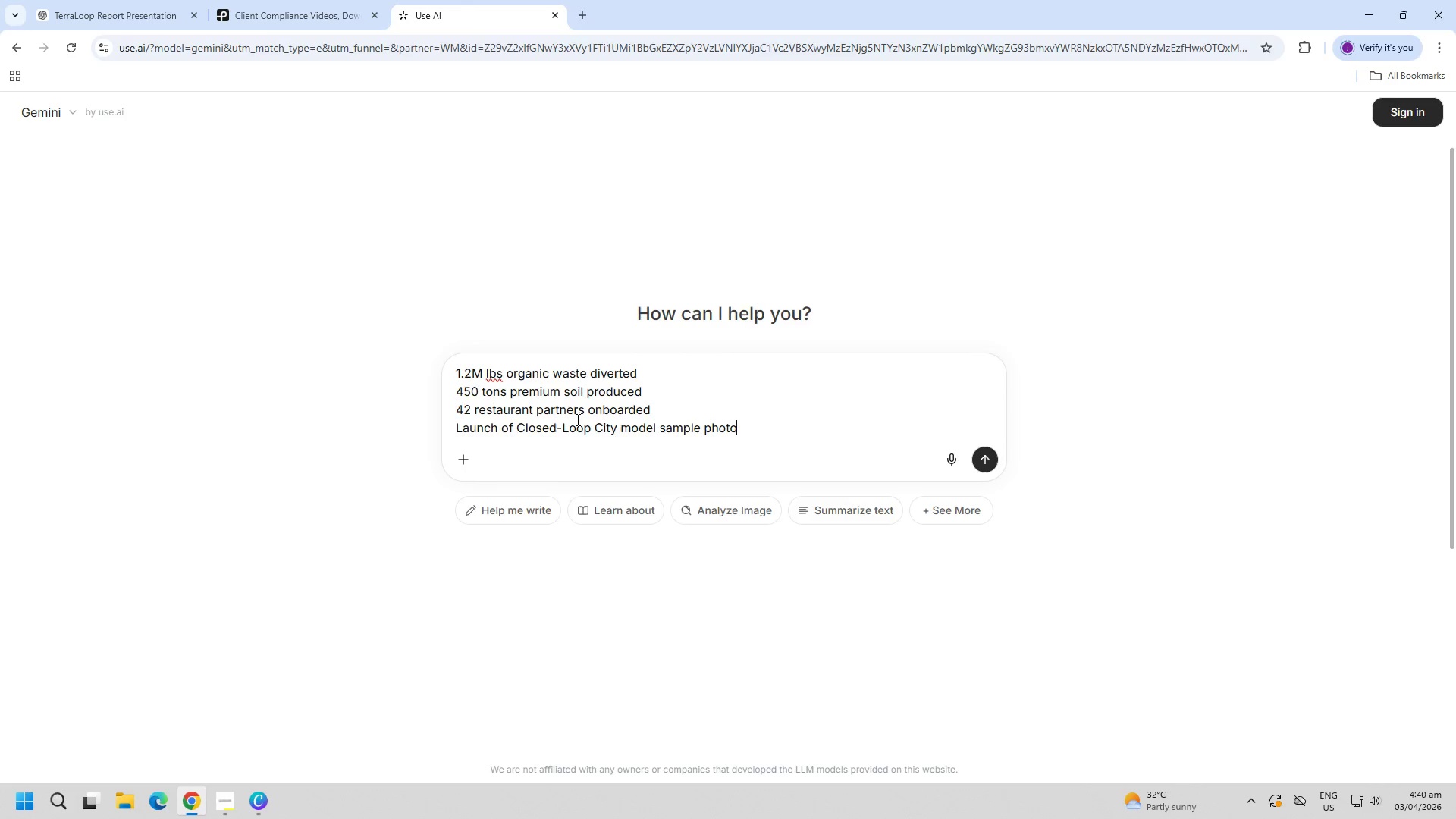 
key(Enter)
 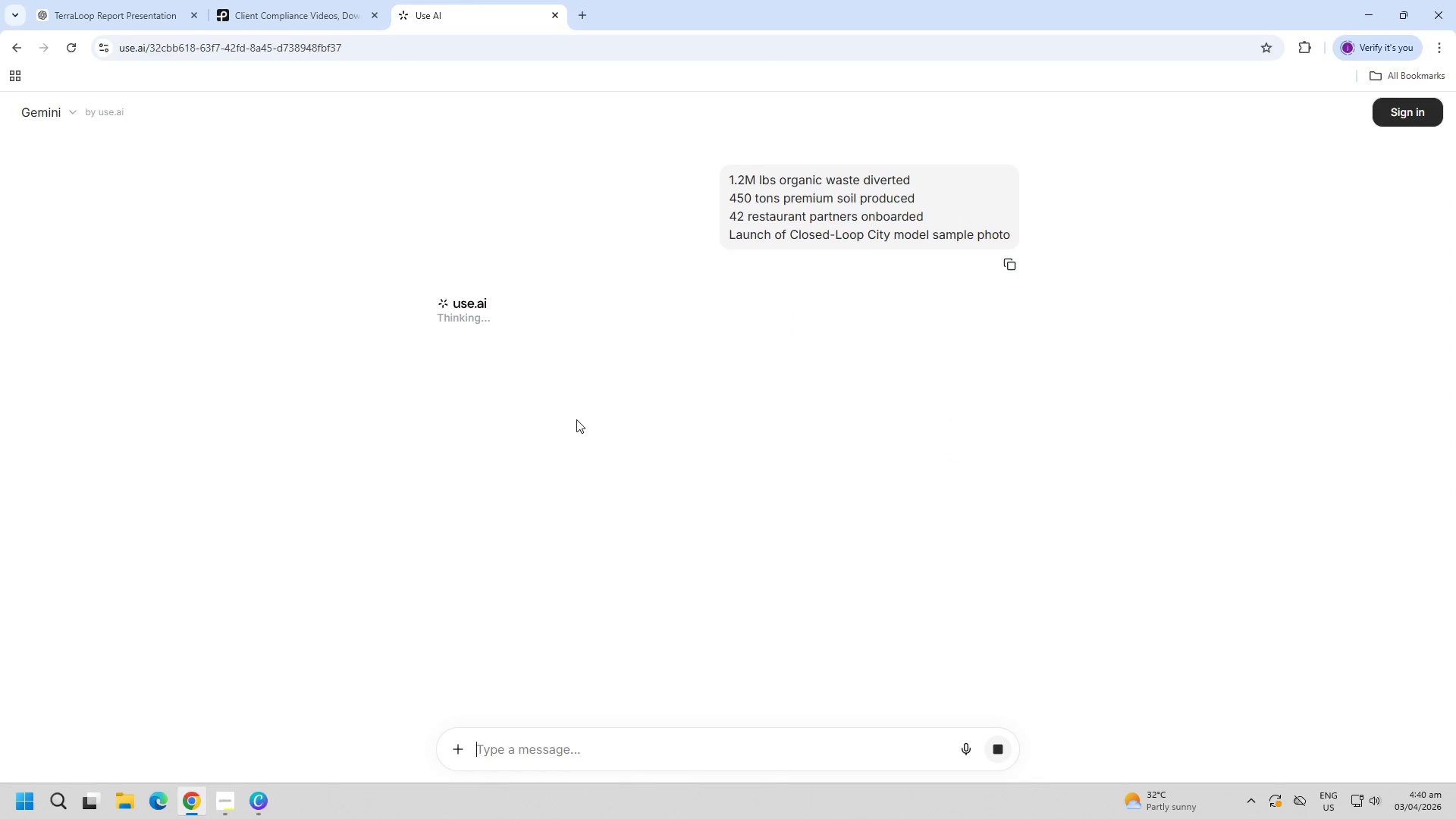 
key(Control+ControlLeft)
 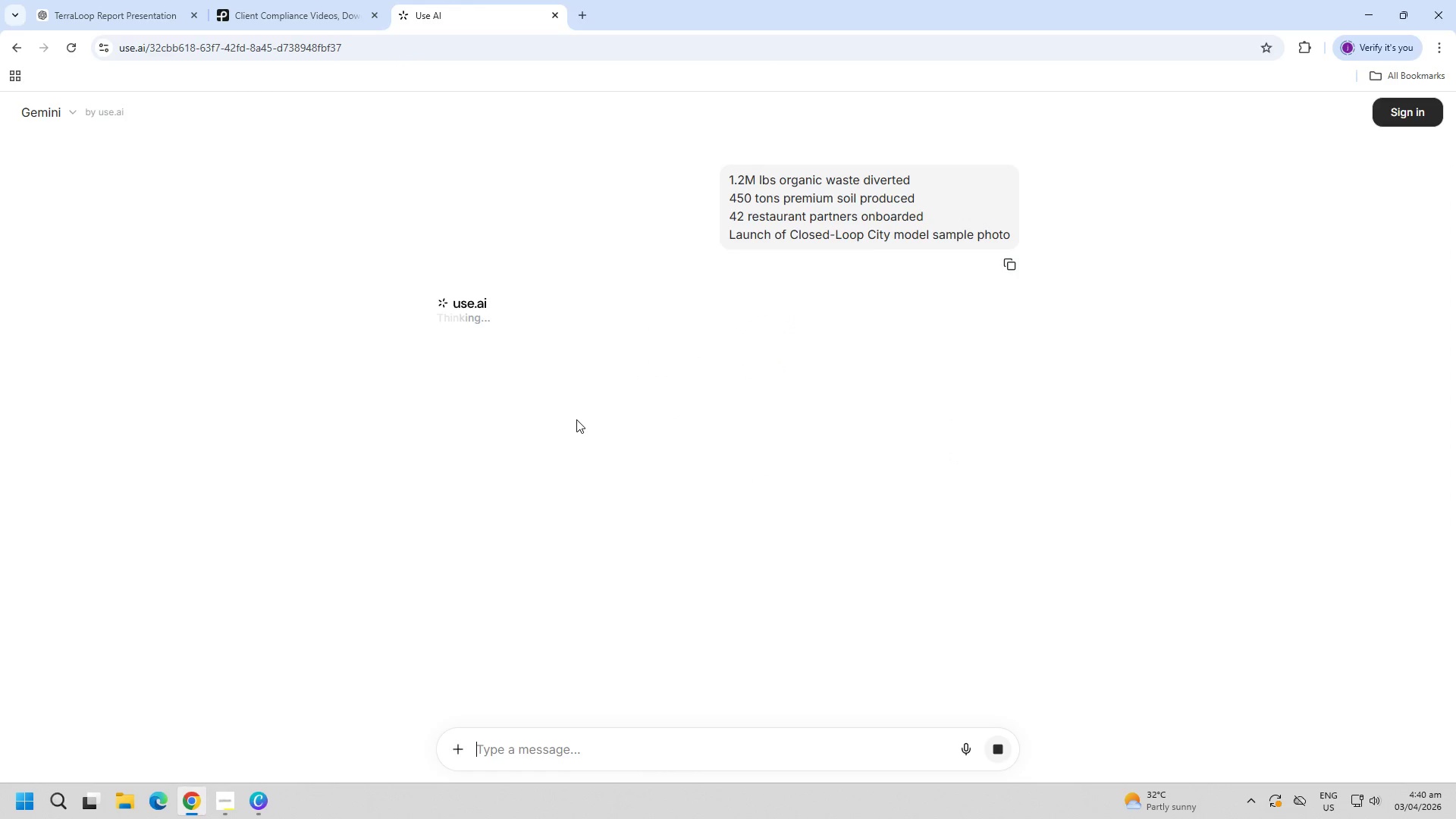 
key(Control+T)
 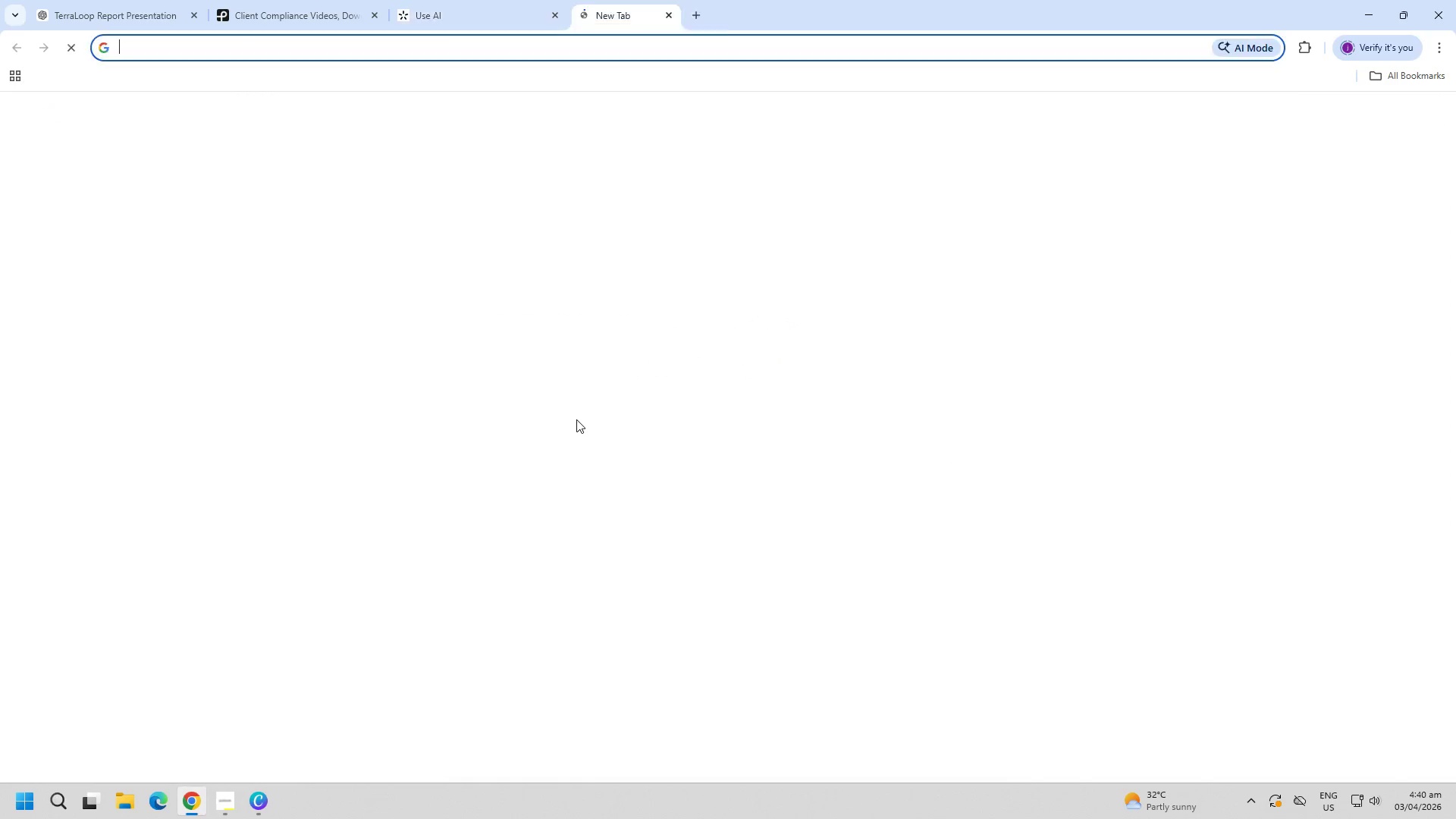 
type(go)
 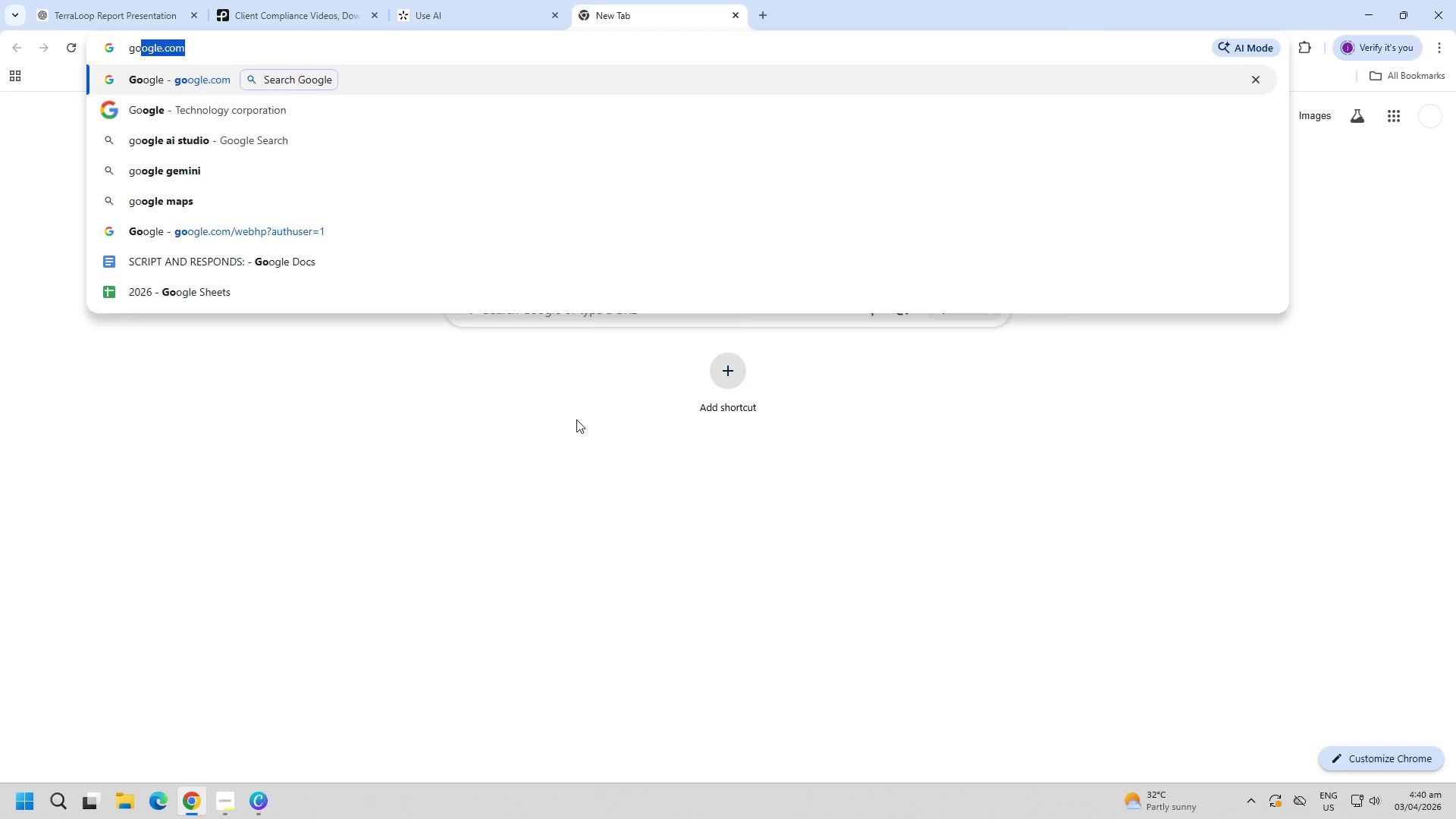 
key(Enter)
 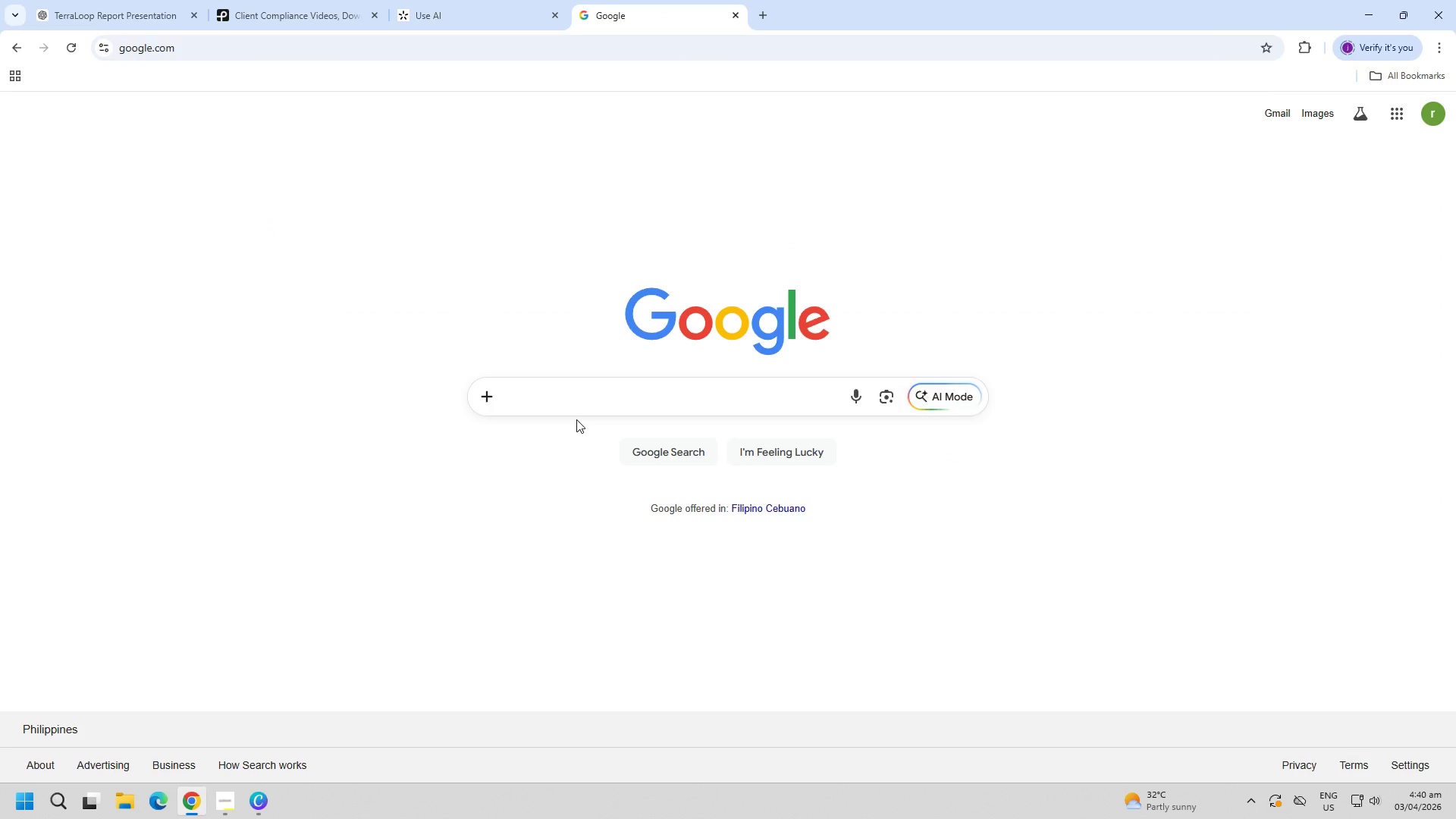 
type(sa)
key(Backspace)
key(Backspace)
 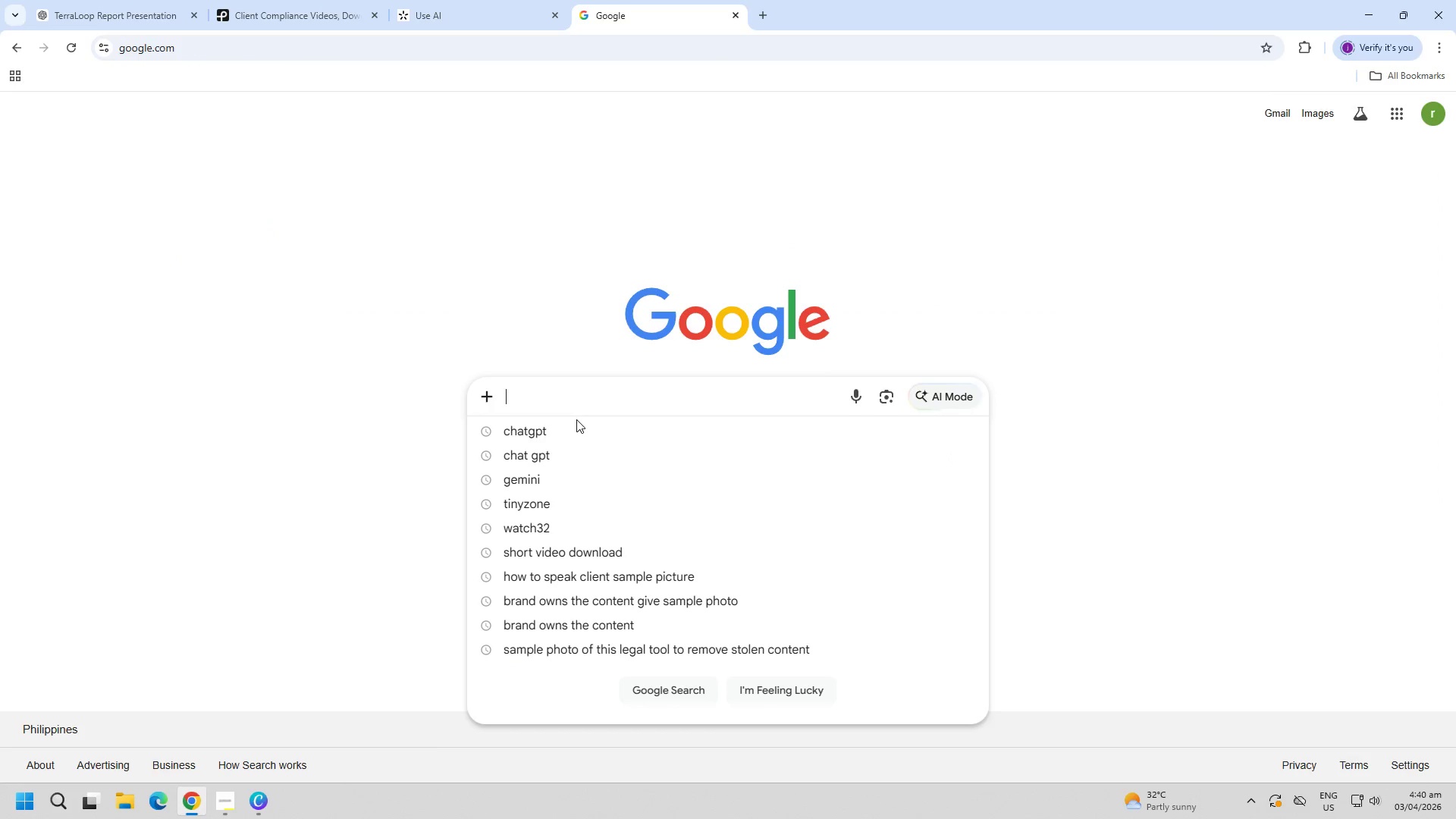 
key(Control+ControlLeft)
 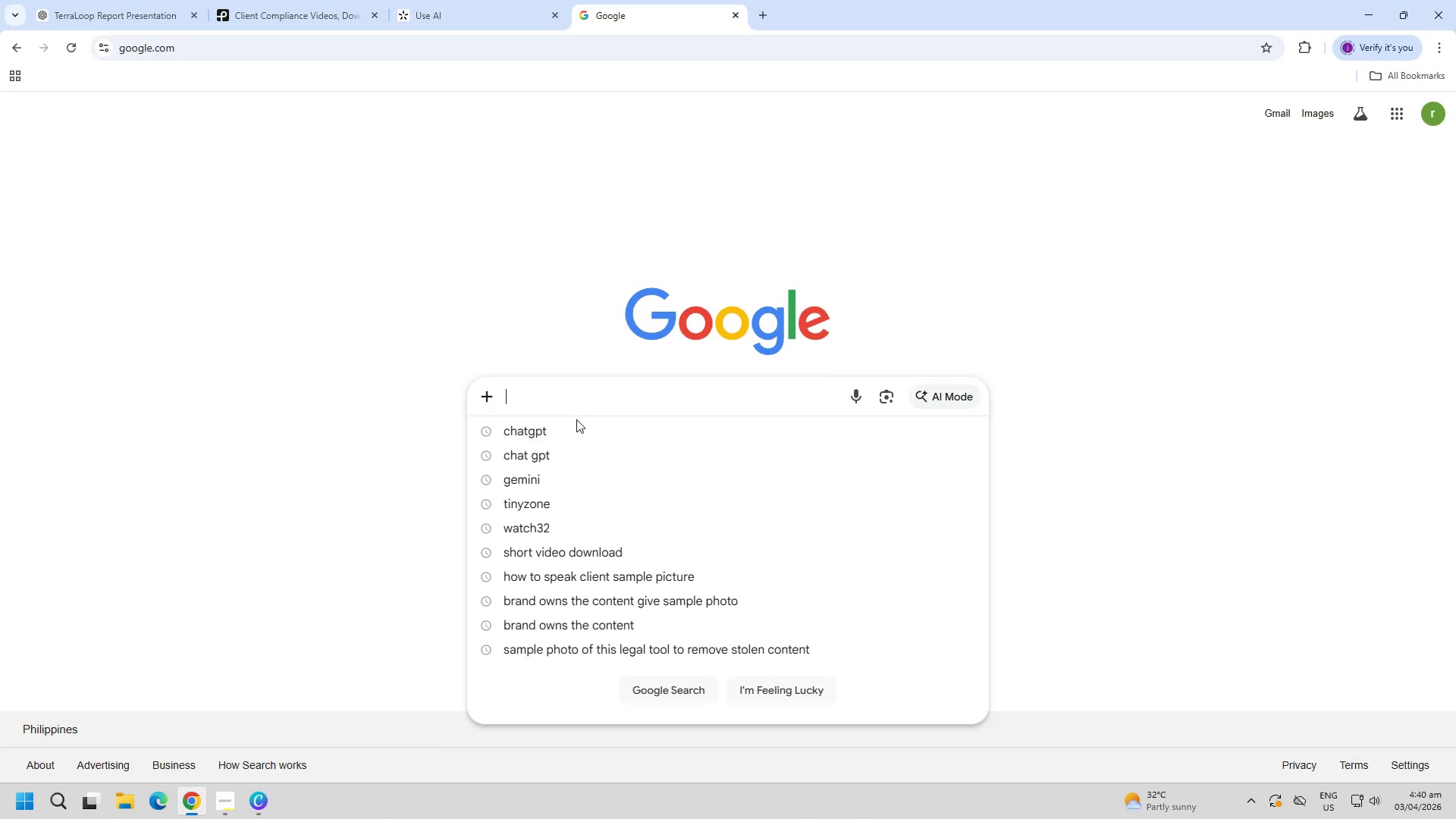 
key(Control+V)
 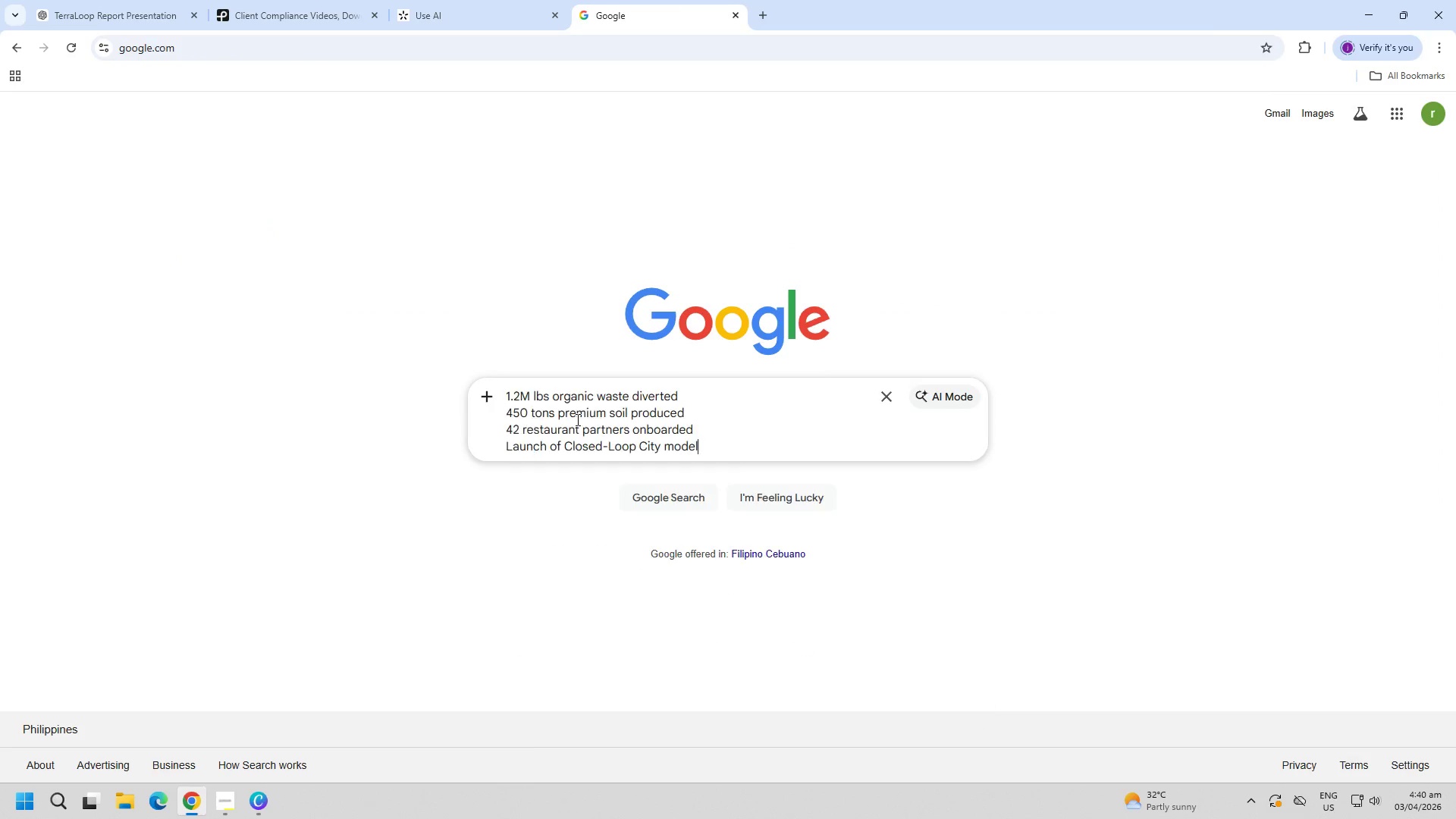 
key(Enter)
 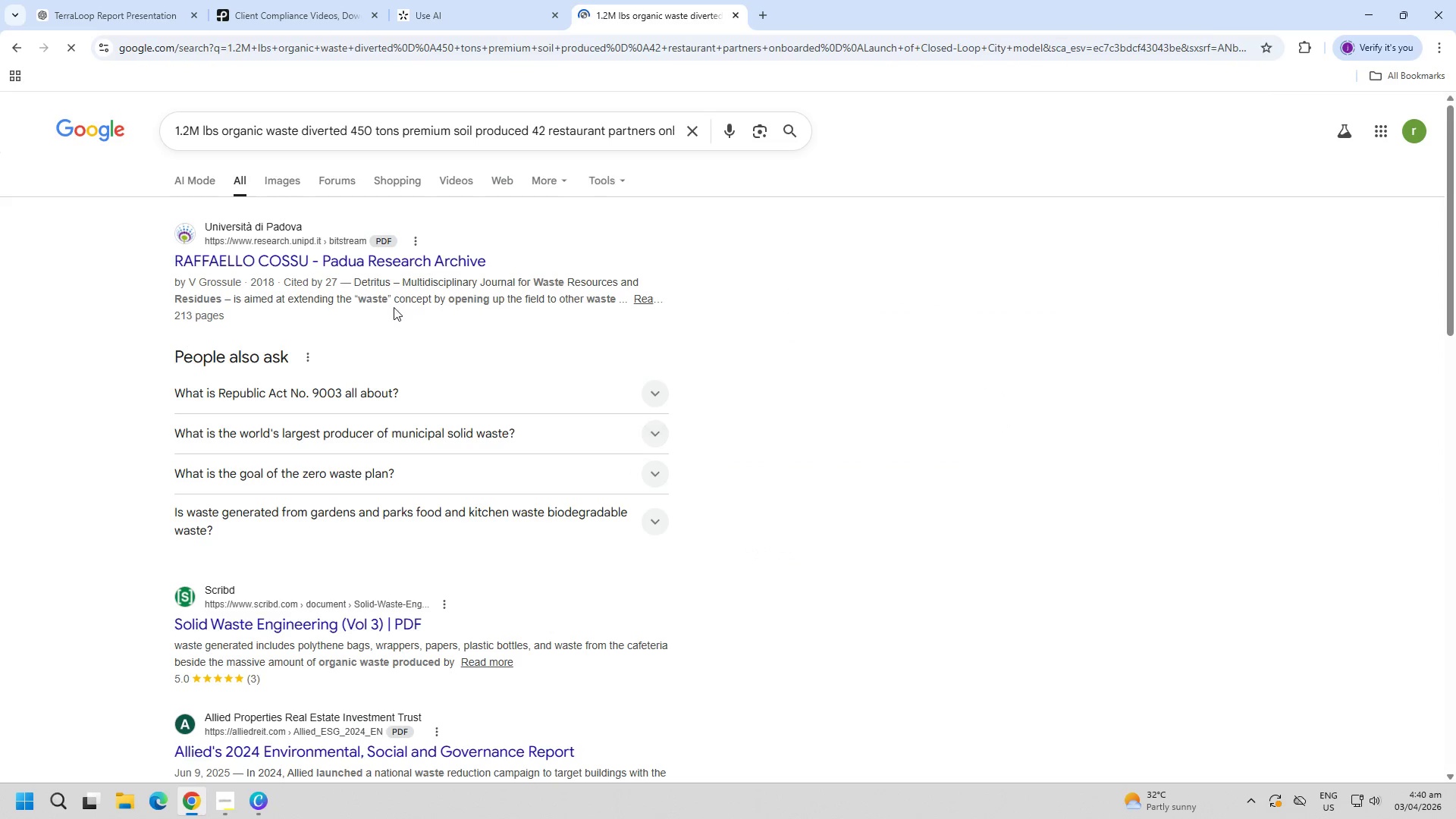 
left_click([467, 0])
 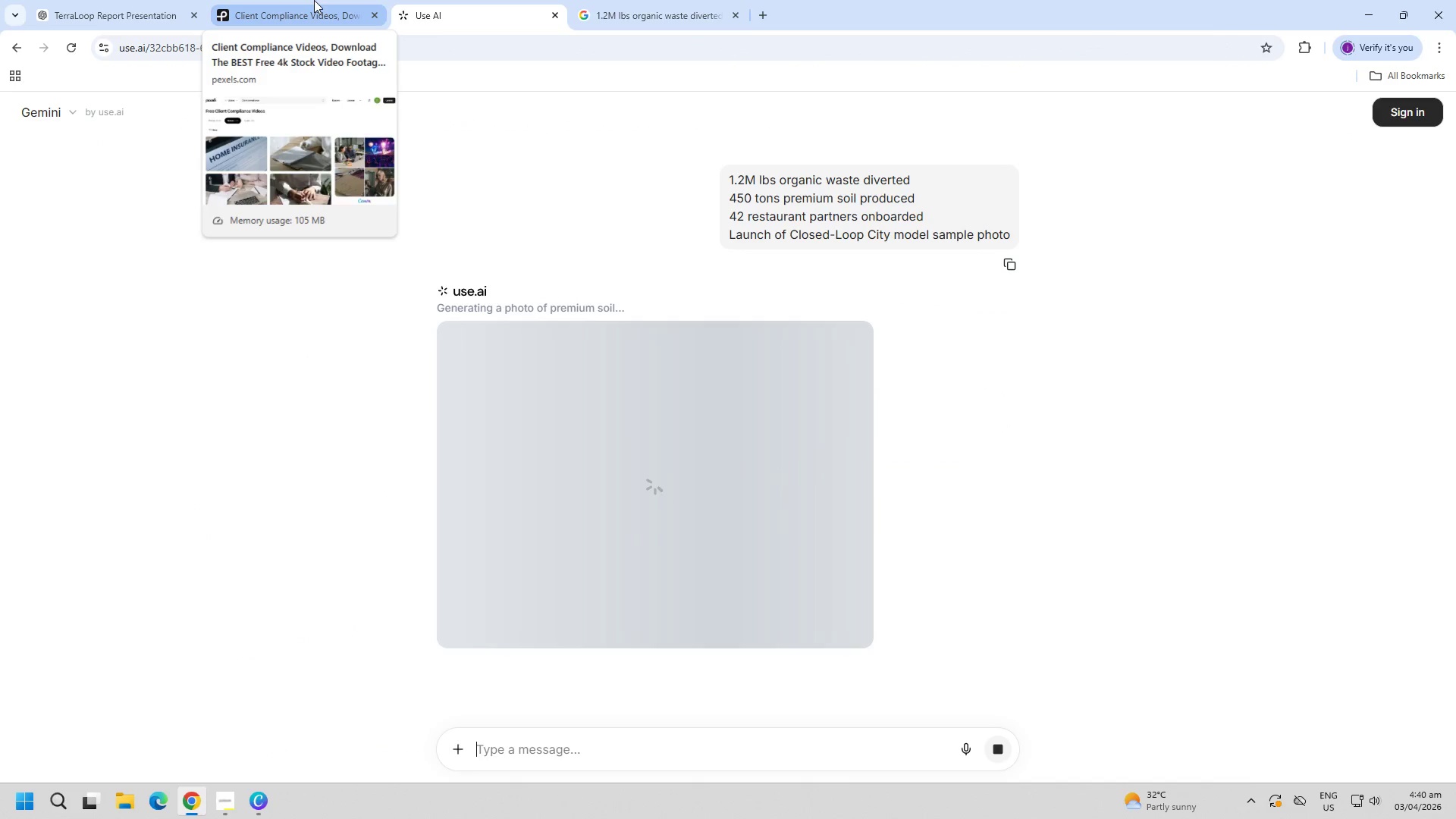 
left_click([312, 0])
 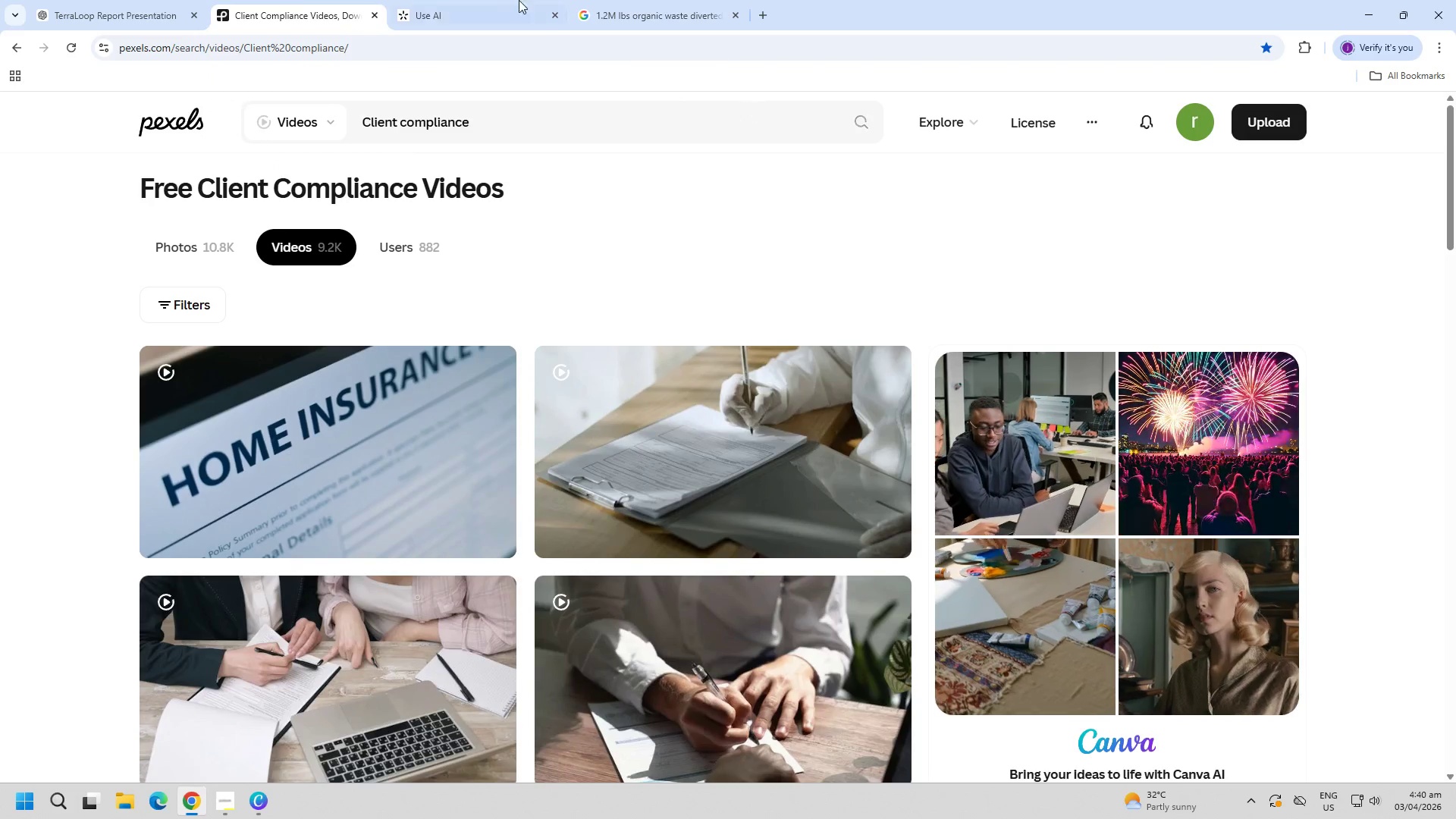 
double_click([612, 0])
 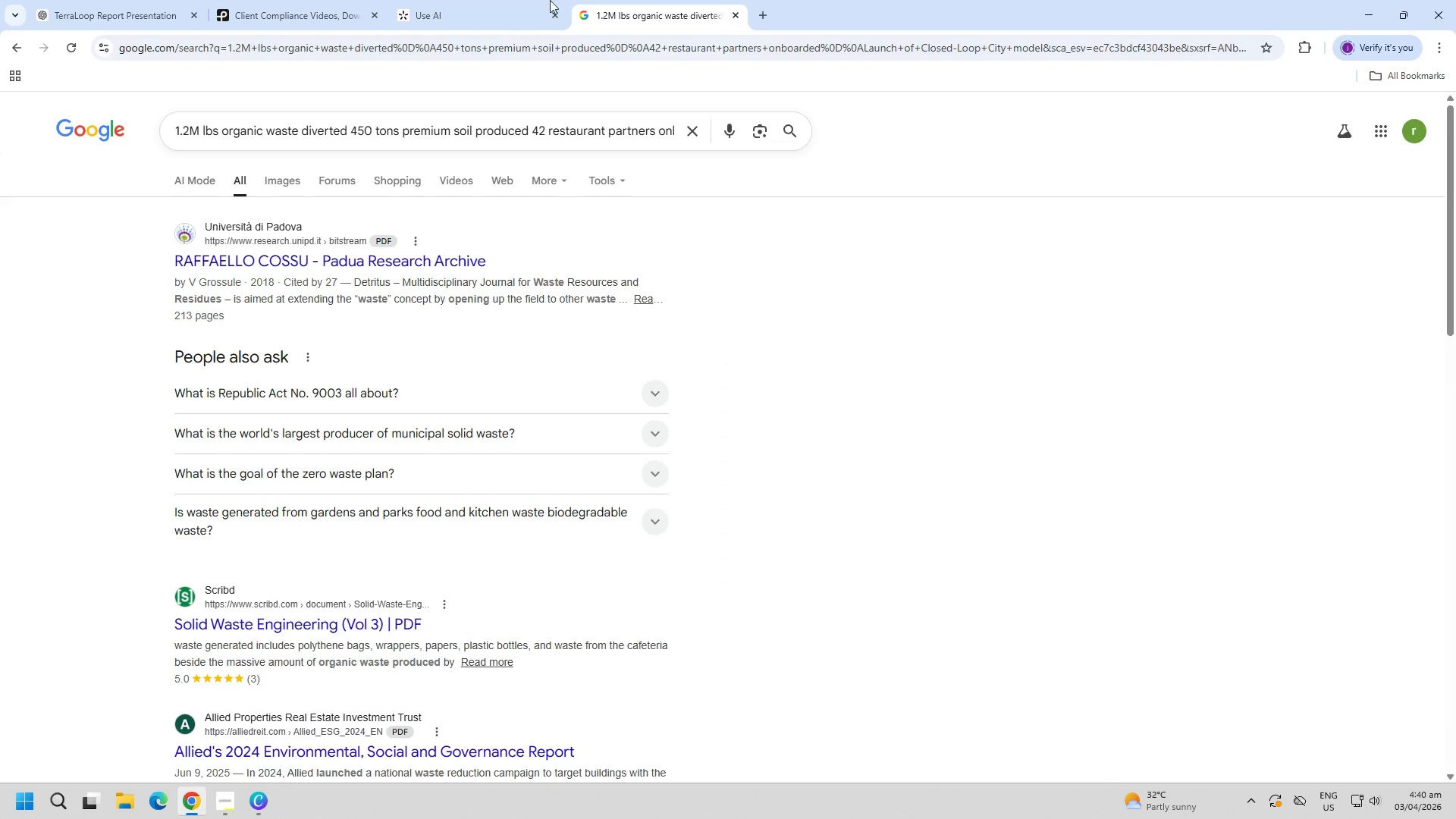 
left_click([483, 0])
 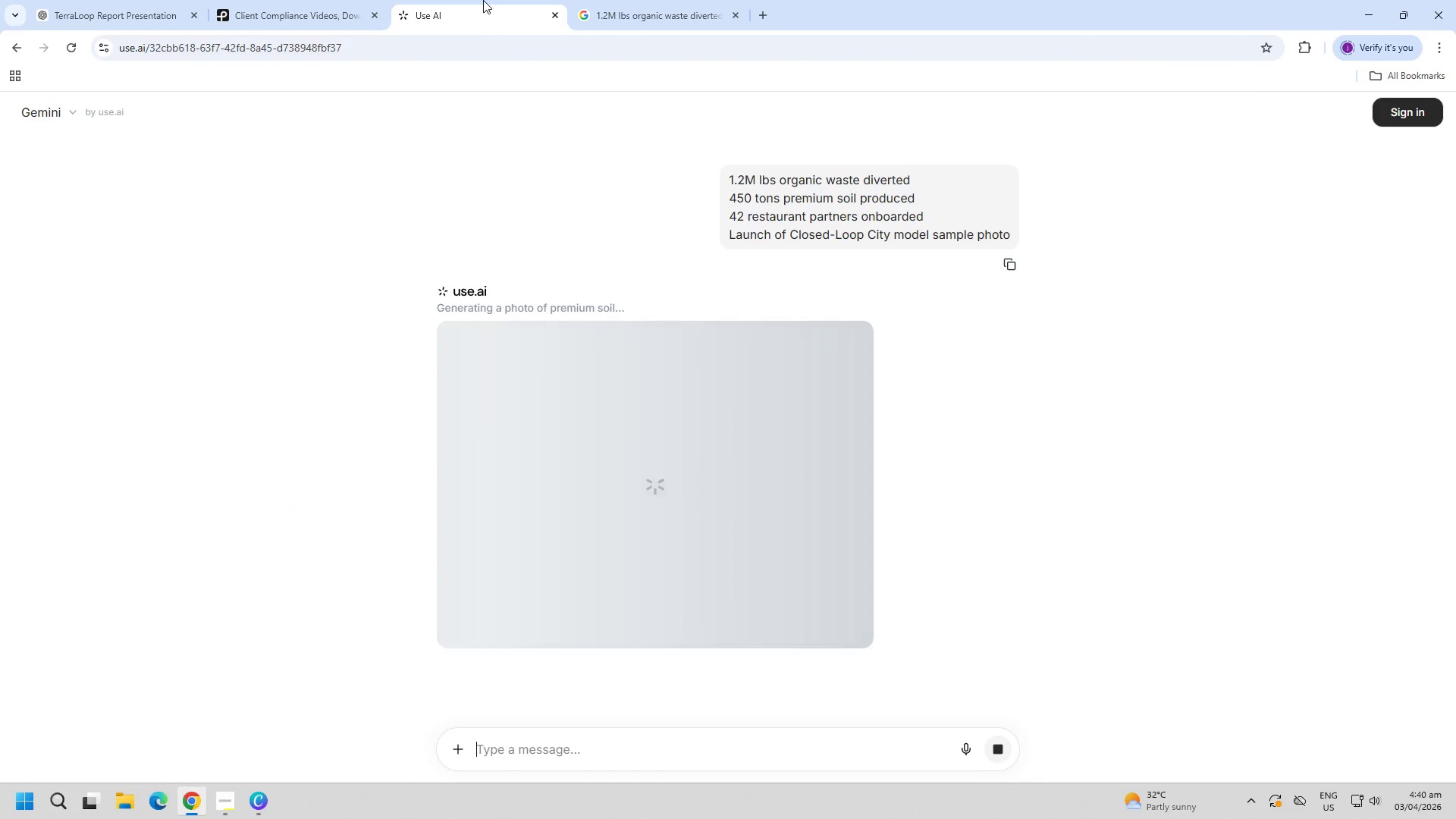 
left_click([87, 0])
 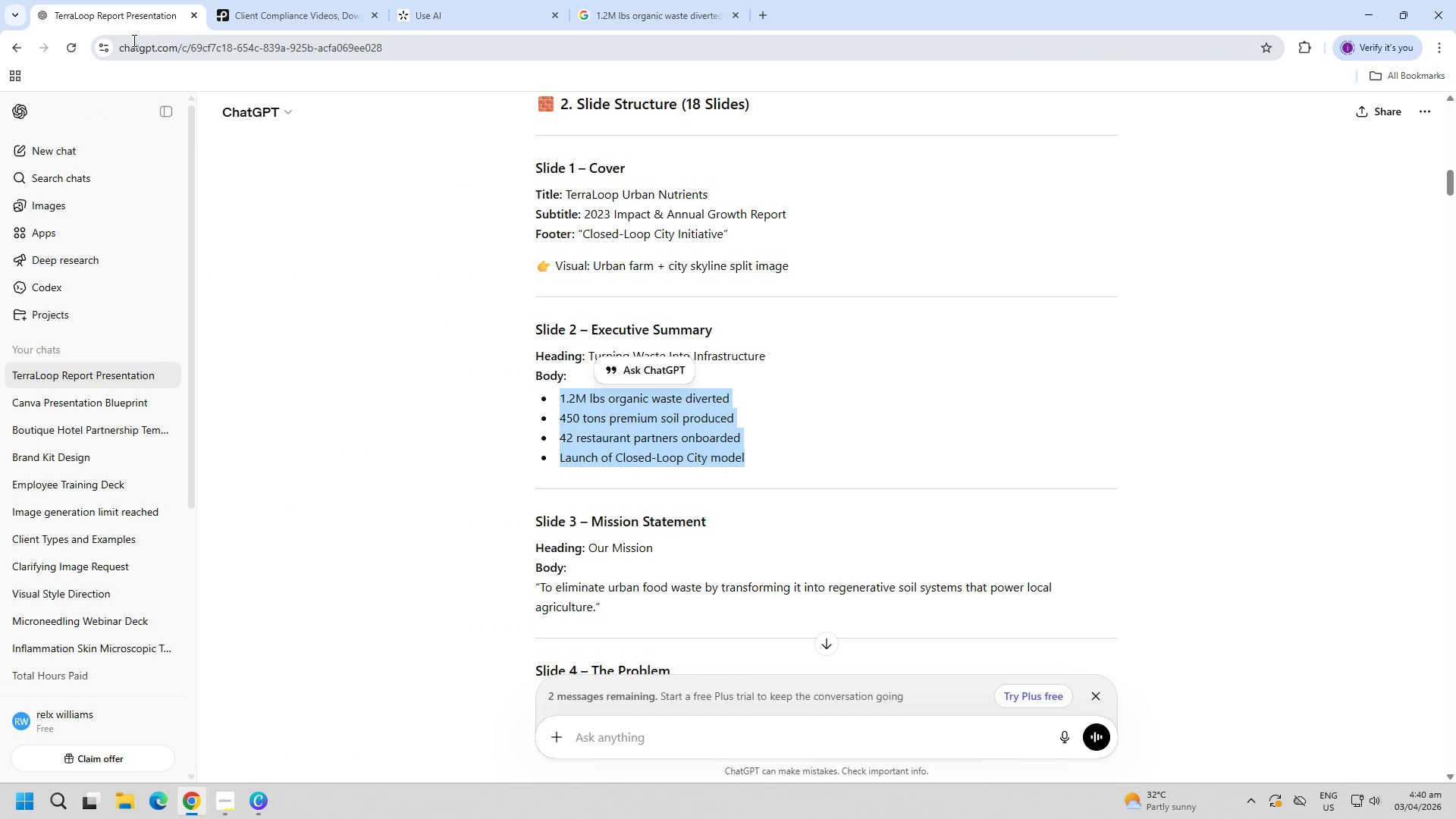 
key(Control+ControlLeft)
 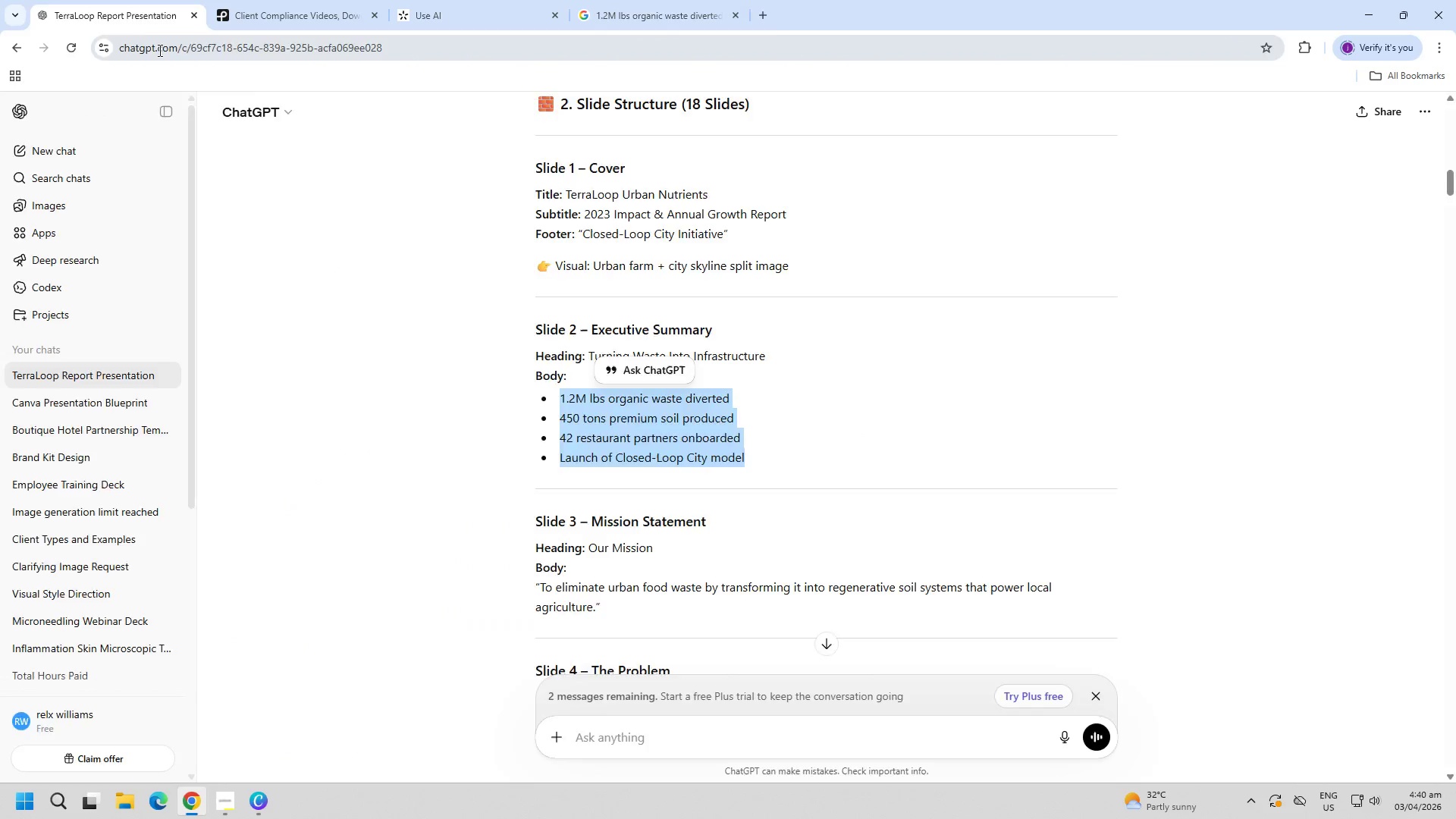 
key(Control+T)
 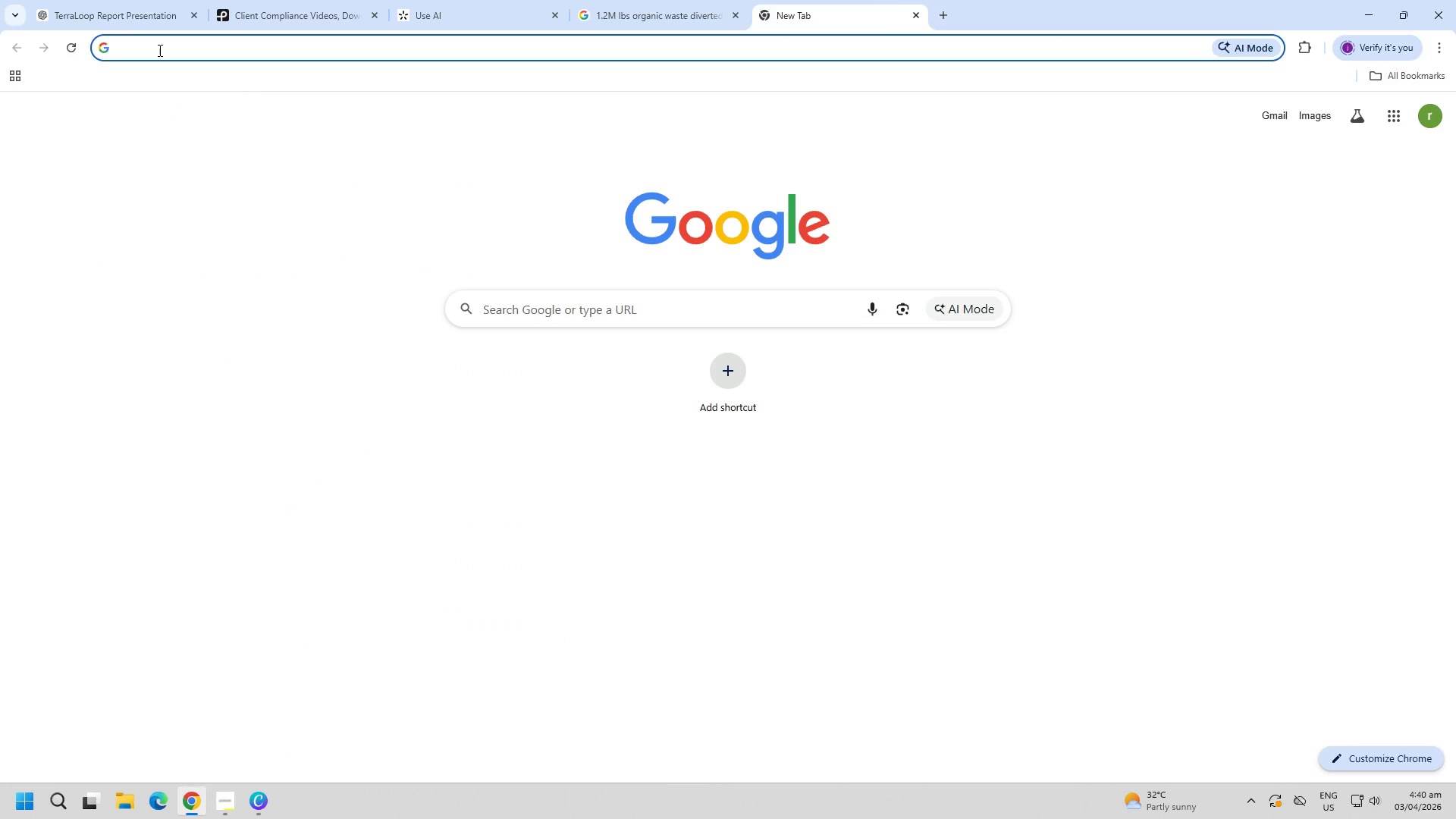 
type(chat)
 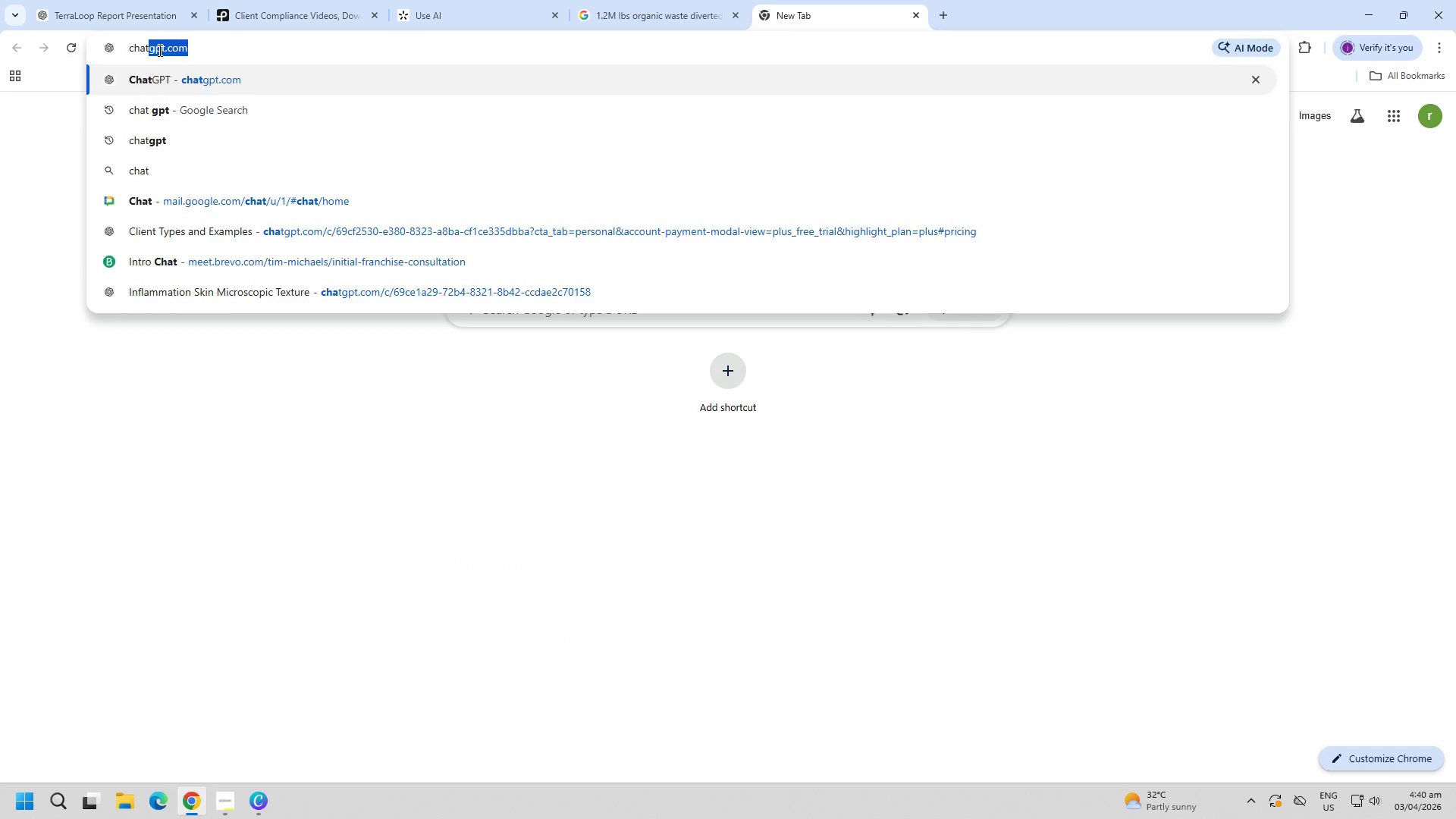 
key(Enter)
 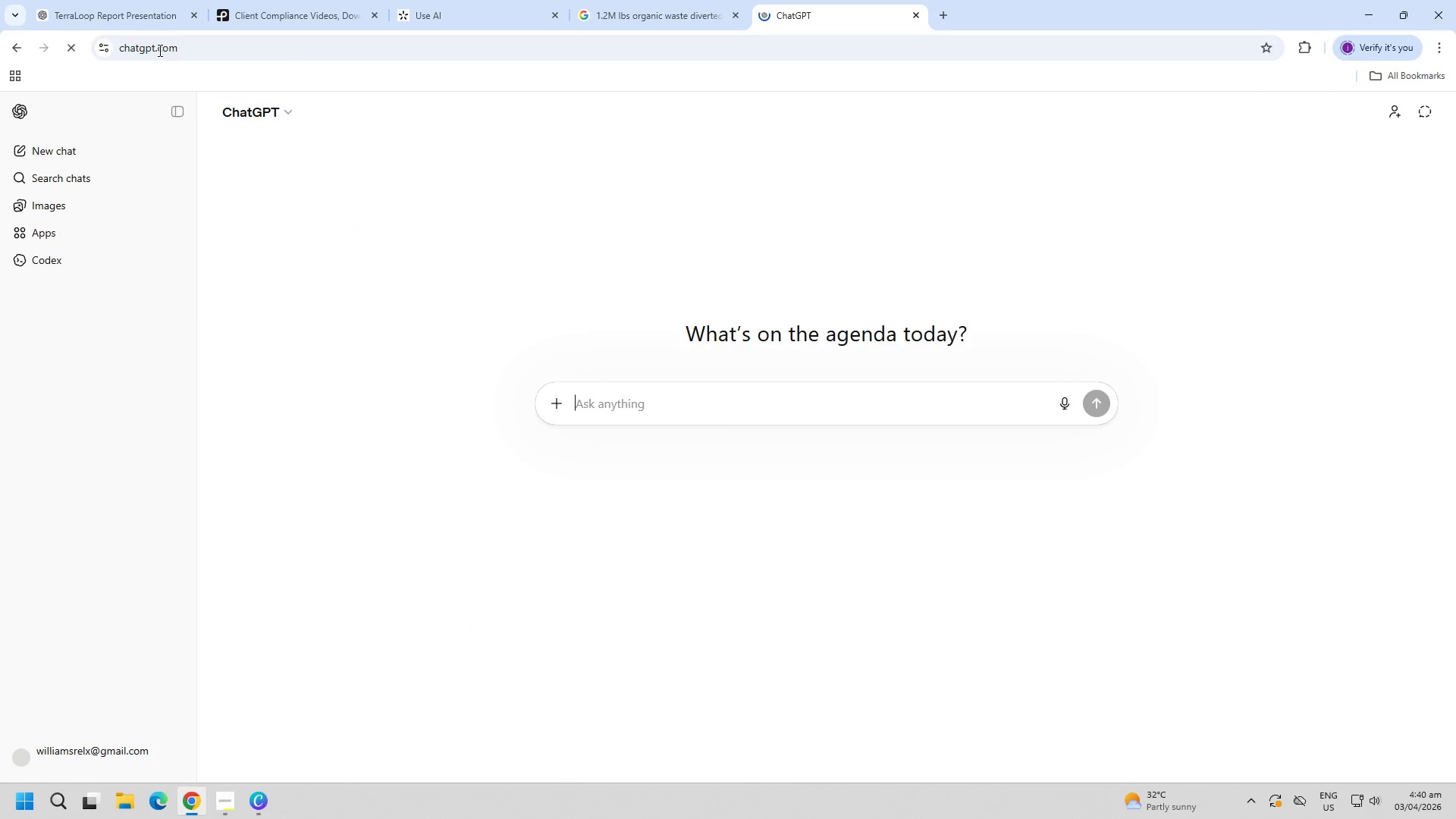 
key(Control+ControlLeft)
 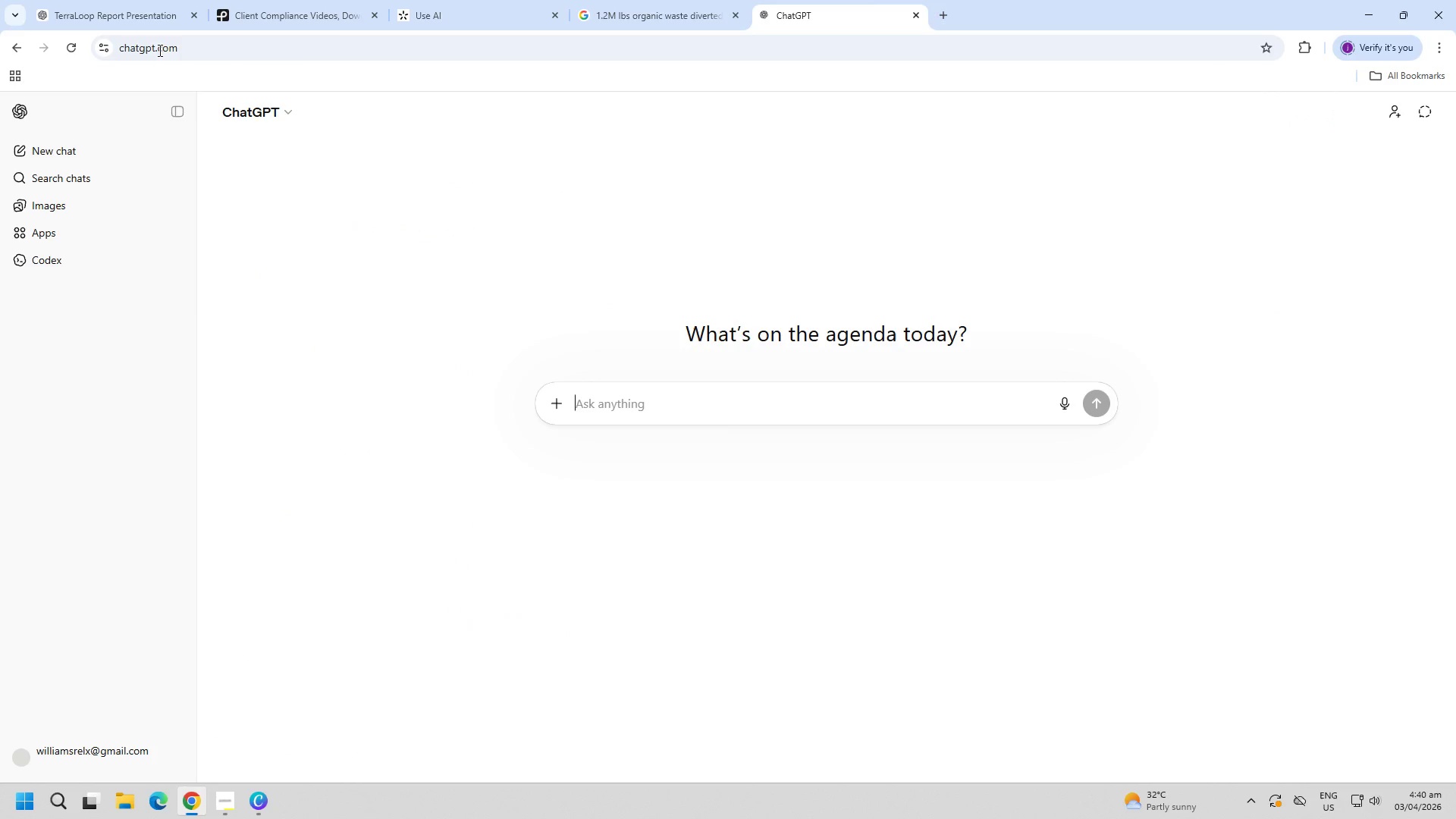 
key(Control+V)
 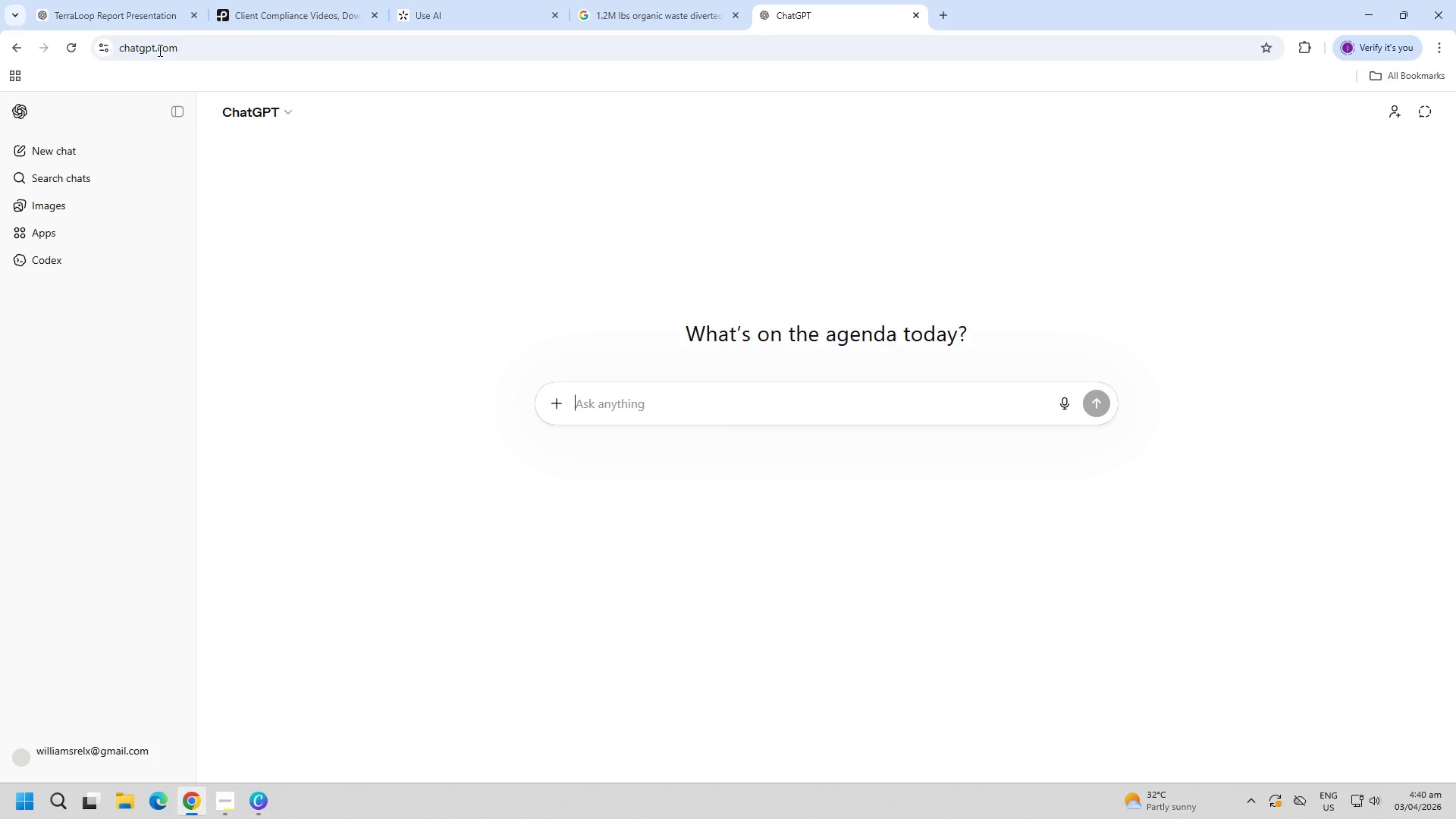 
type( sample photo)
 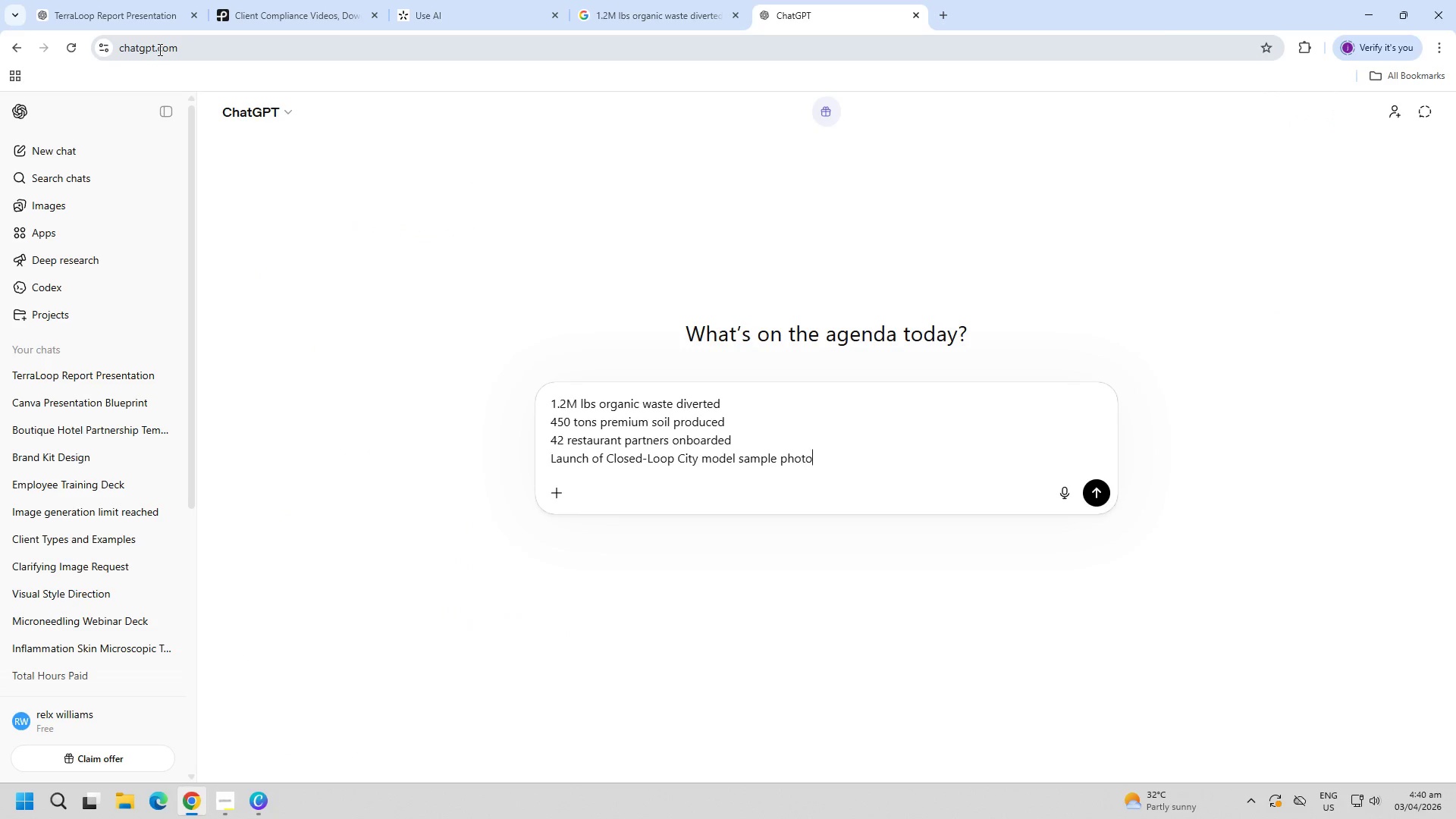 
key(Enter)
 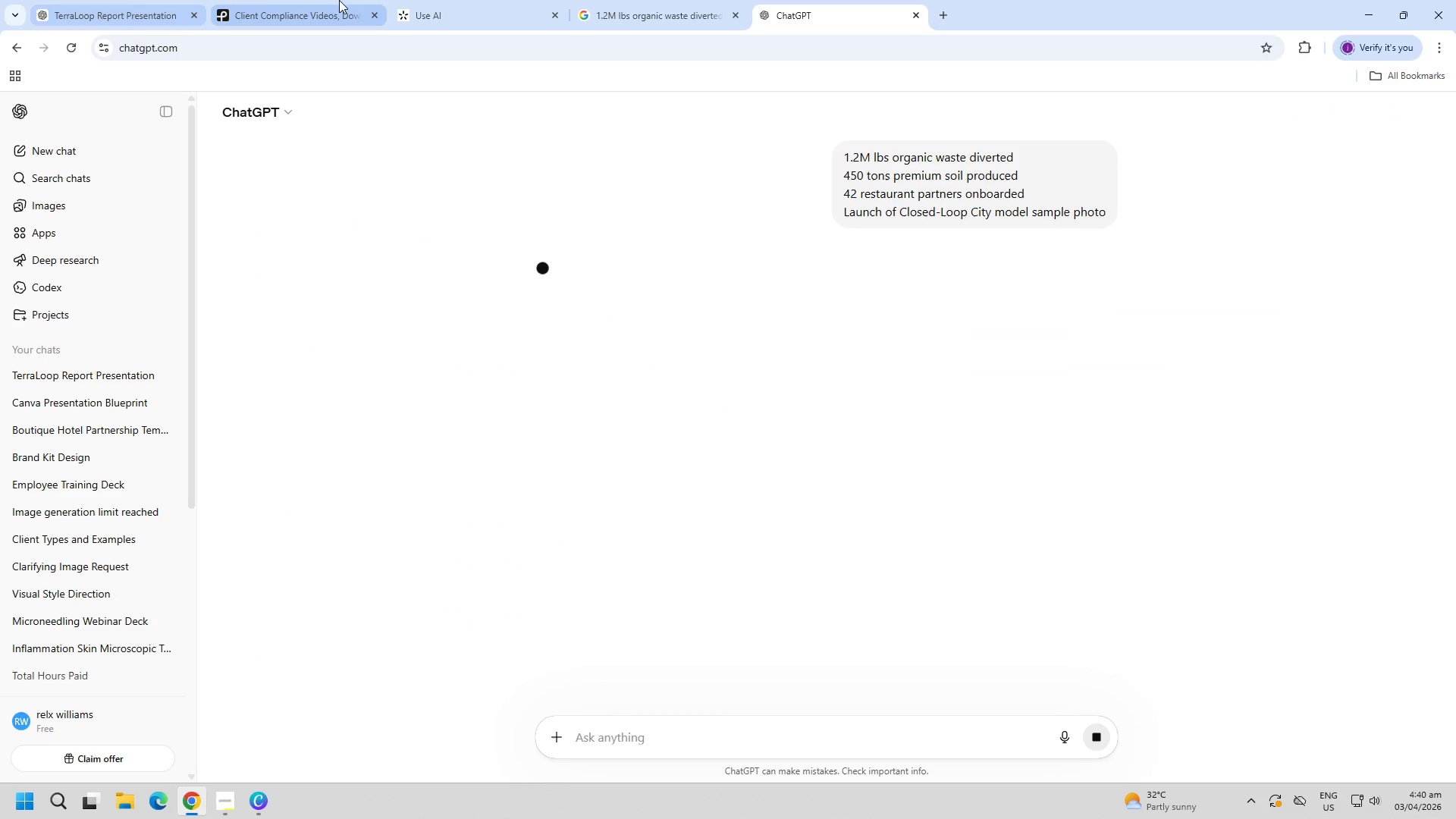 
mouse_move([677, 199])
 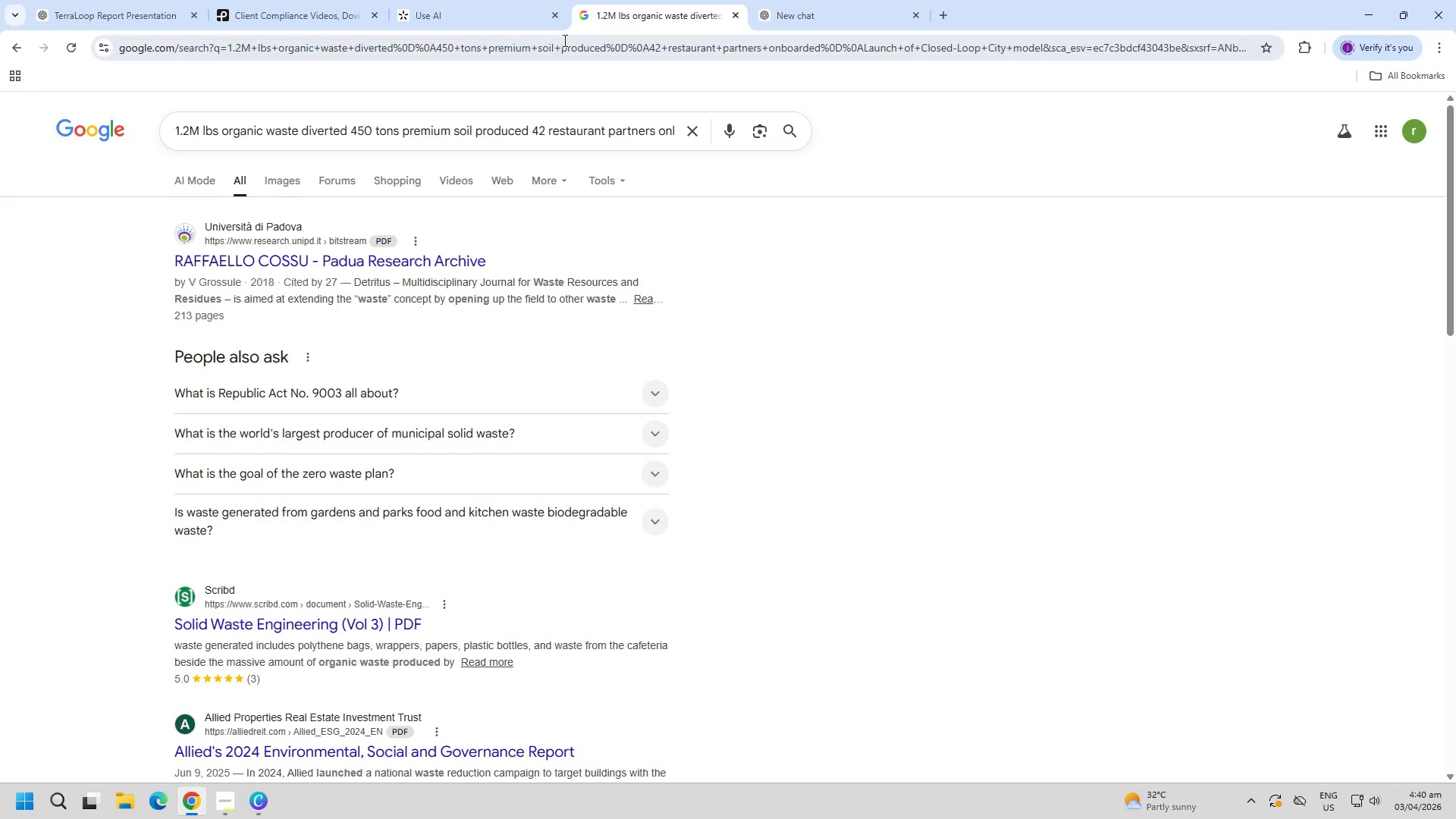 
double_click([425, 0])
 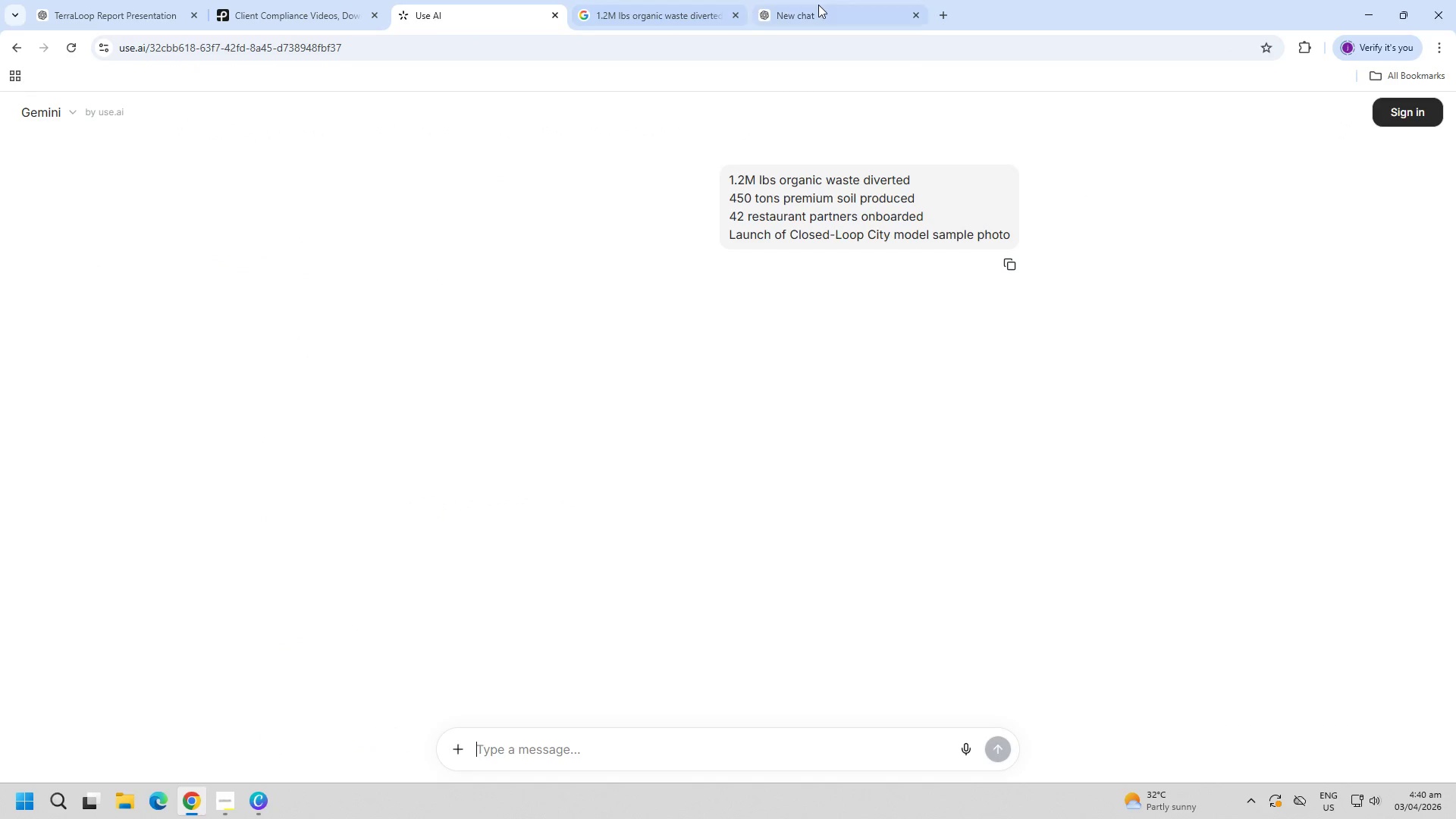 
left_click_drag(start_coordinate=[818, 5], to_coordinate=[682, 0])
 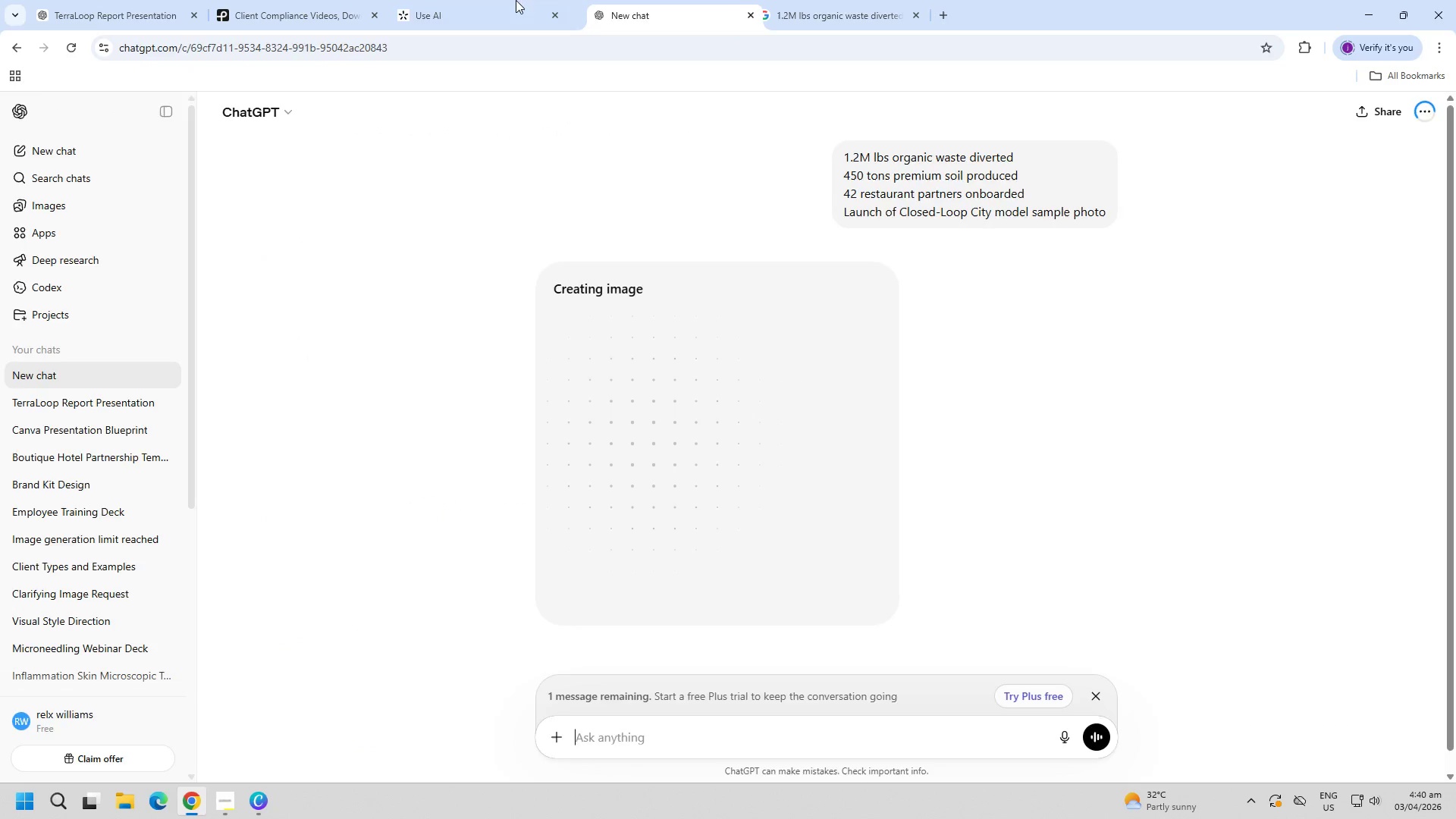 
left_click([450, 0])
 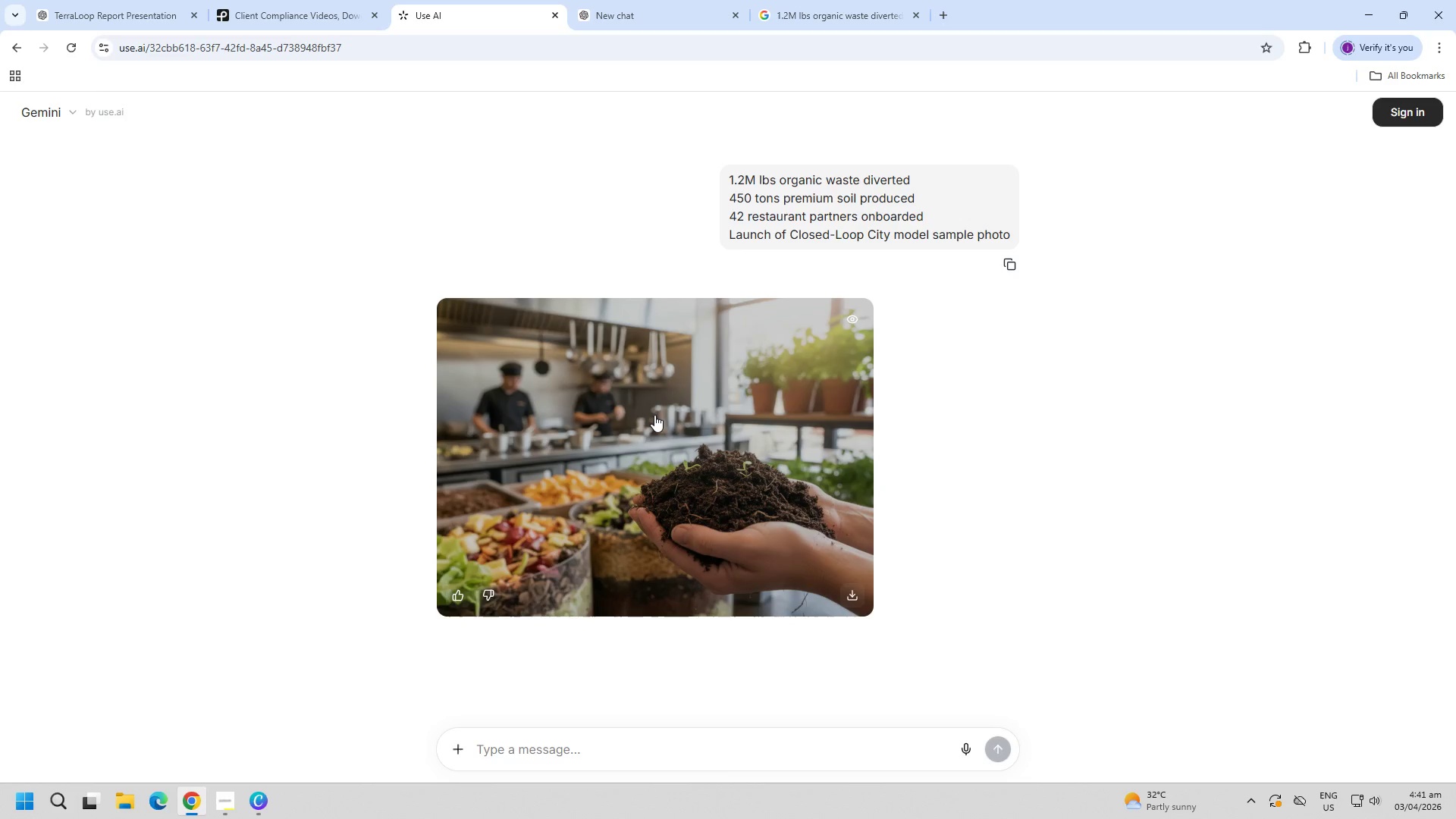 
wait(6.41)
 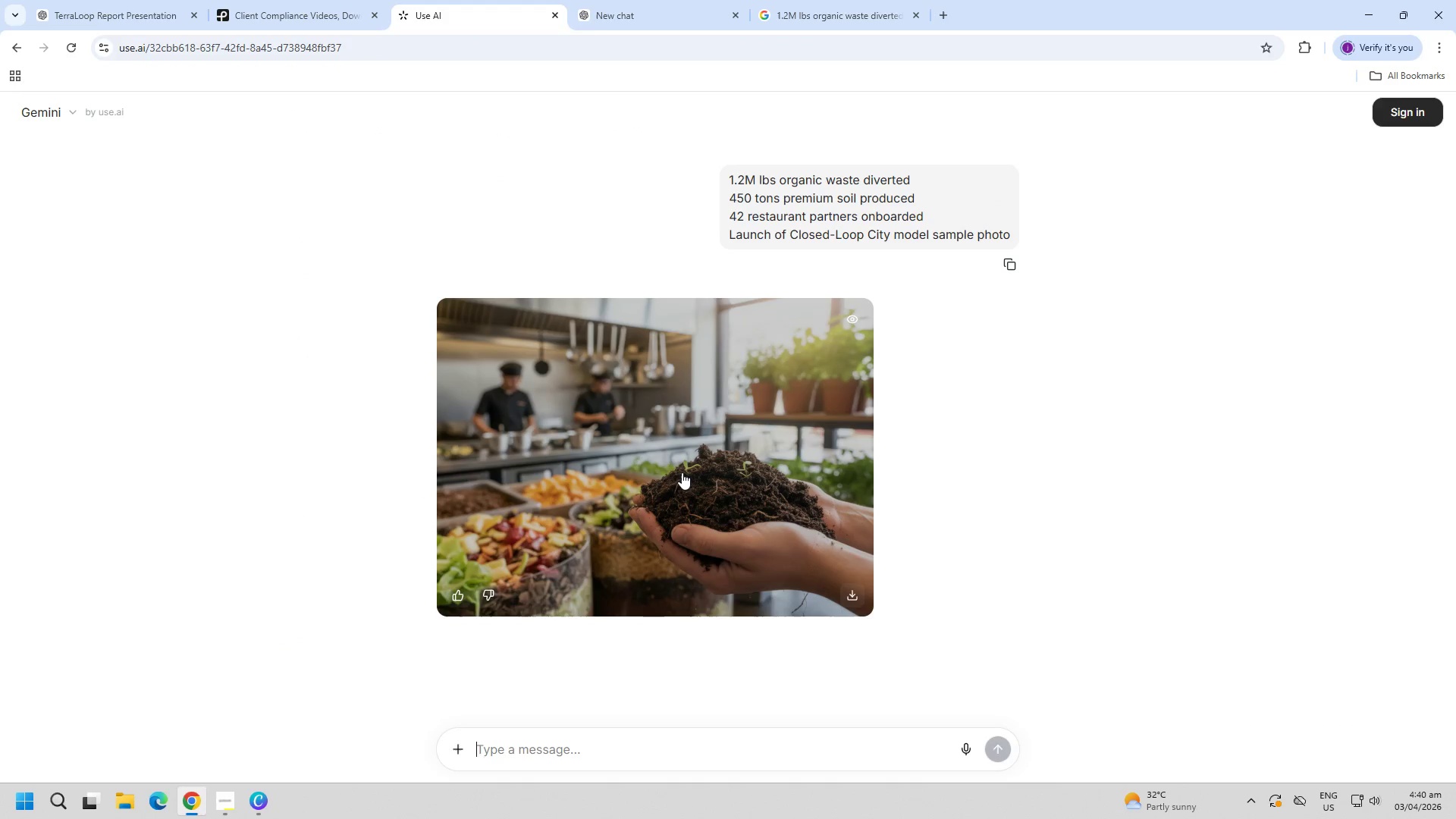 
double_click([858, 0])
 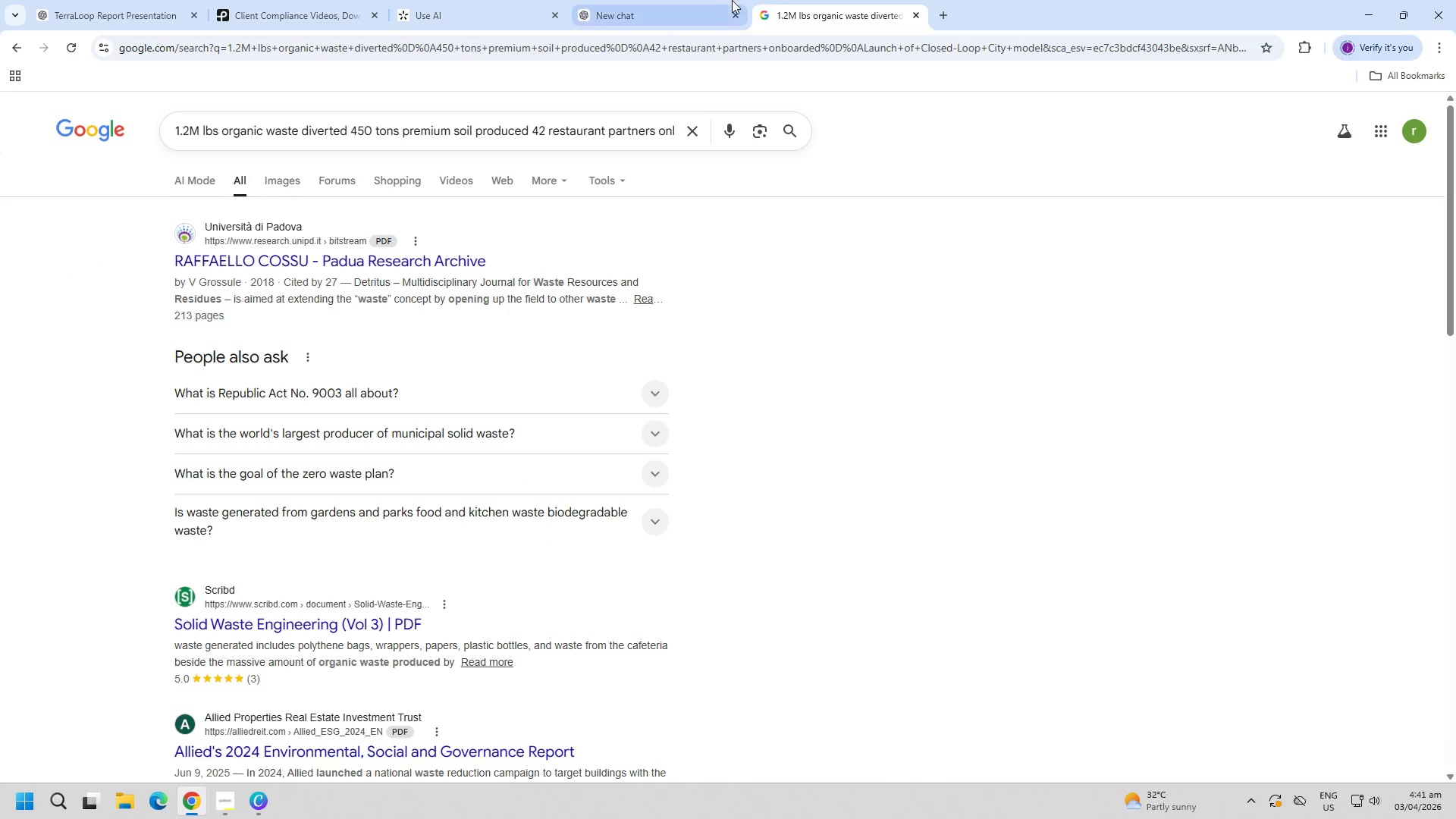 
left_click([714, 0])
 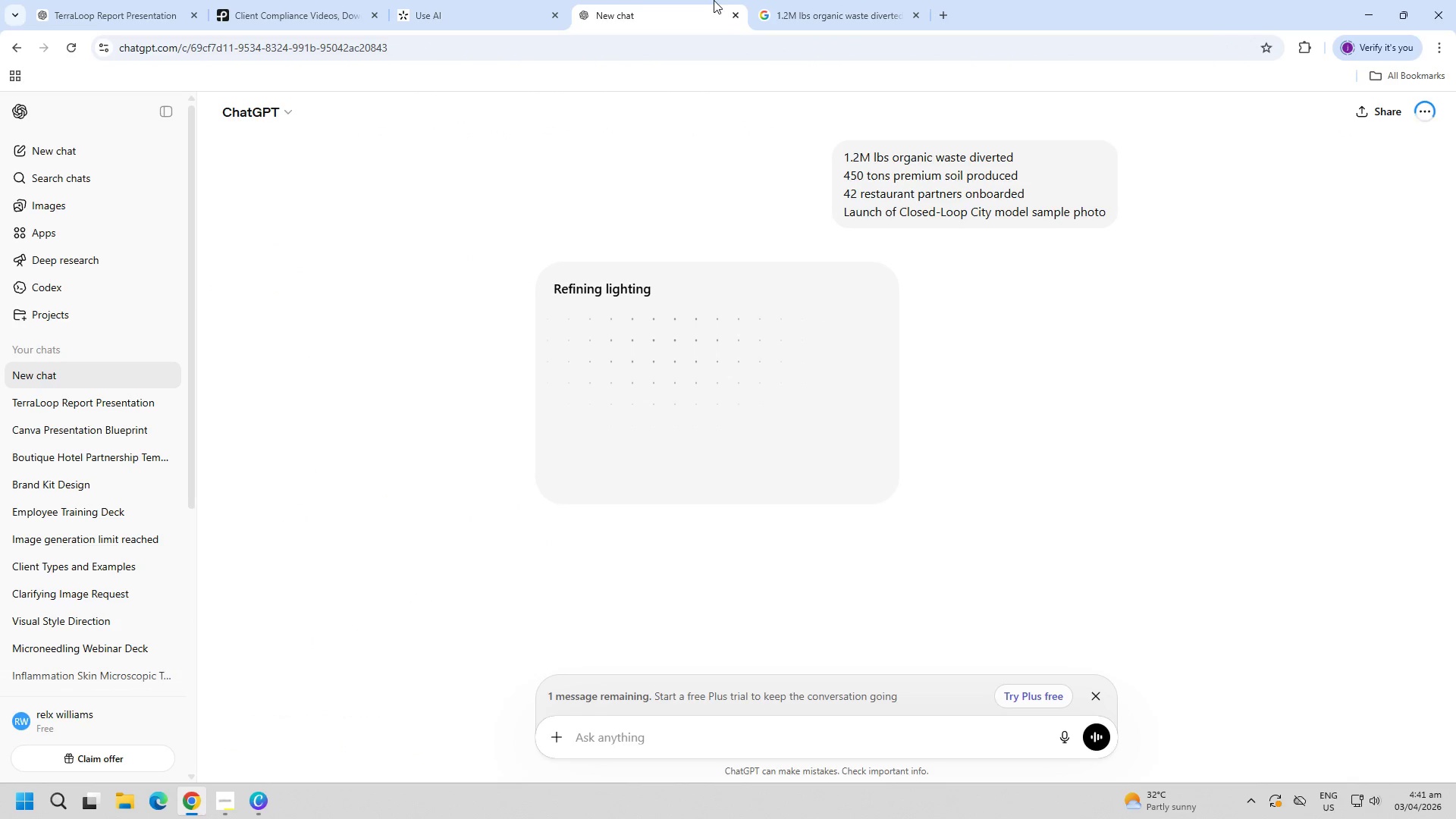 
mouse_move([497, 0])
 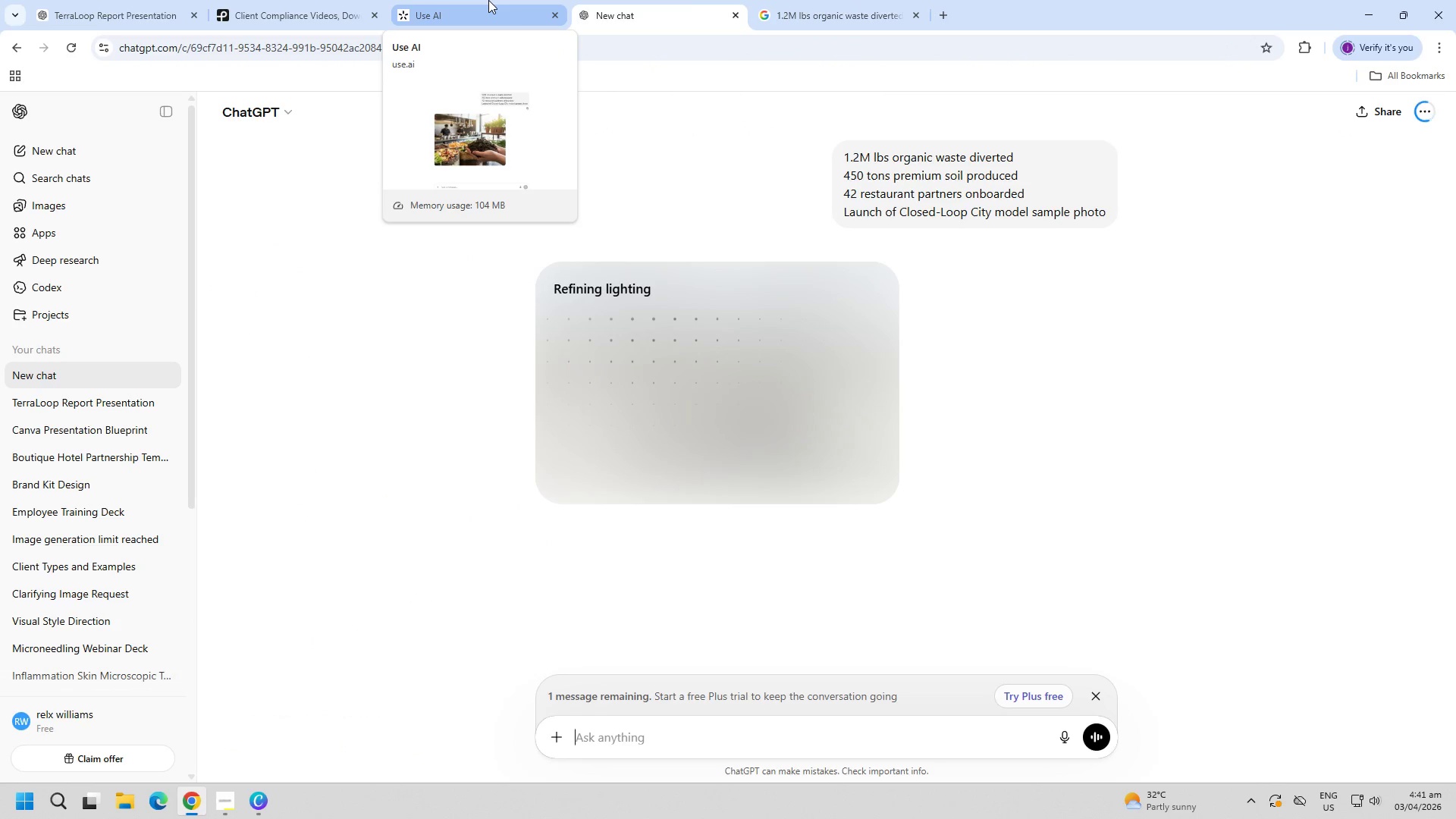 
left_click([488, 0])
 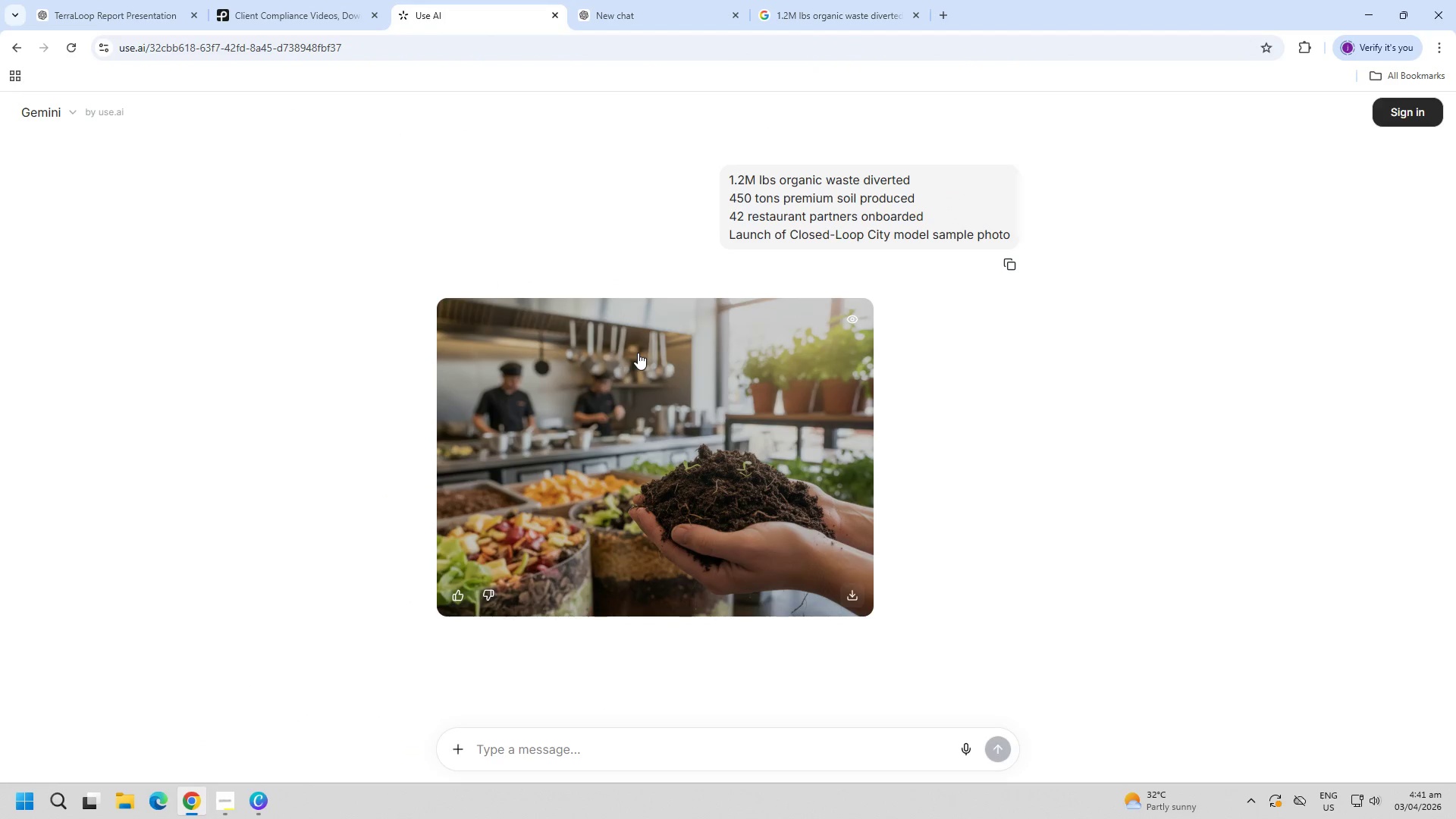 
left_click([645, 358])
 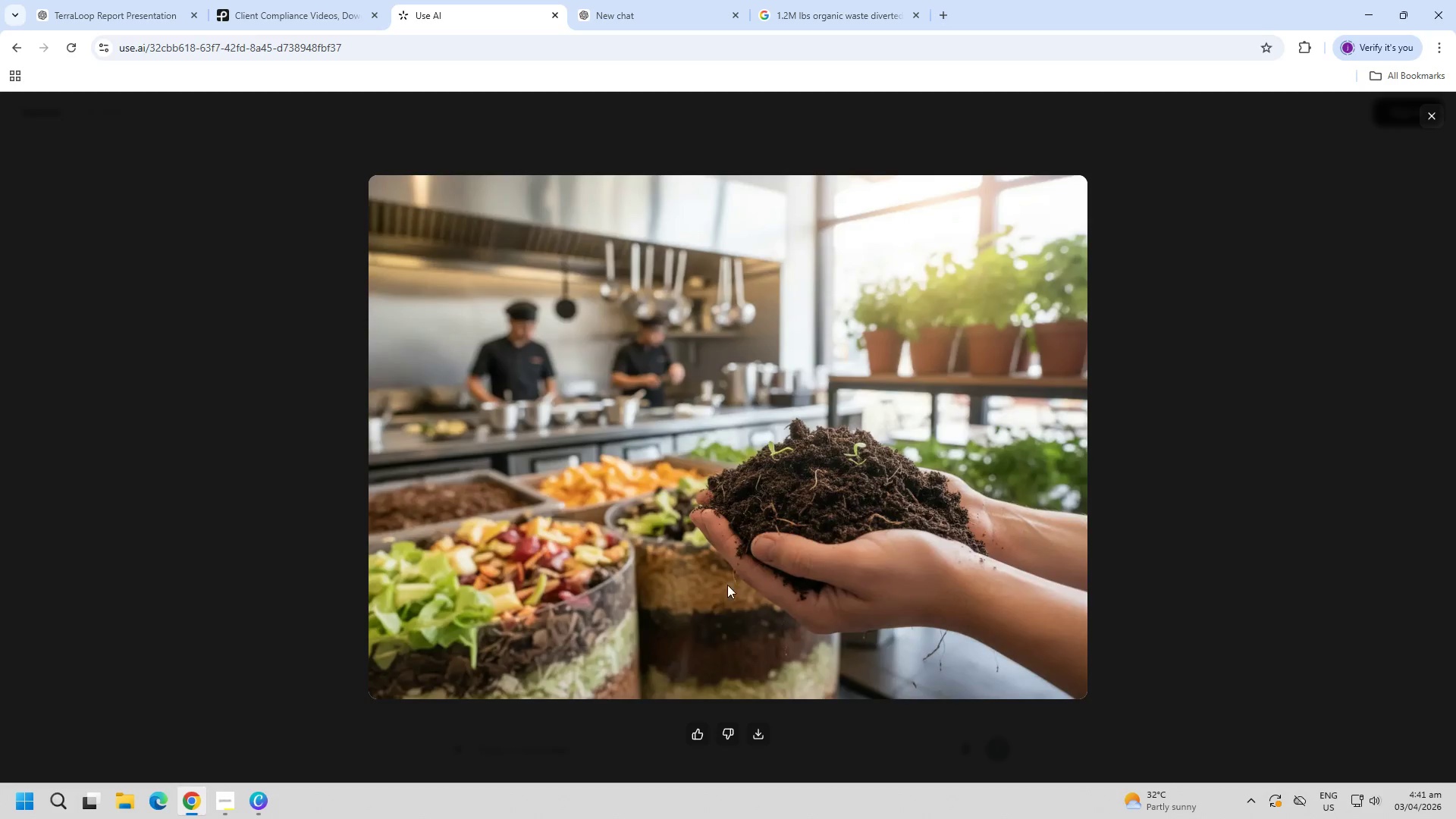 
left_click([762, 740])
 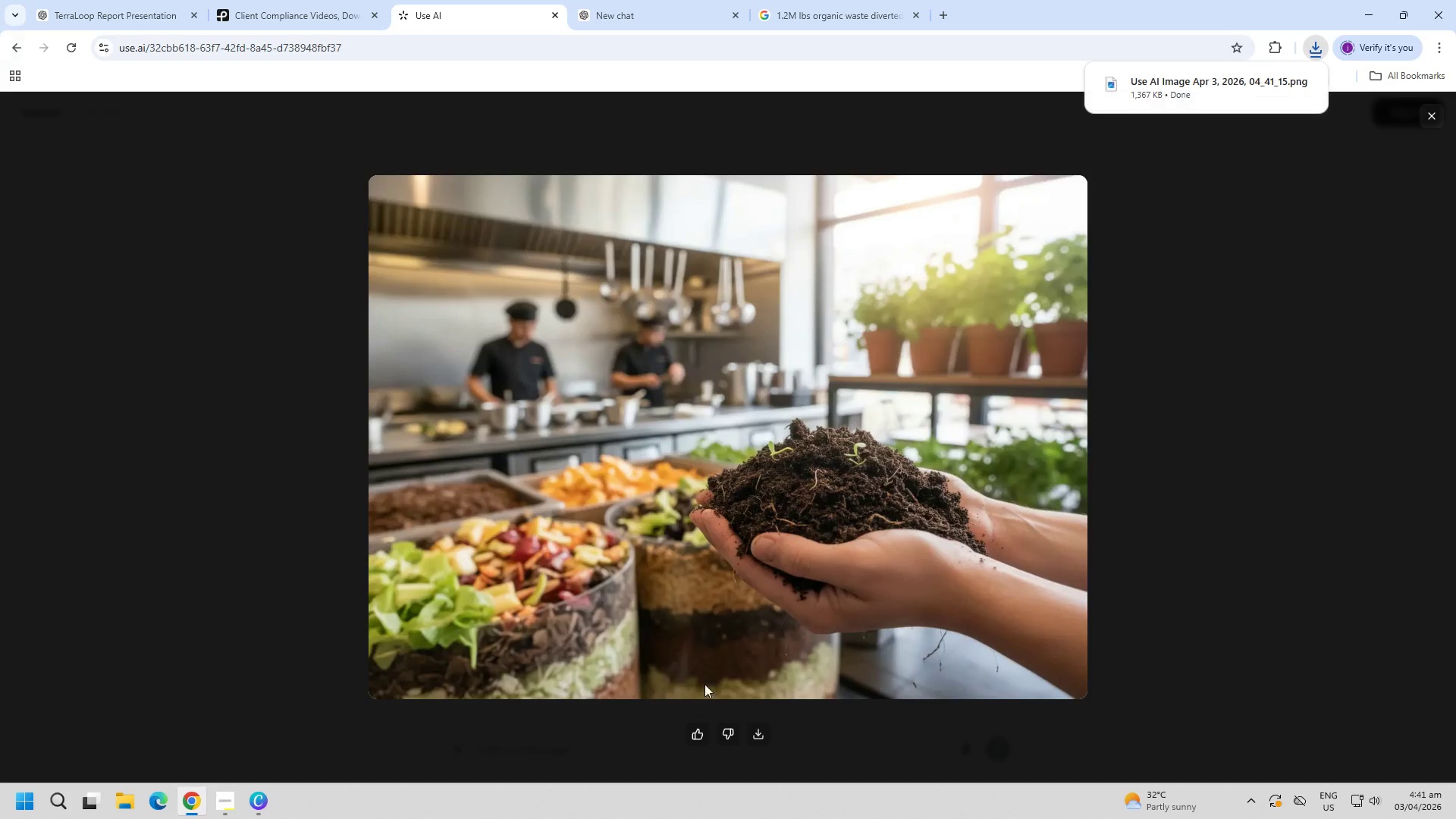 
key(Escape)
 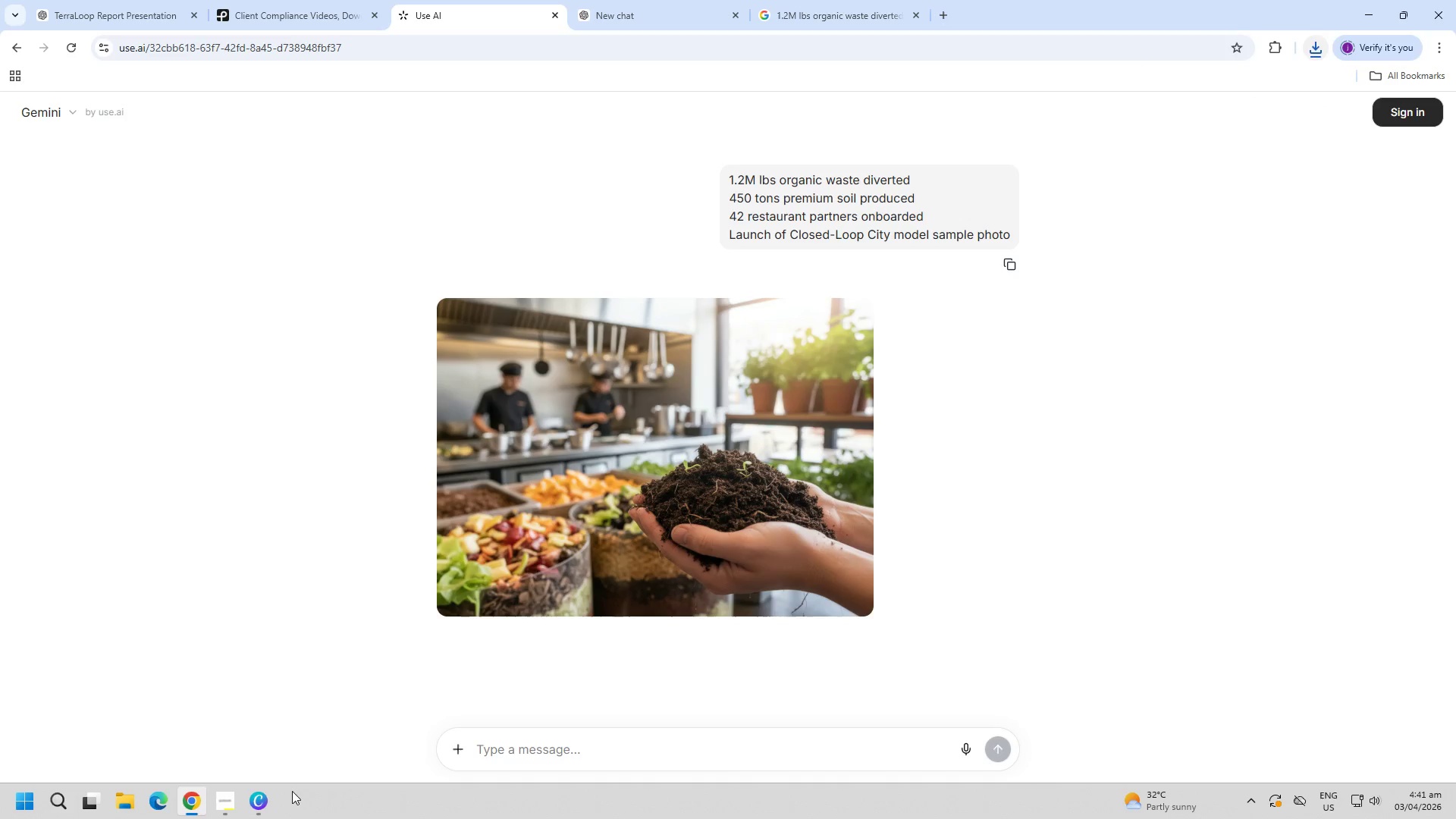 
left_click([265, 808])
 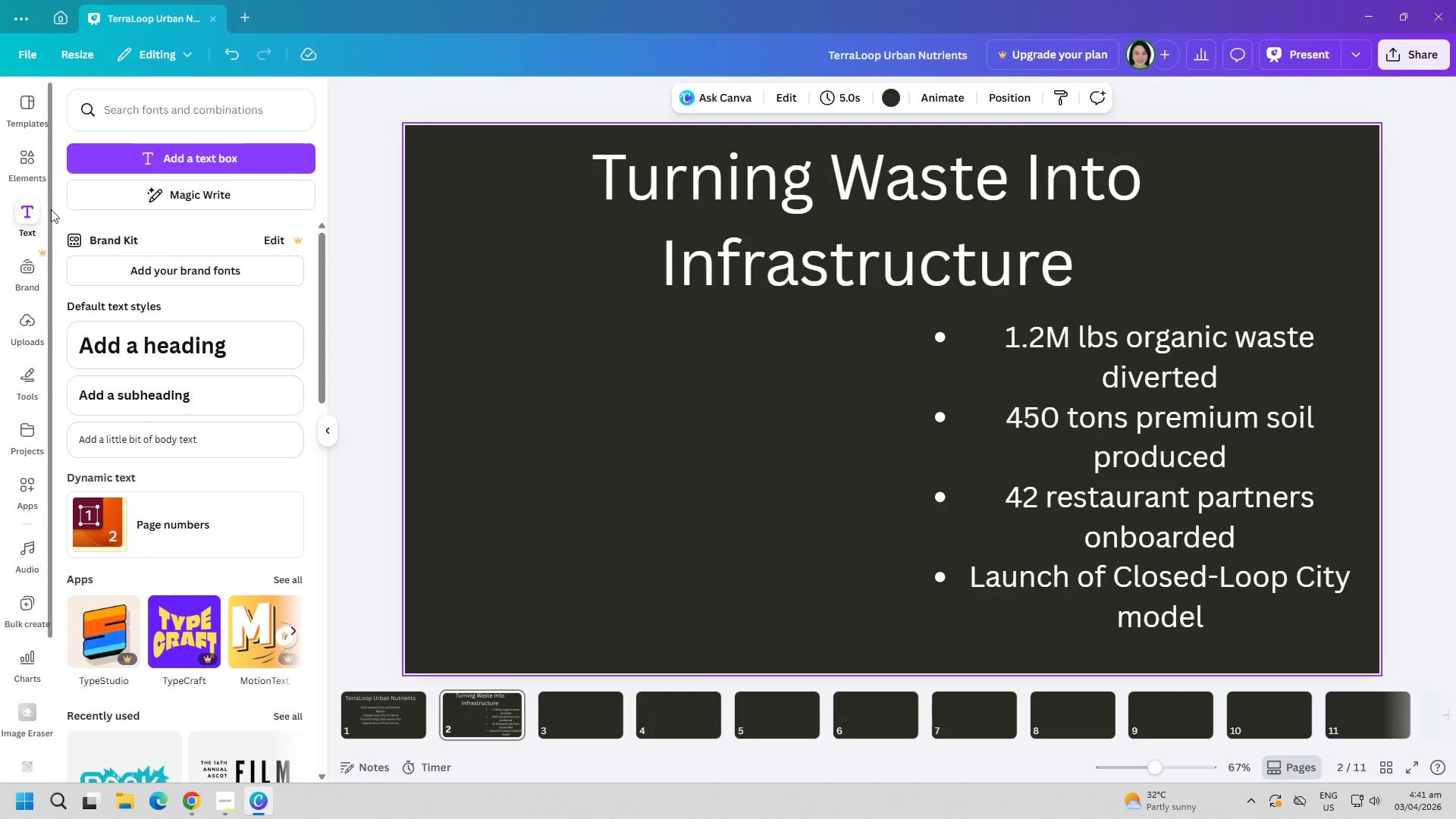 
left_click([18, 336])
 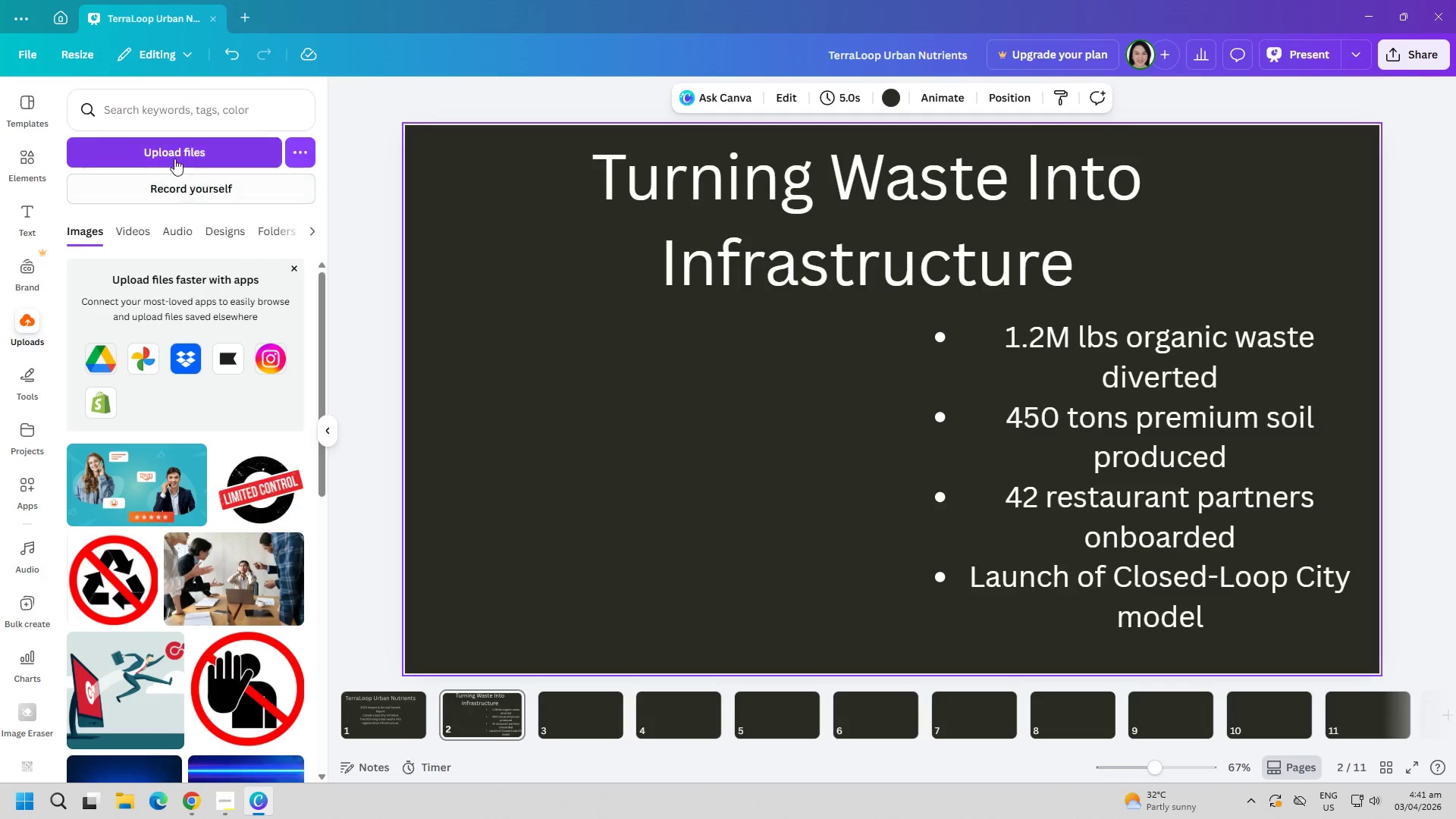 
left_click([174, 157])
 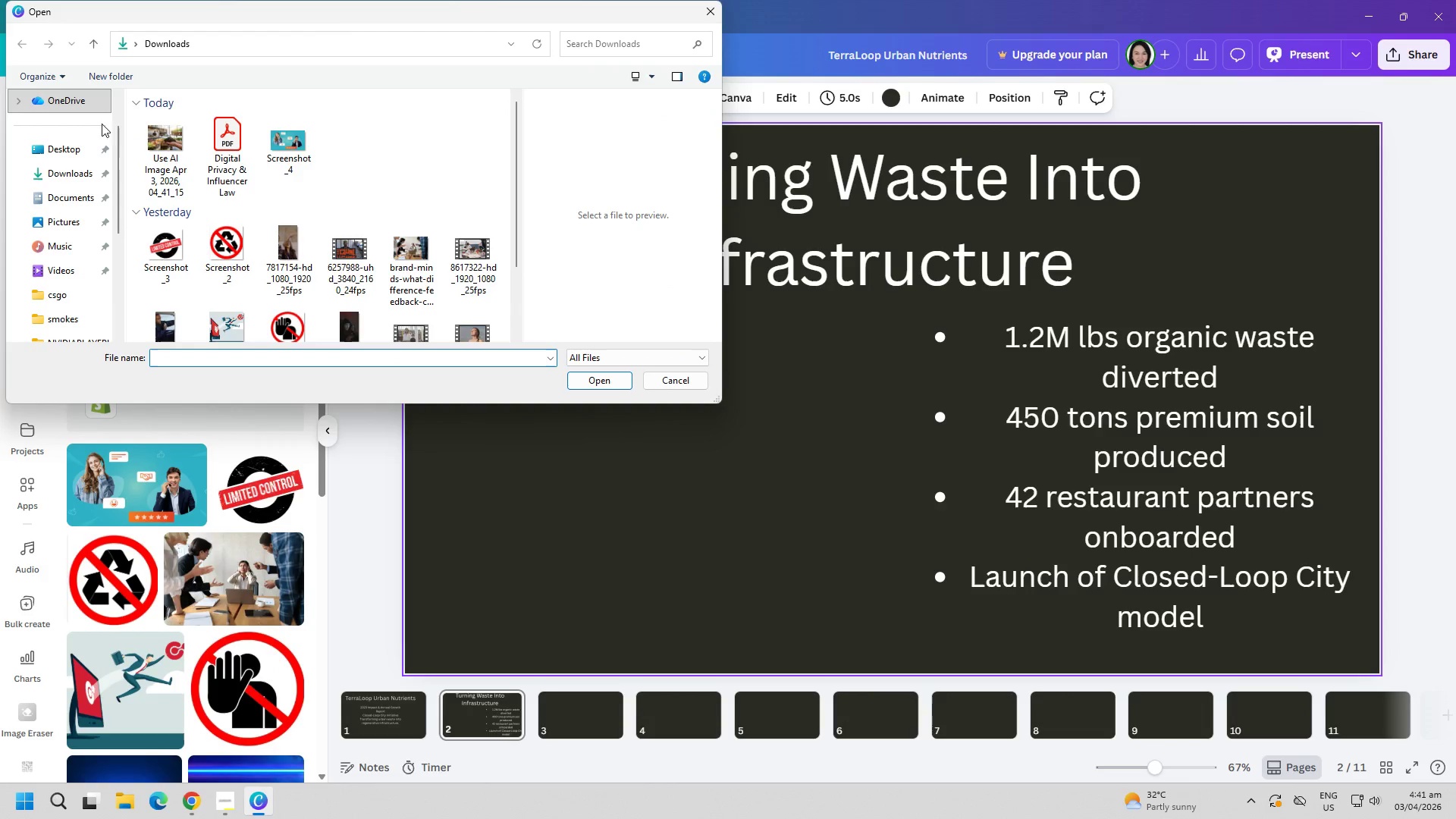 
double_click([152, 149])
 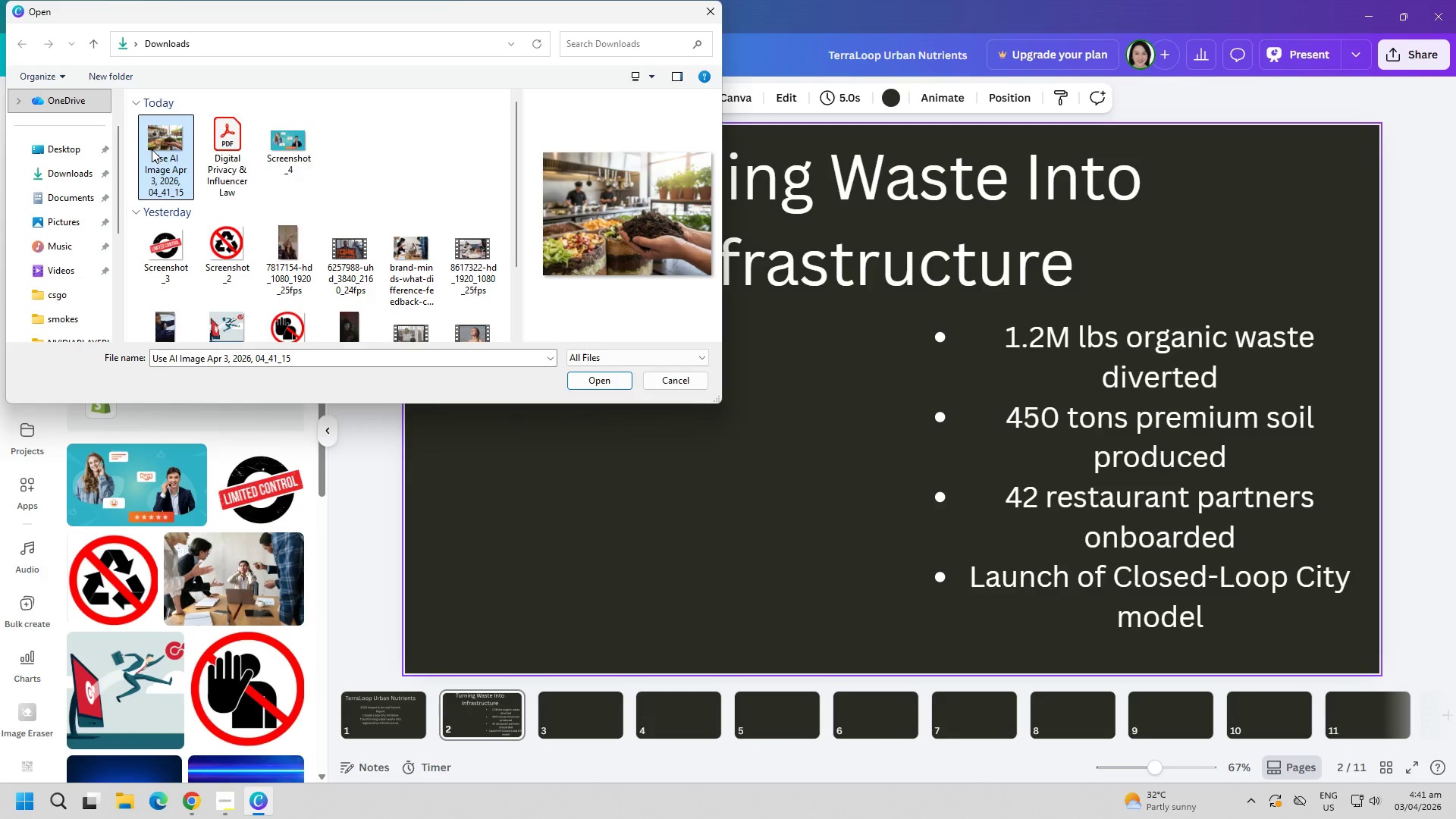 
triple_click([152, 149])
 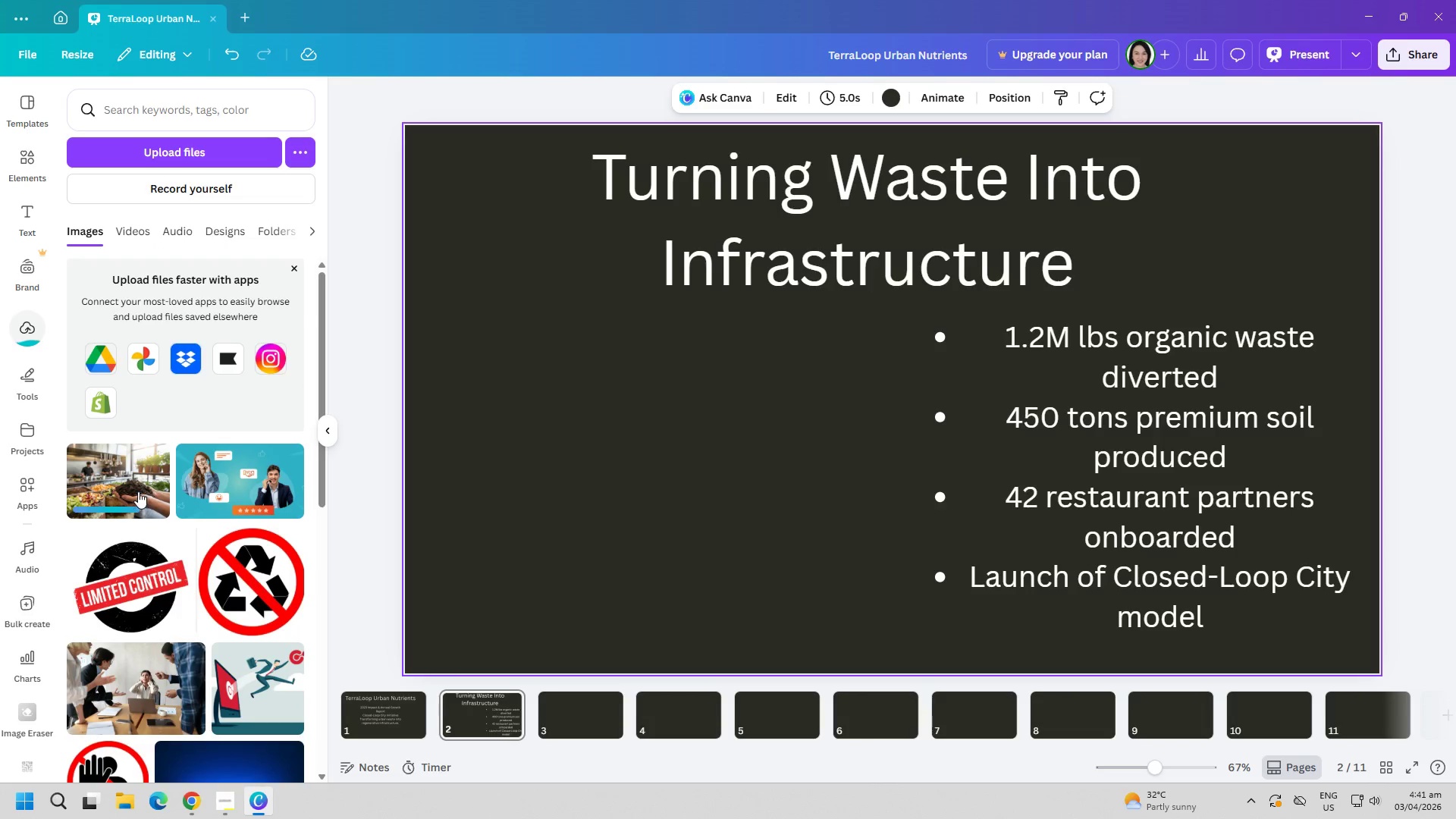 
left_click_drag(start_coordinate=[919, 504], to_coordinate=[695, 590])
 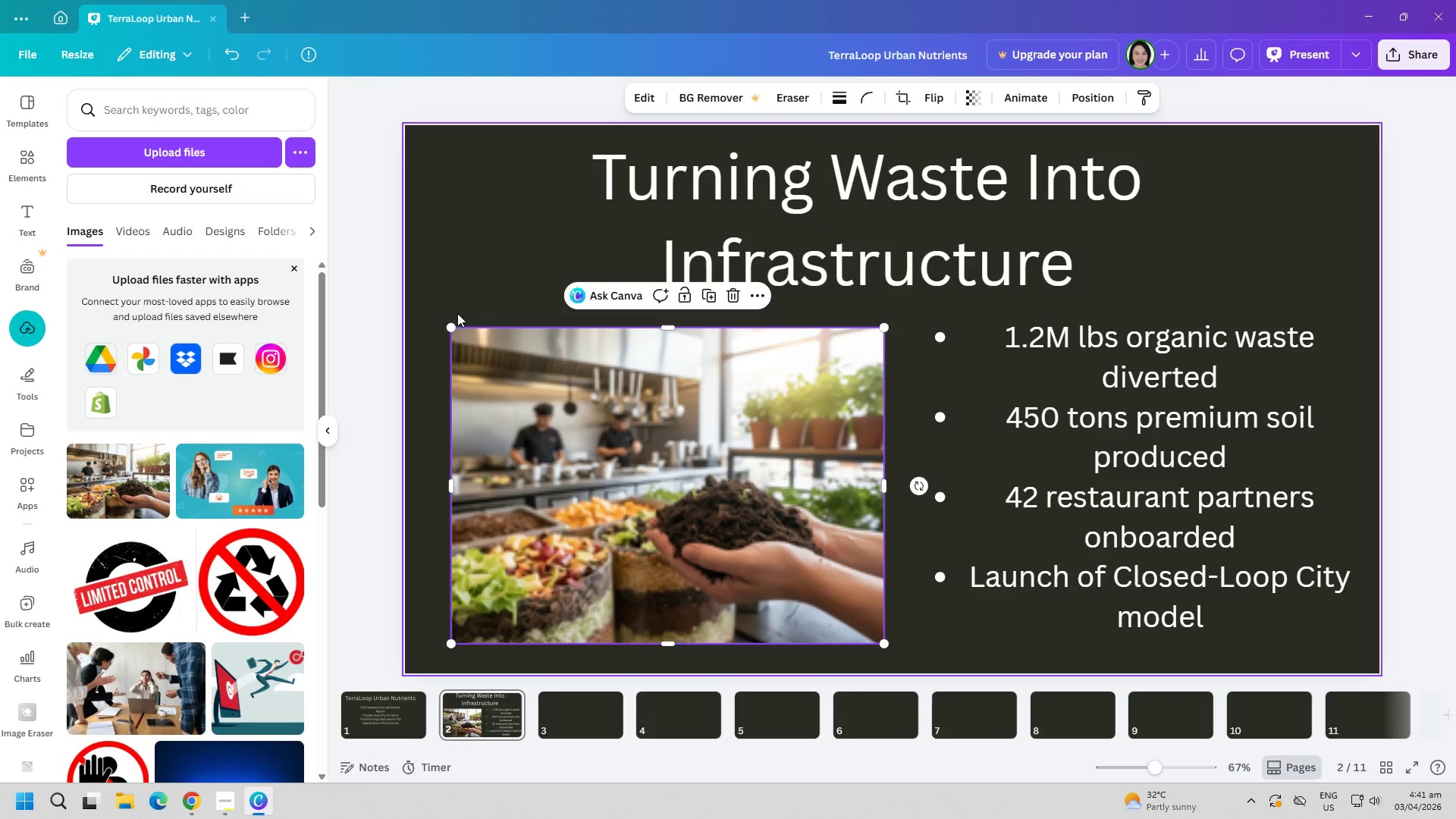 
left_click([420, 349])
 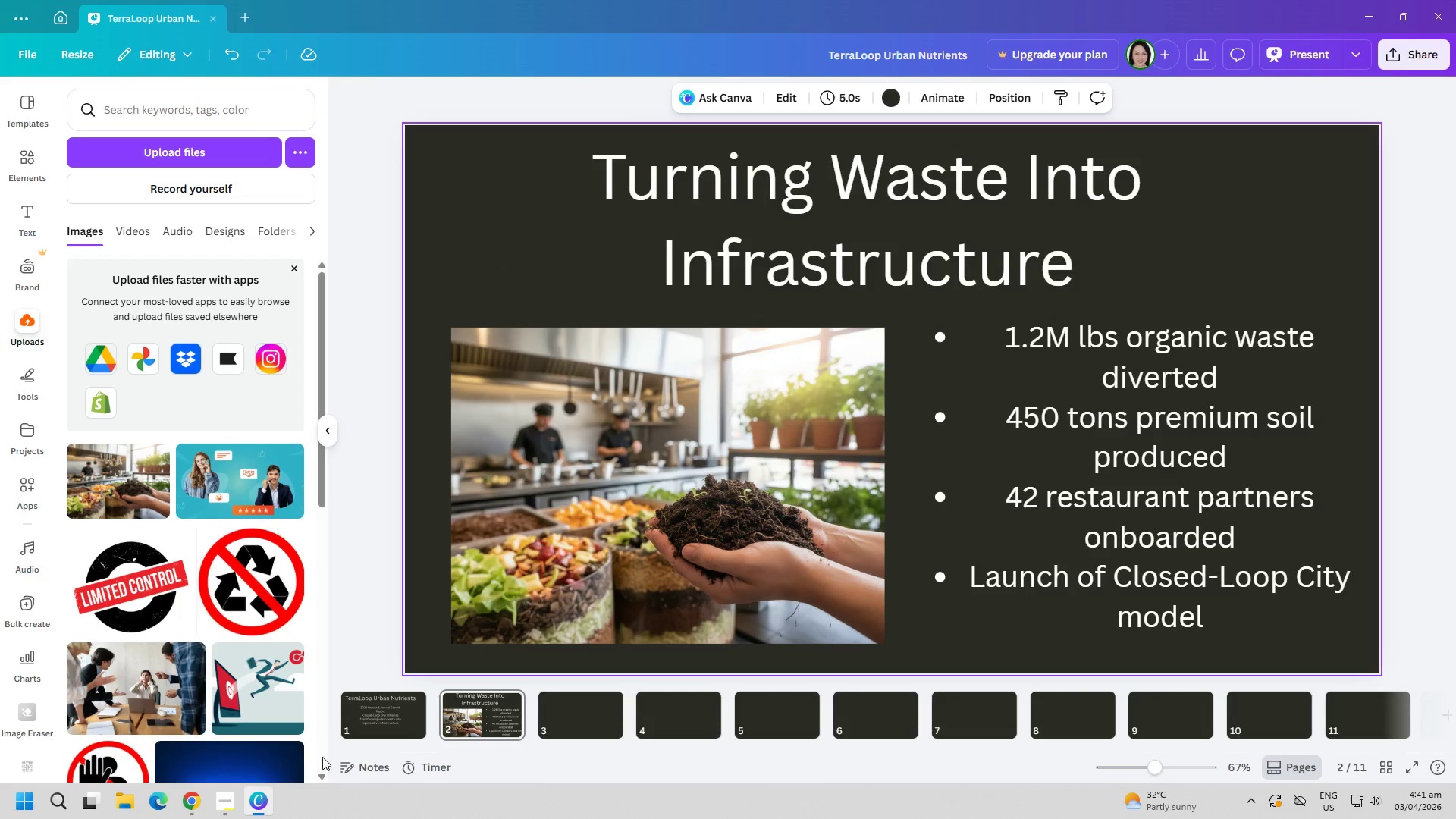 
left_click([195, 799])
 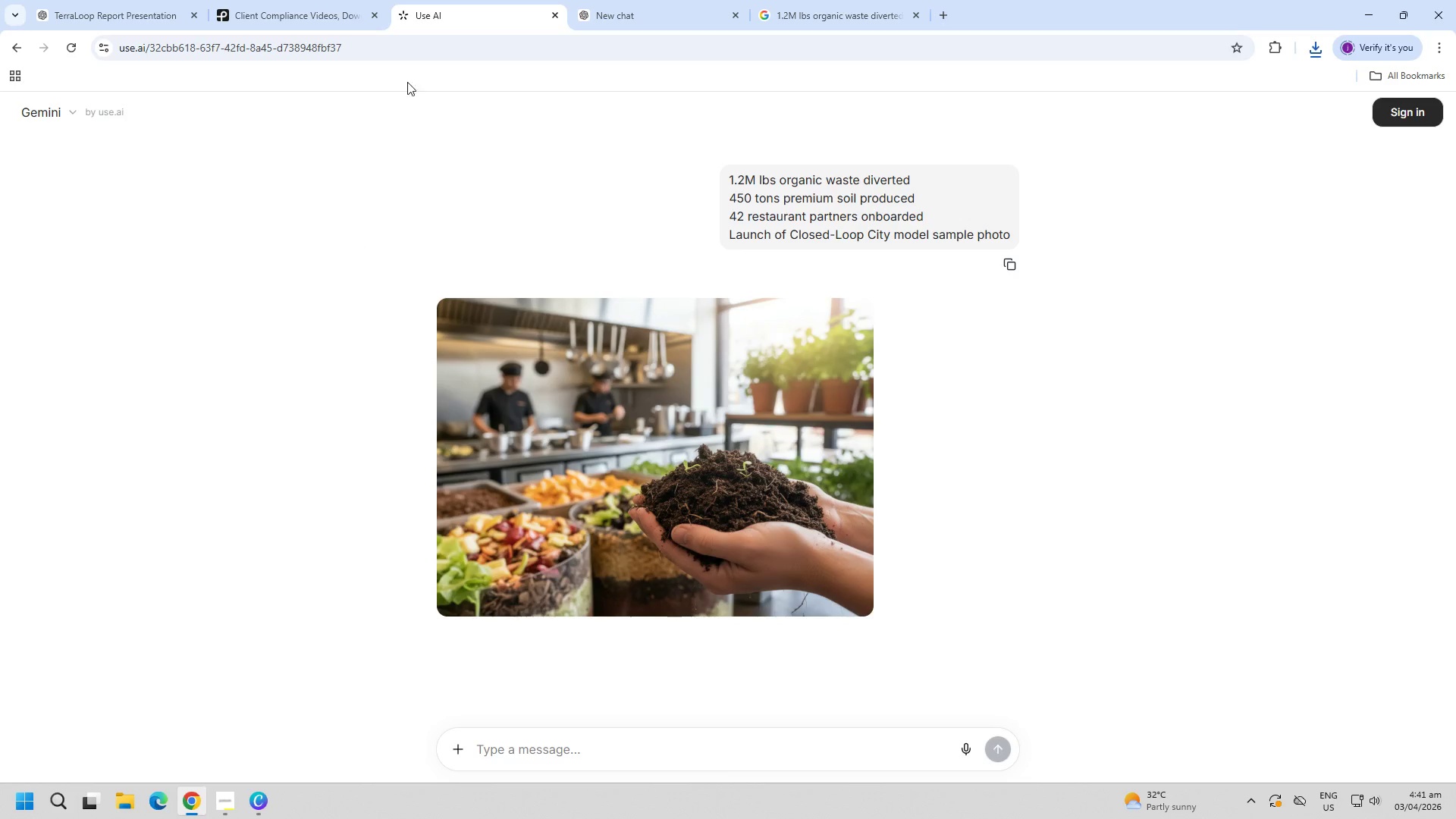 
left_click([620, 0])
 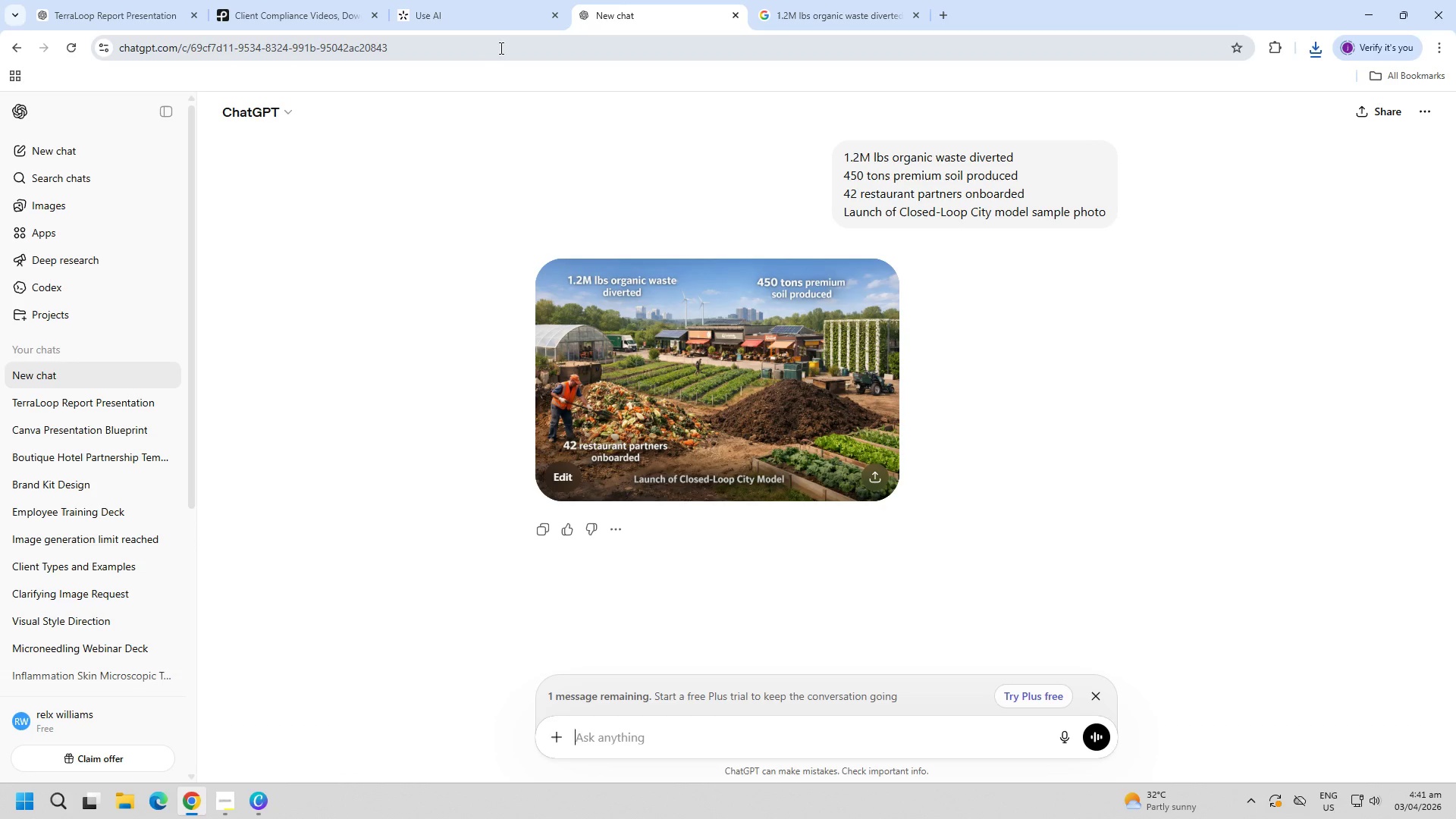 
left_click([482, 0])
 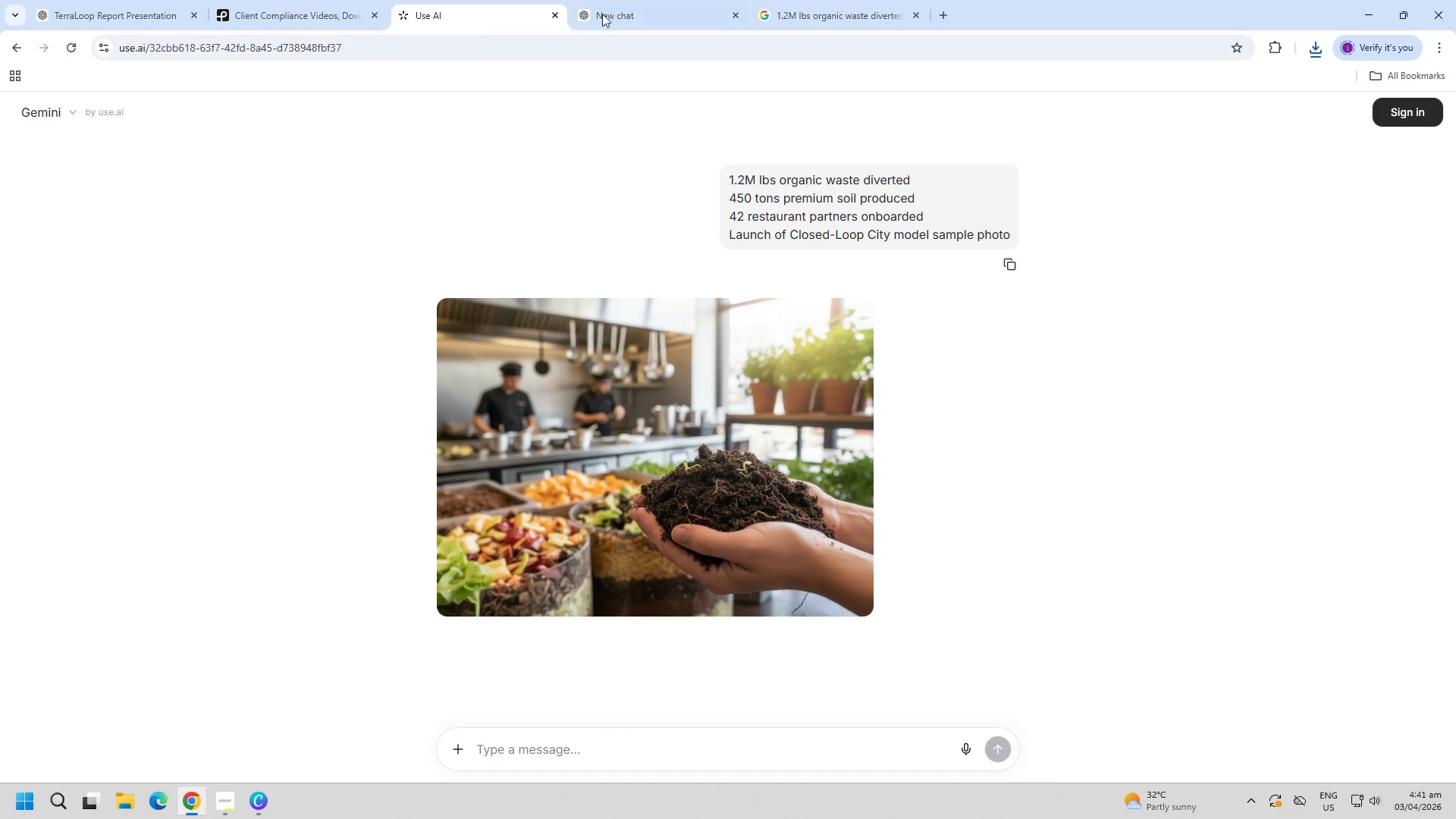 
left_click([643, 0])
 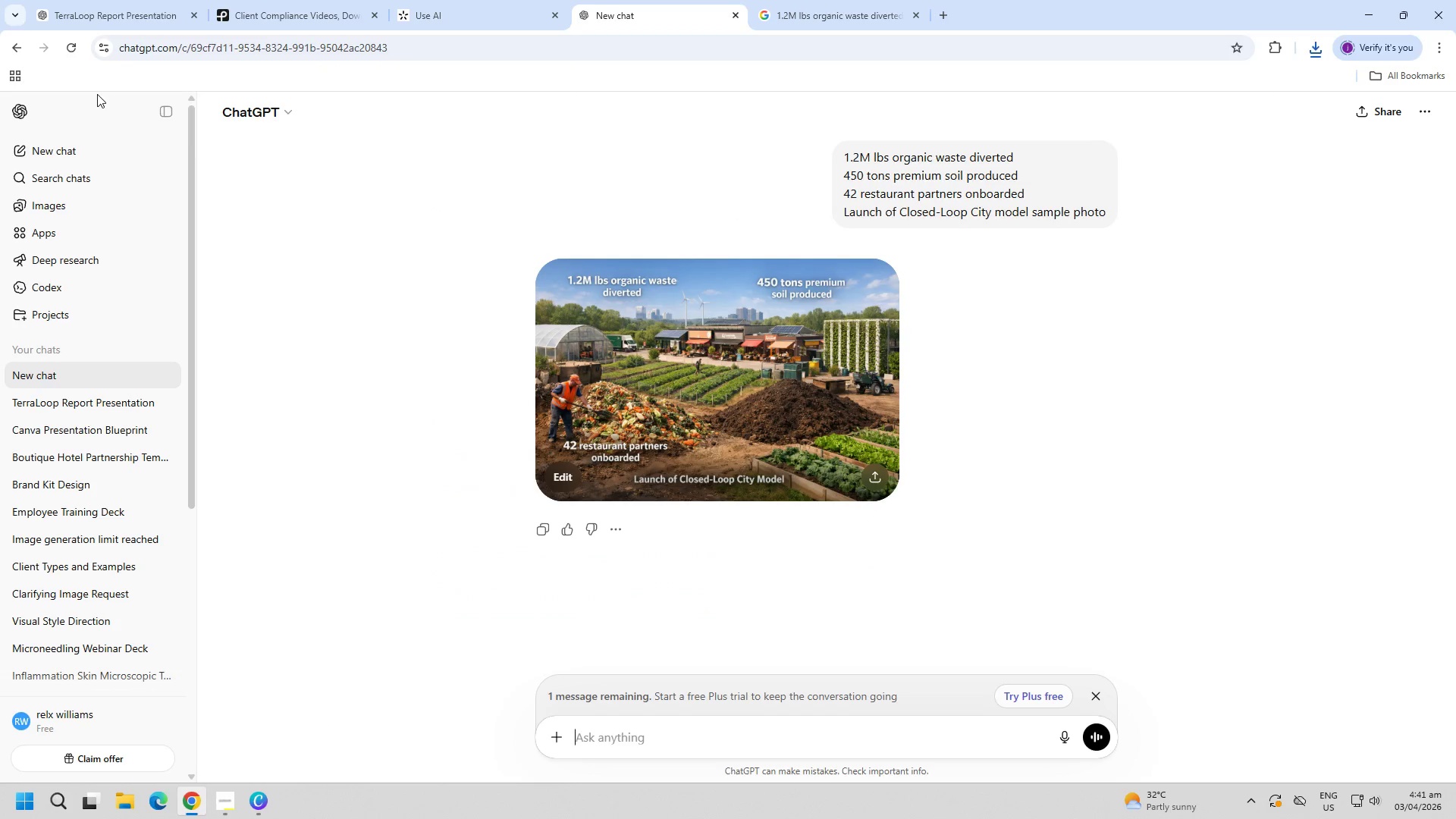 
left_click([194, 56])
 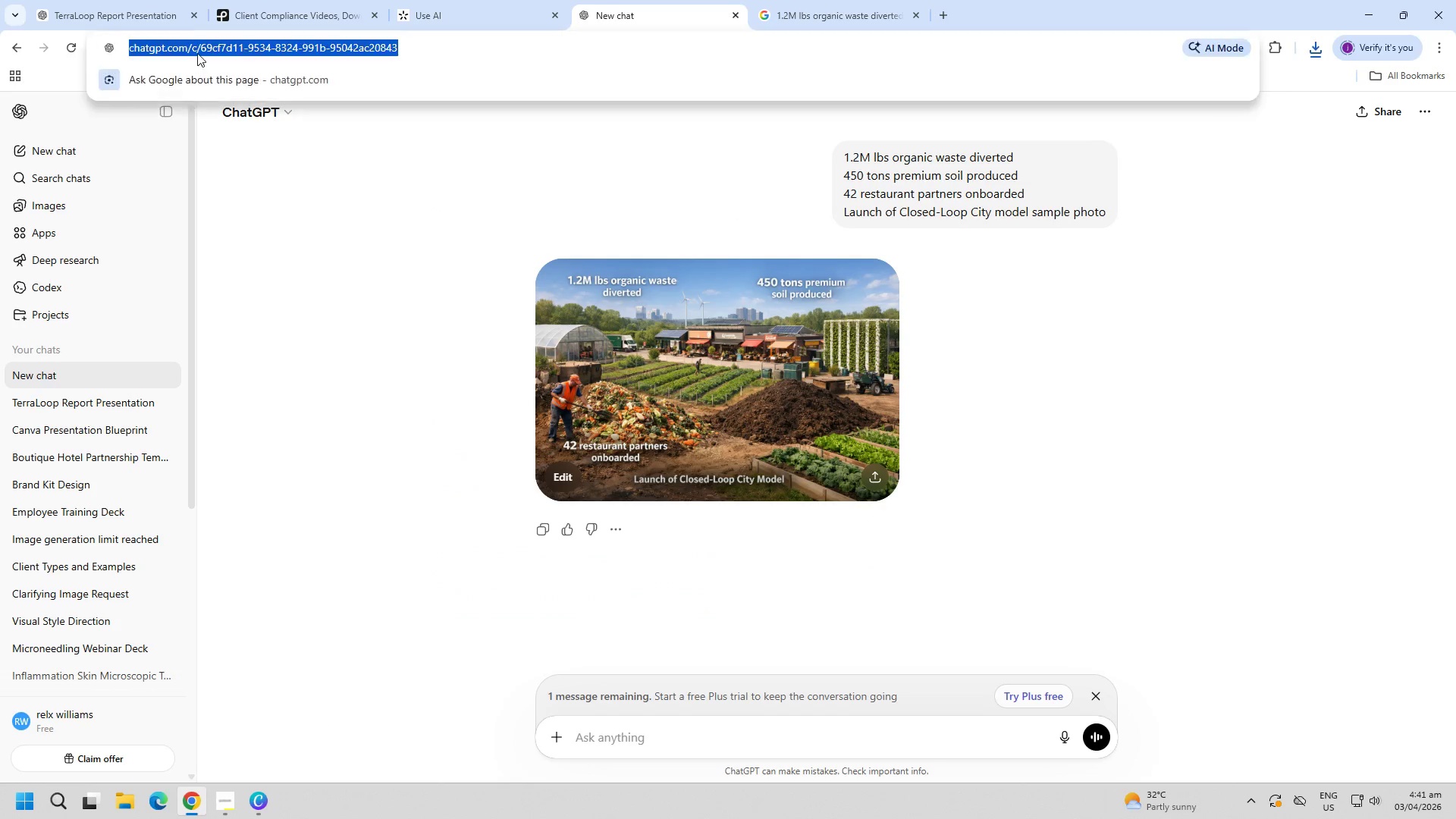 
type(chat)
 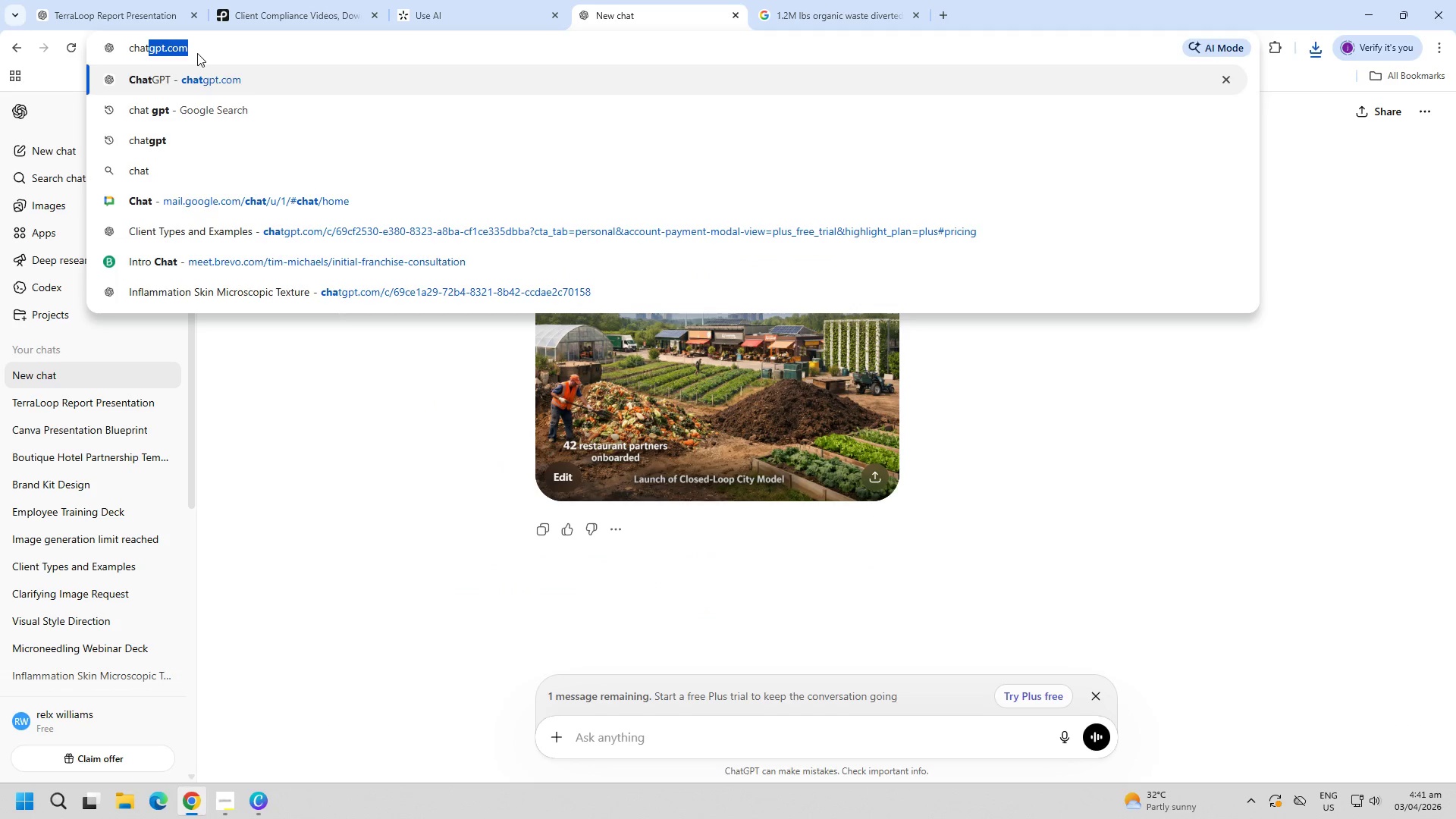 
key(Enter)
 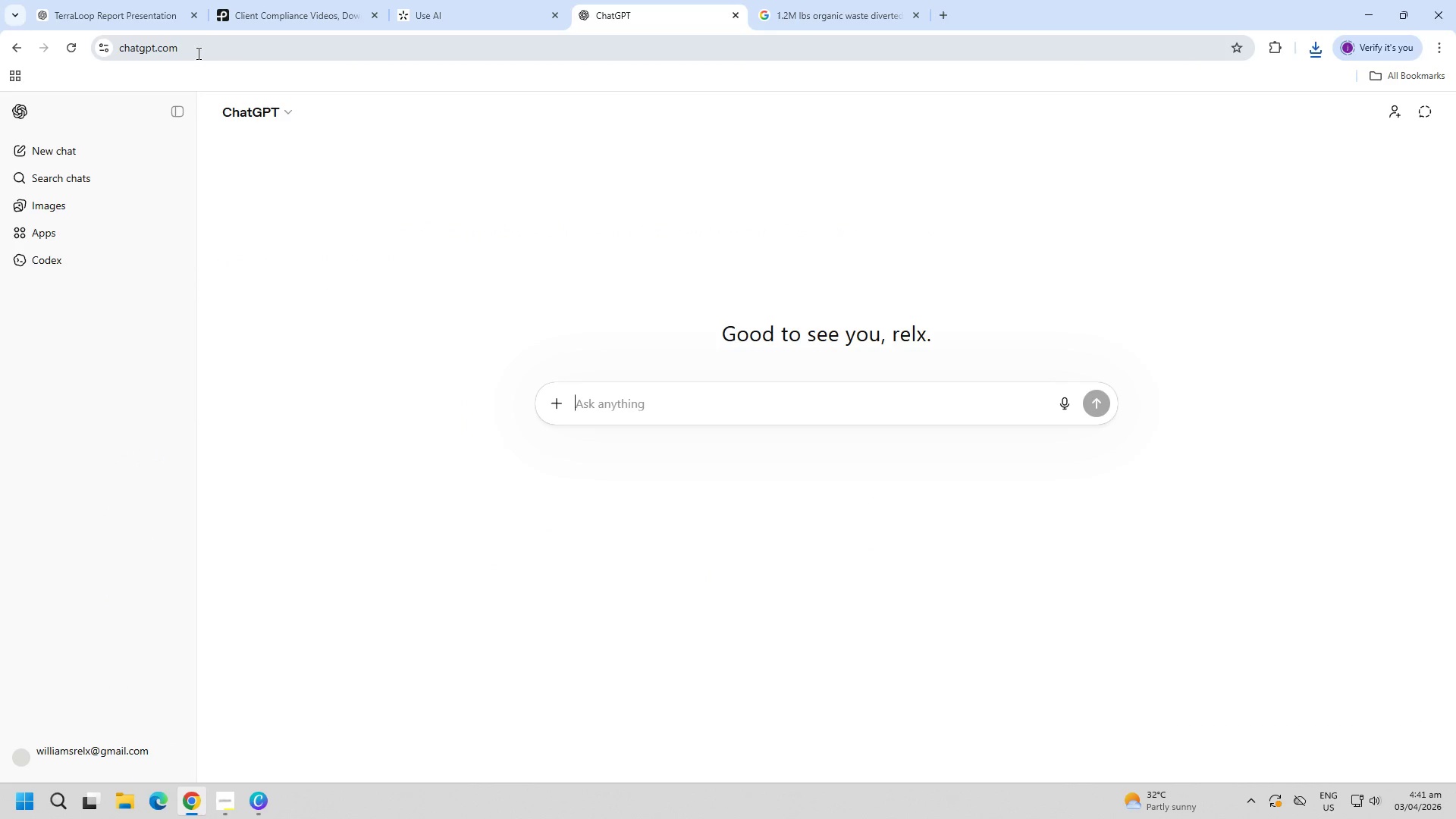 
left_click_drag(start_coordinate=[238, 0], to_coordinate=[245, 0])
 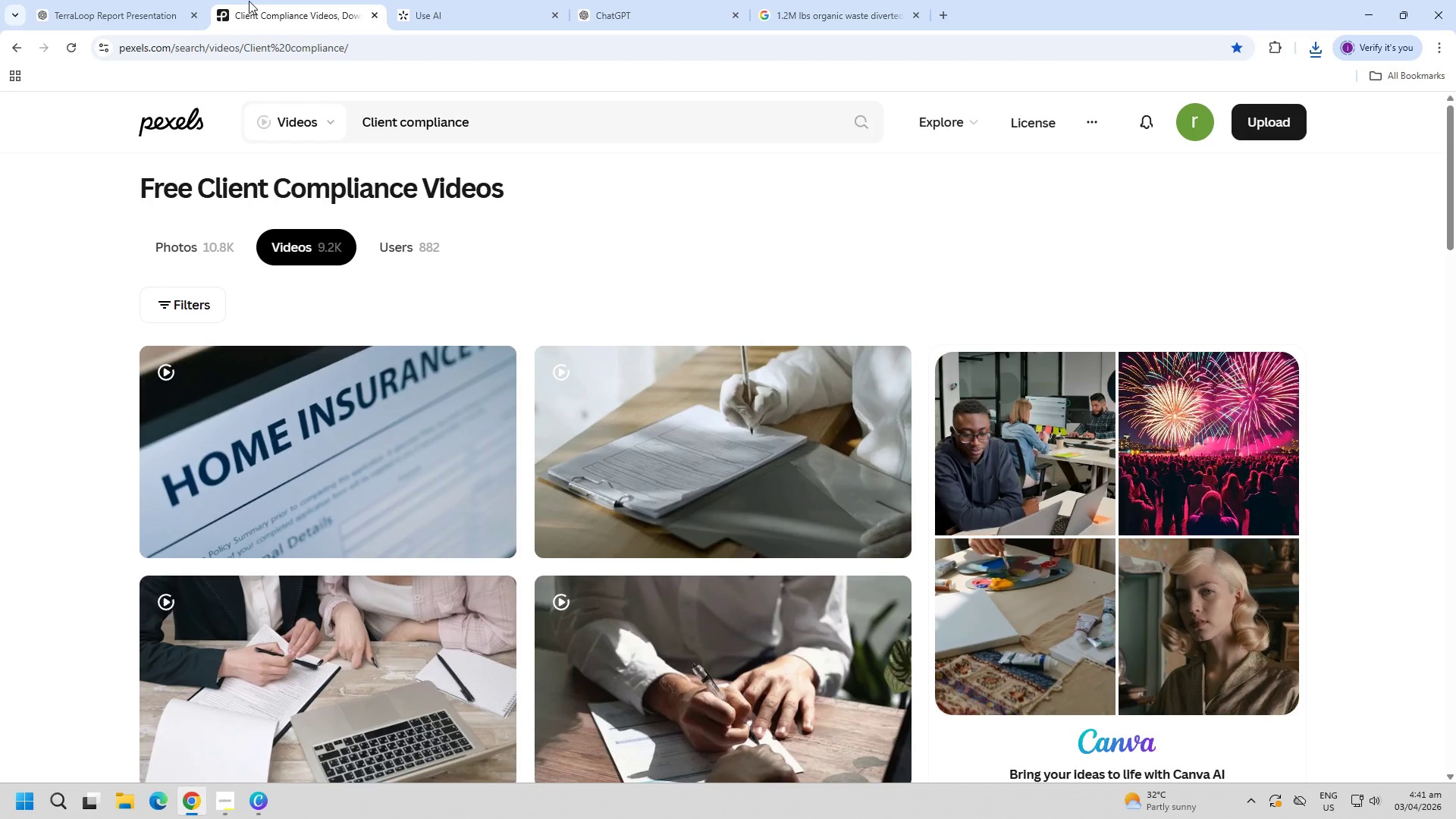 
left_click([149, 0])
 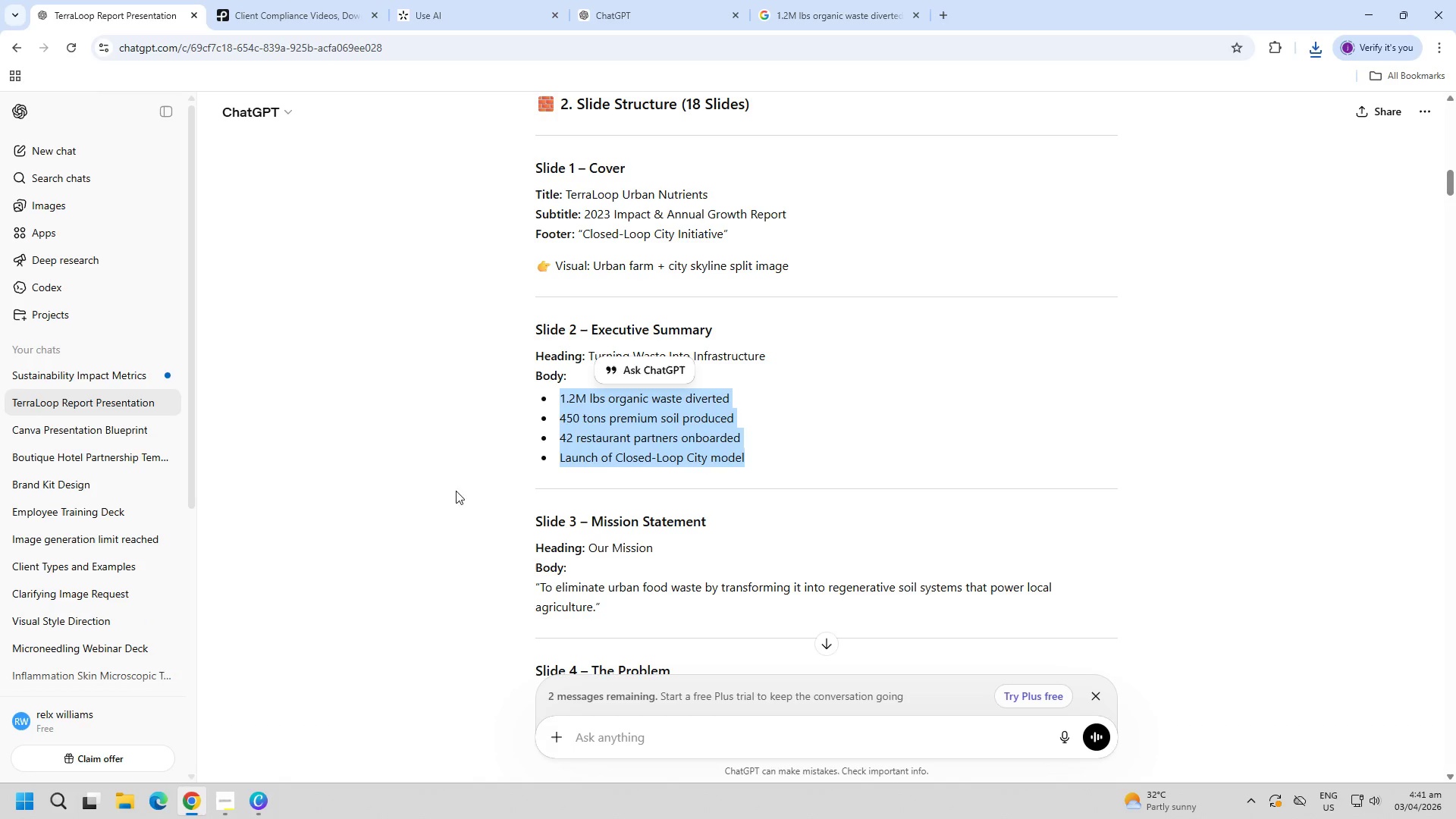 
left_click([427, 493])
 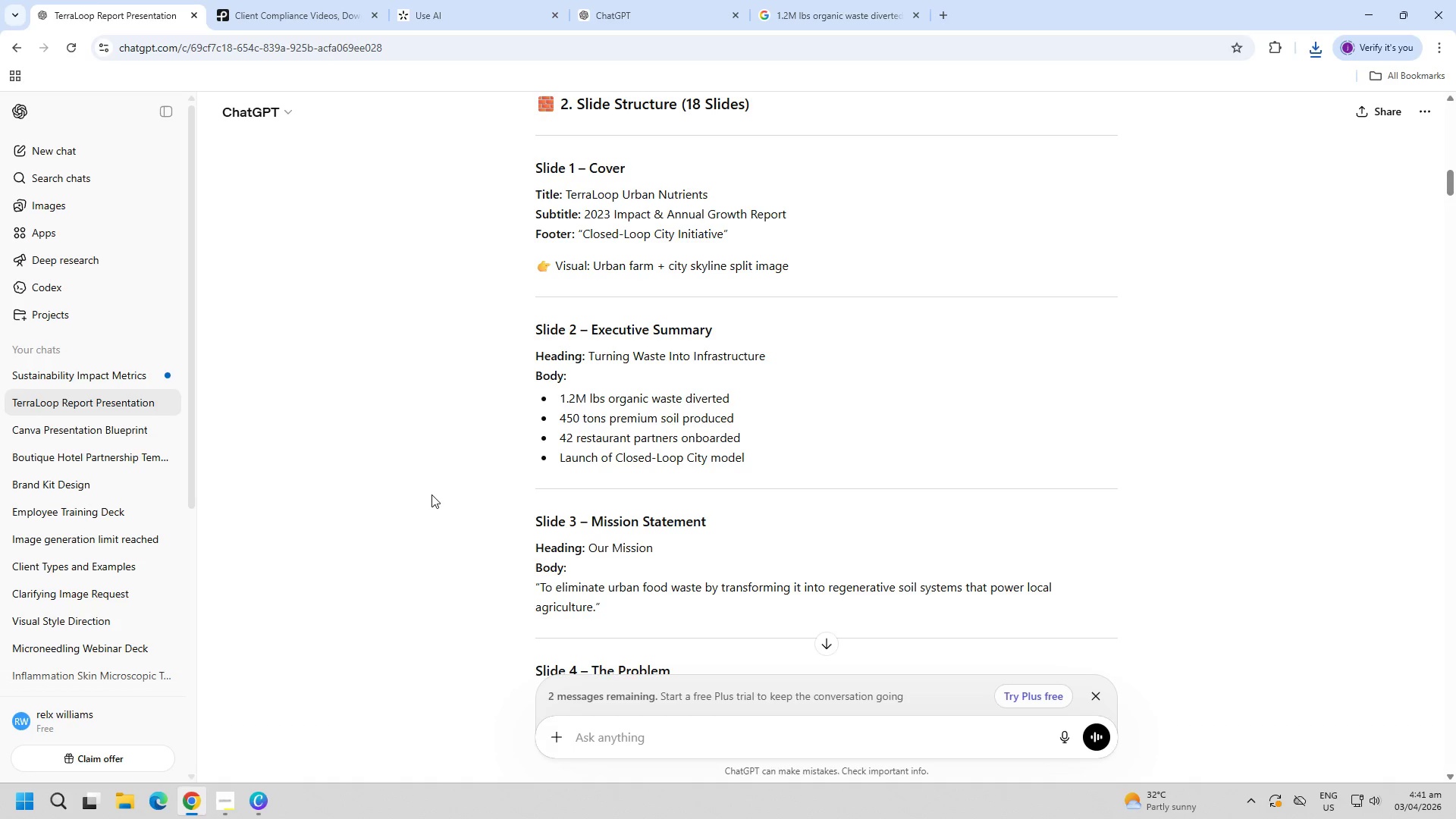 
scroll: coordinate [497, 479], scroll_direction: down, amount: 2.0
 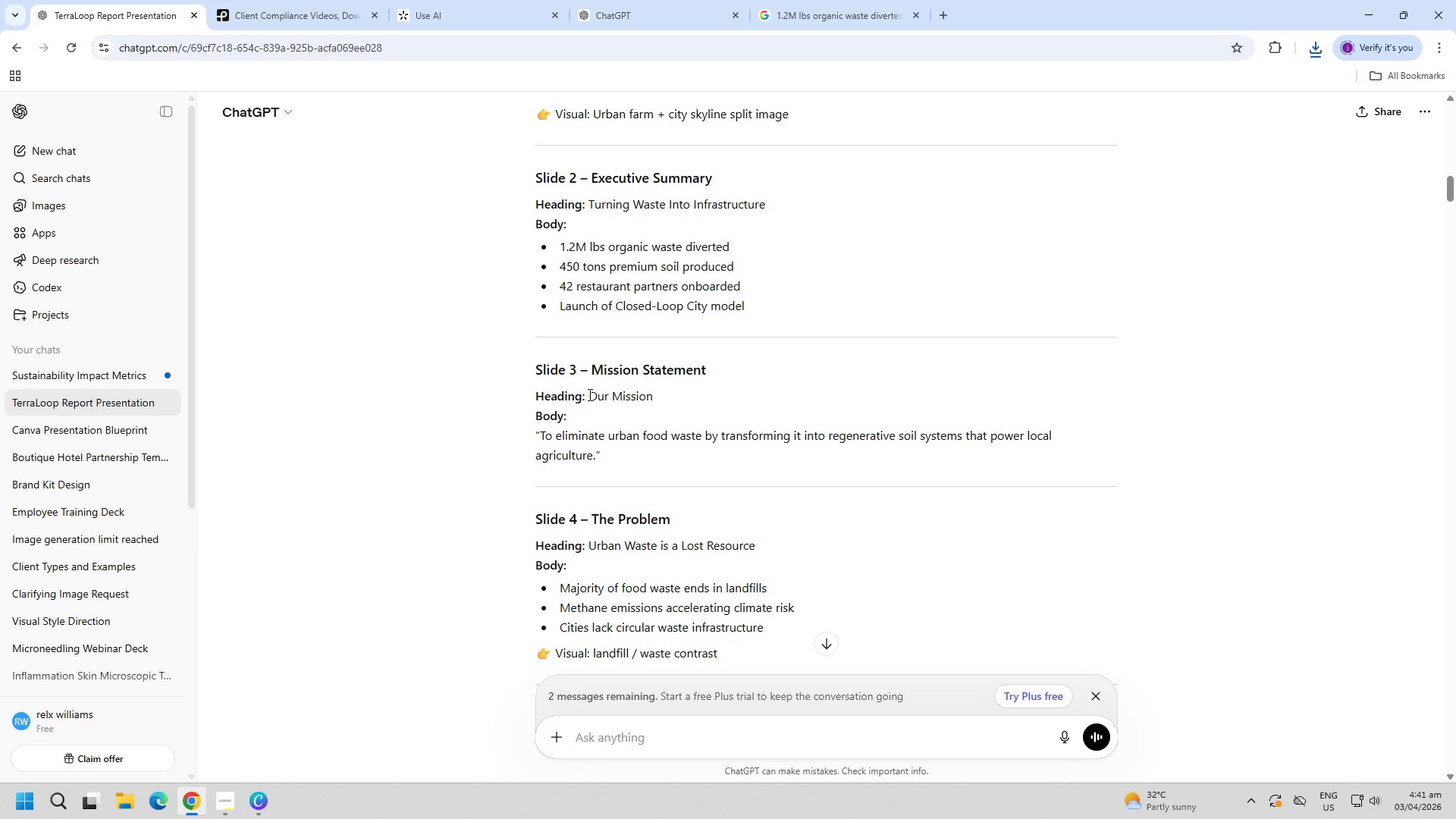 
left_click_drag(start_coordinate=[588, 394], to_coordinate=[654, 397])
 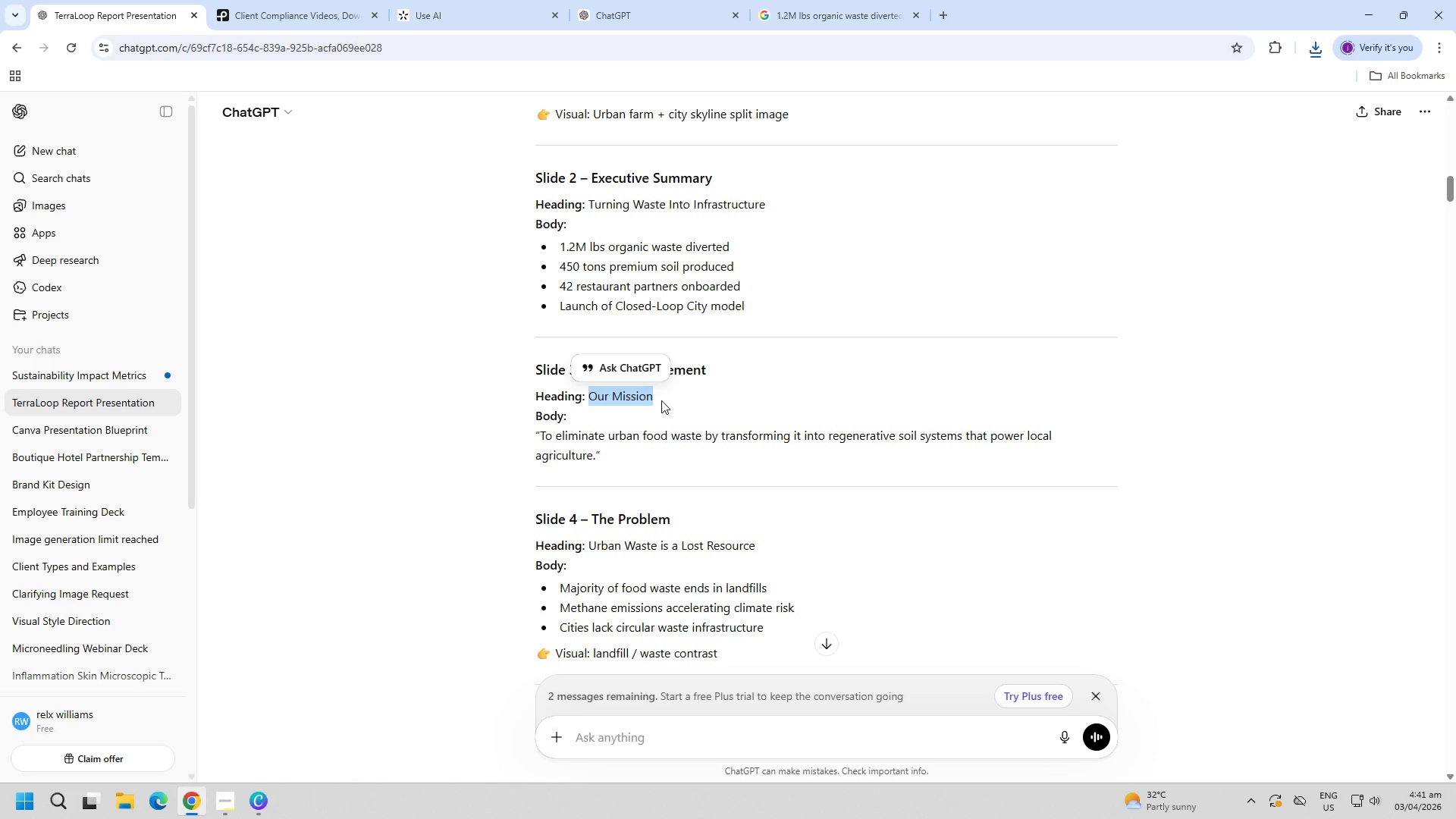 
key(Control+C)
 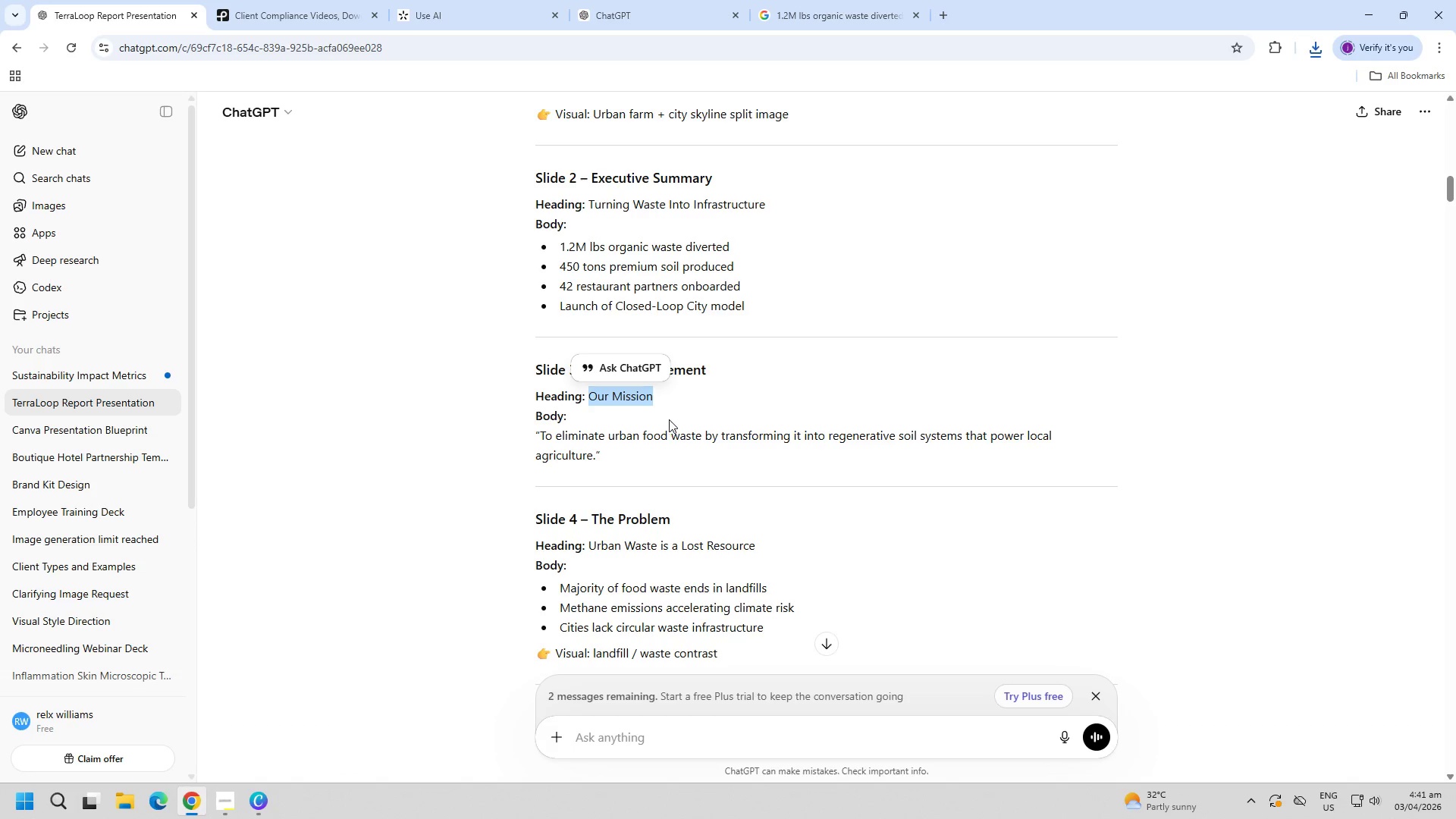 
key(Control+C)
 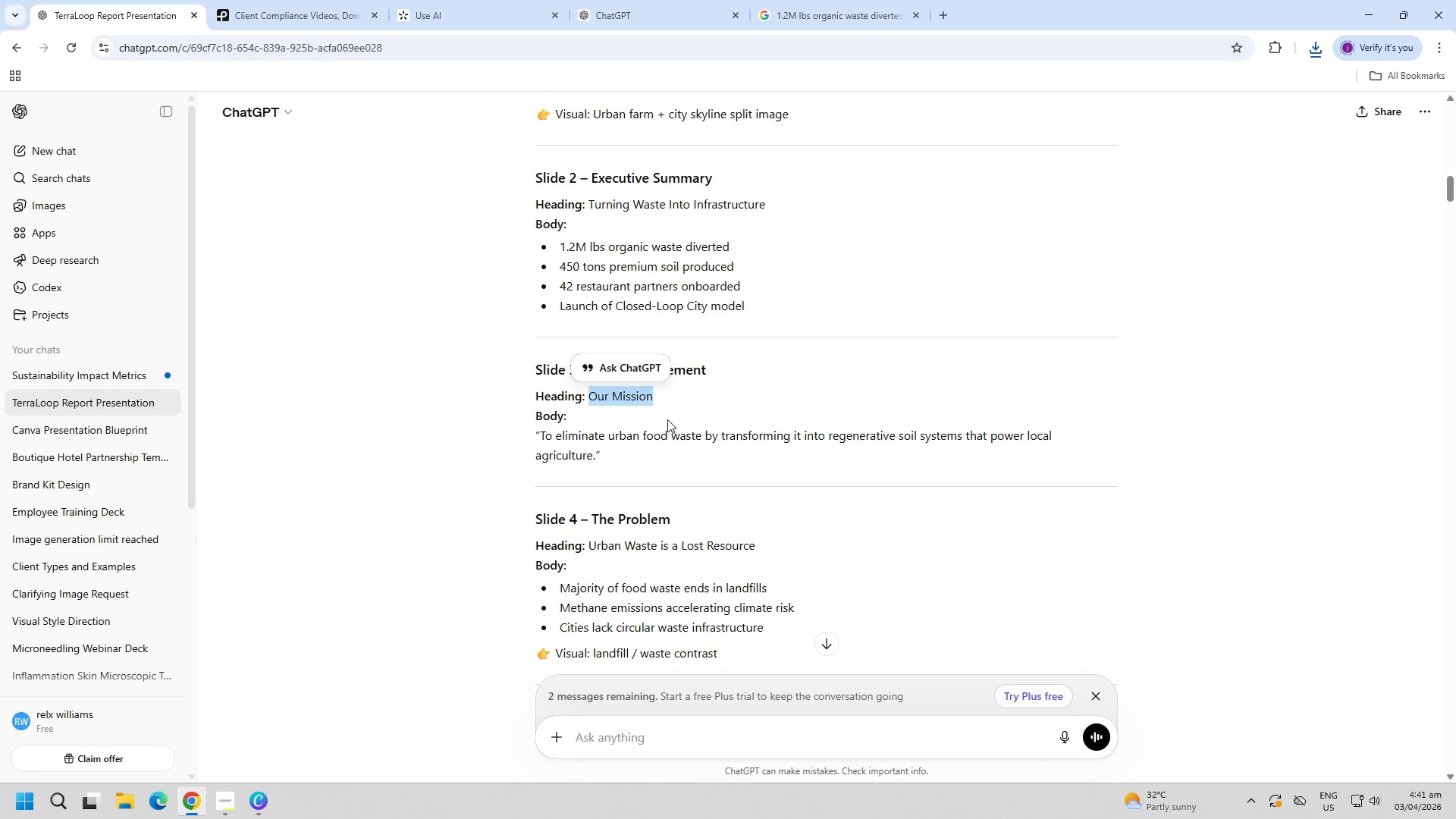 
key(Control+C)
 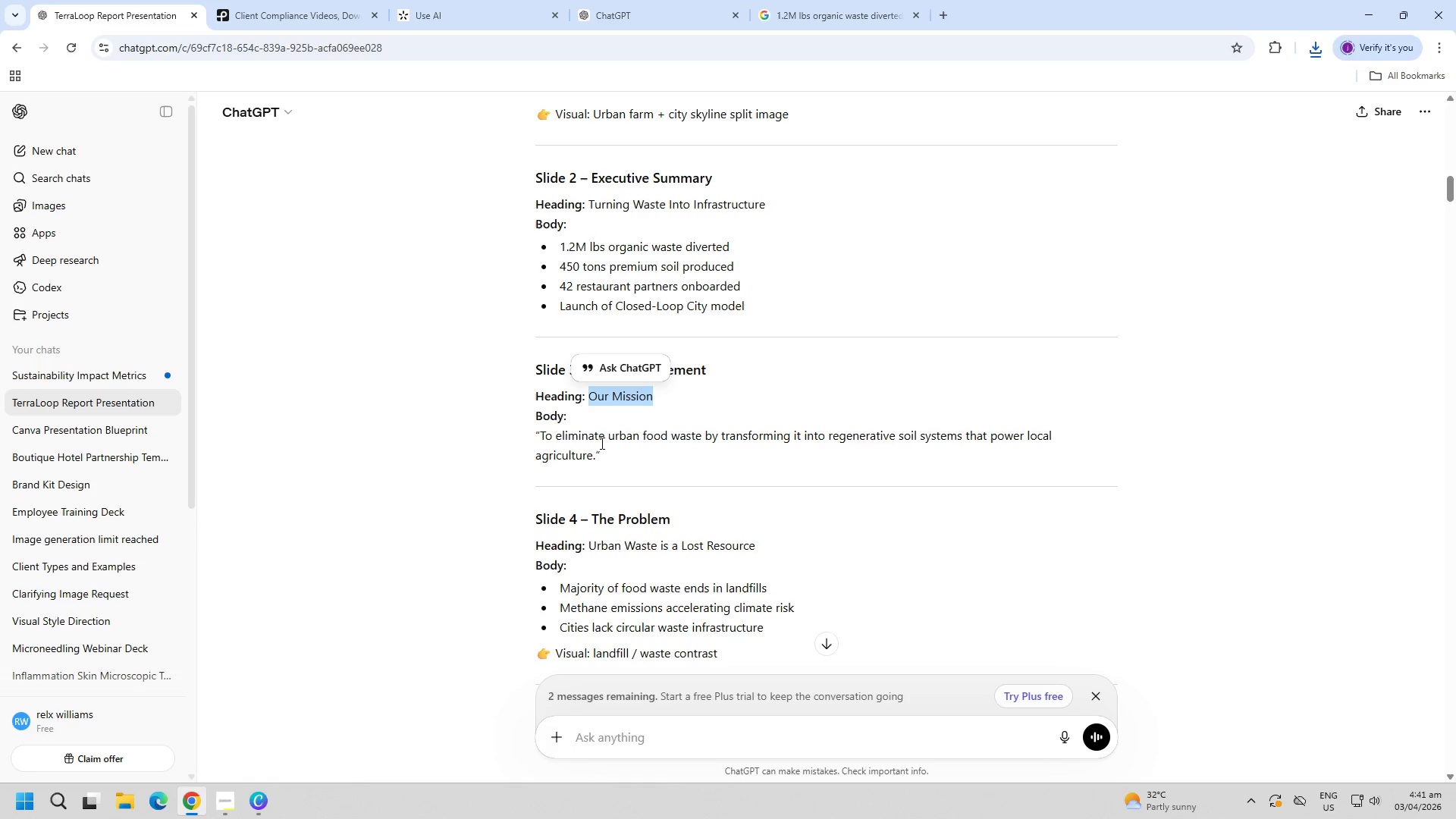 
key(Control+C)
 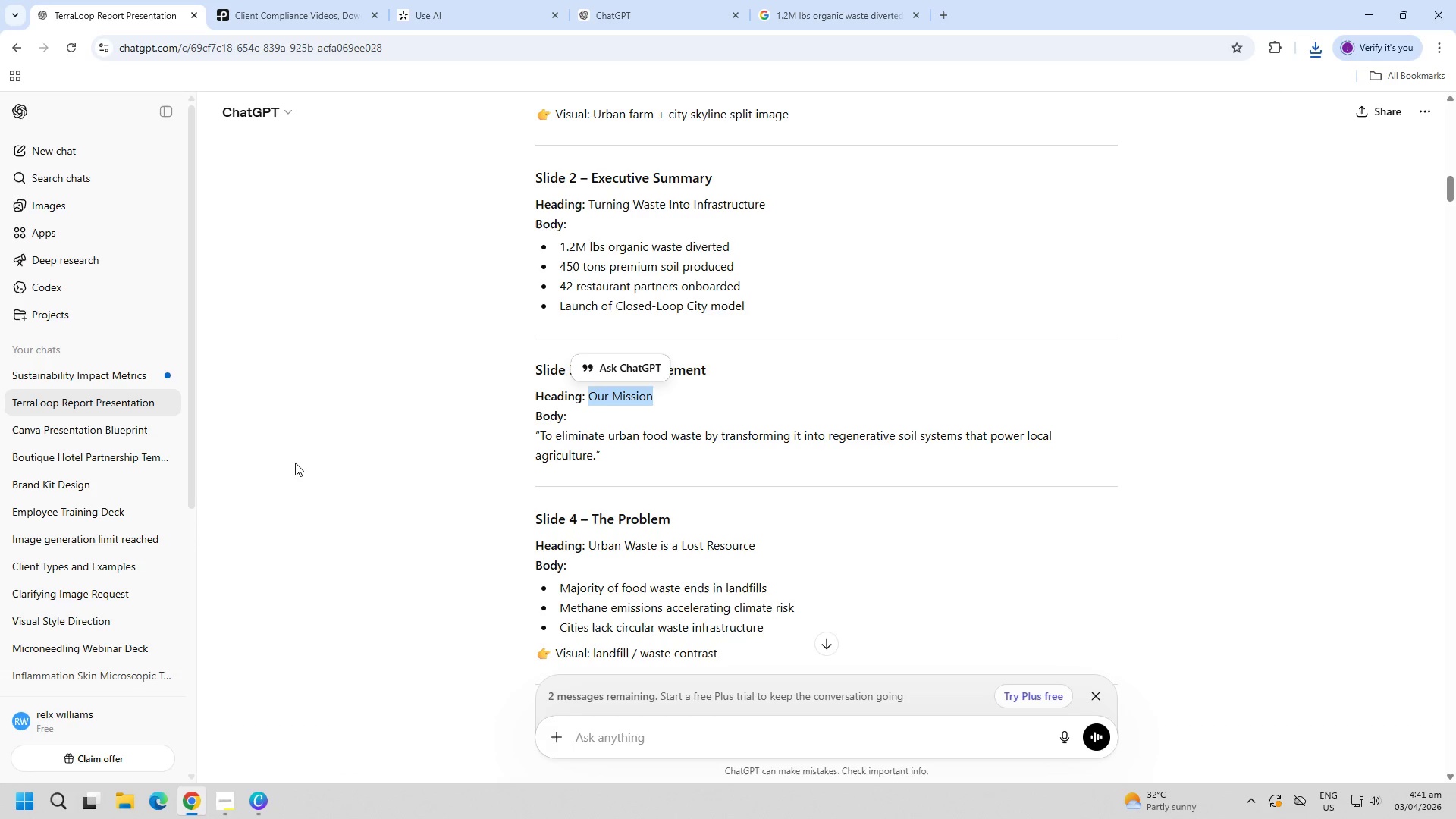 
left_click([295, 463])
 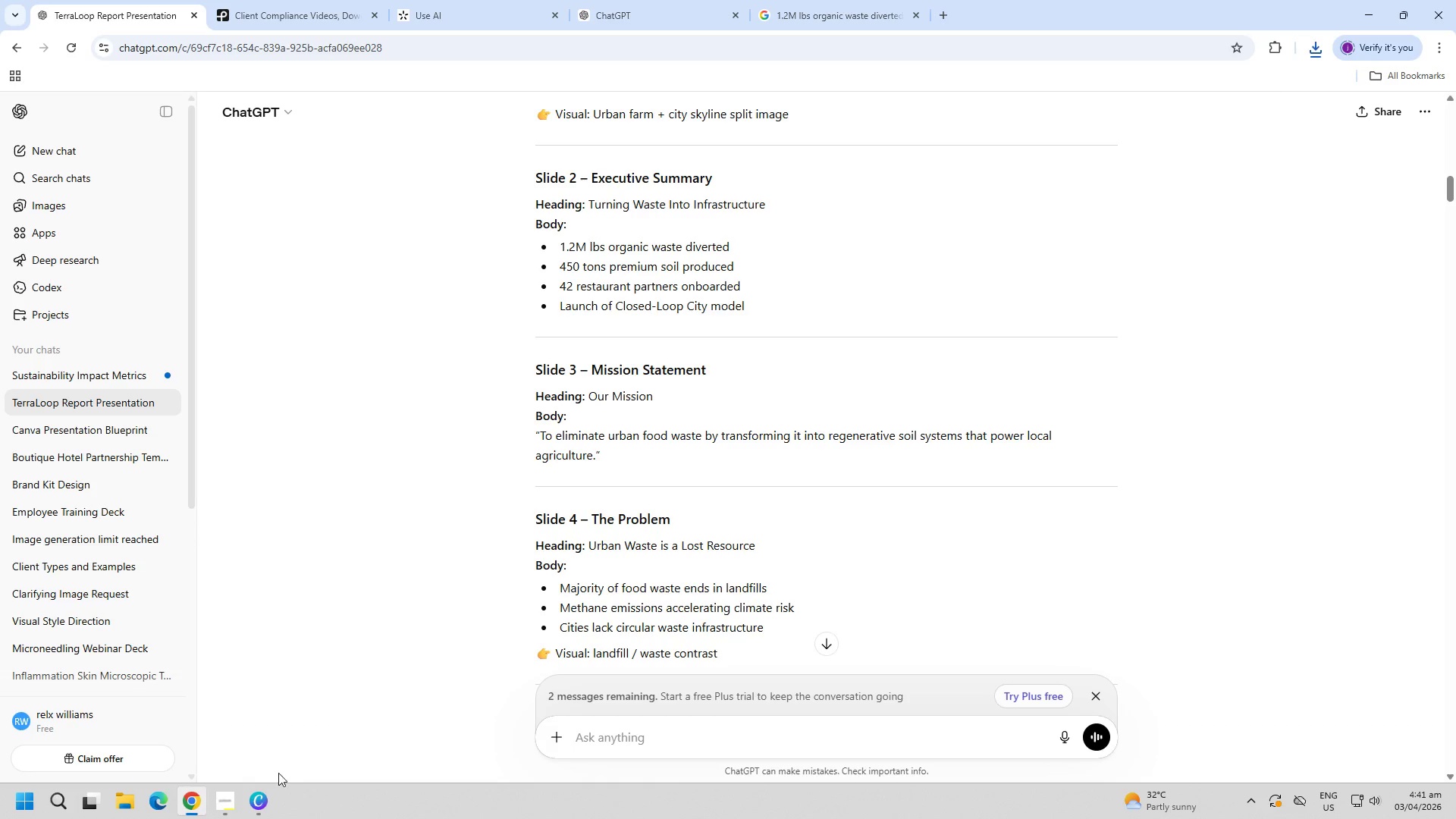 
left_click([258, 810])
 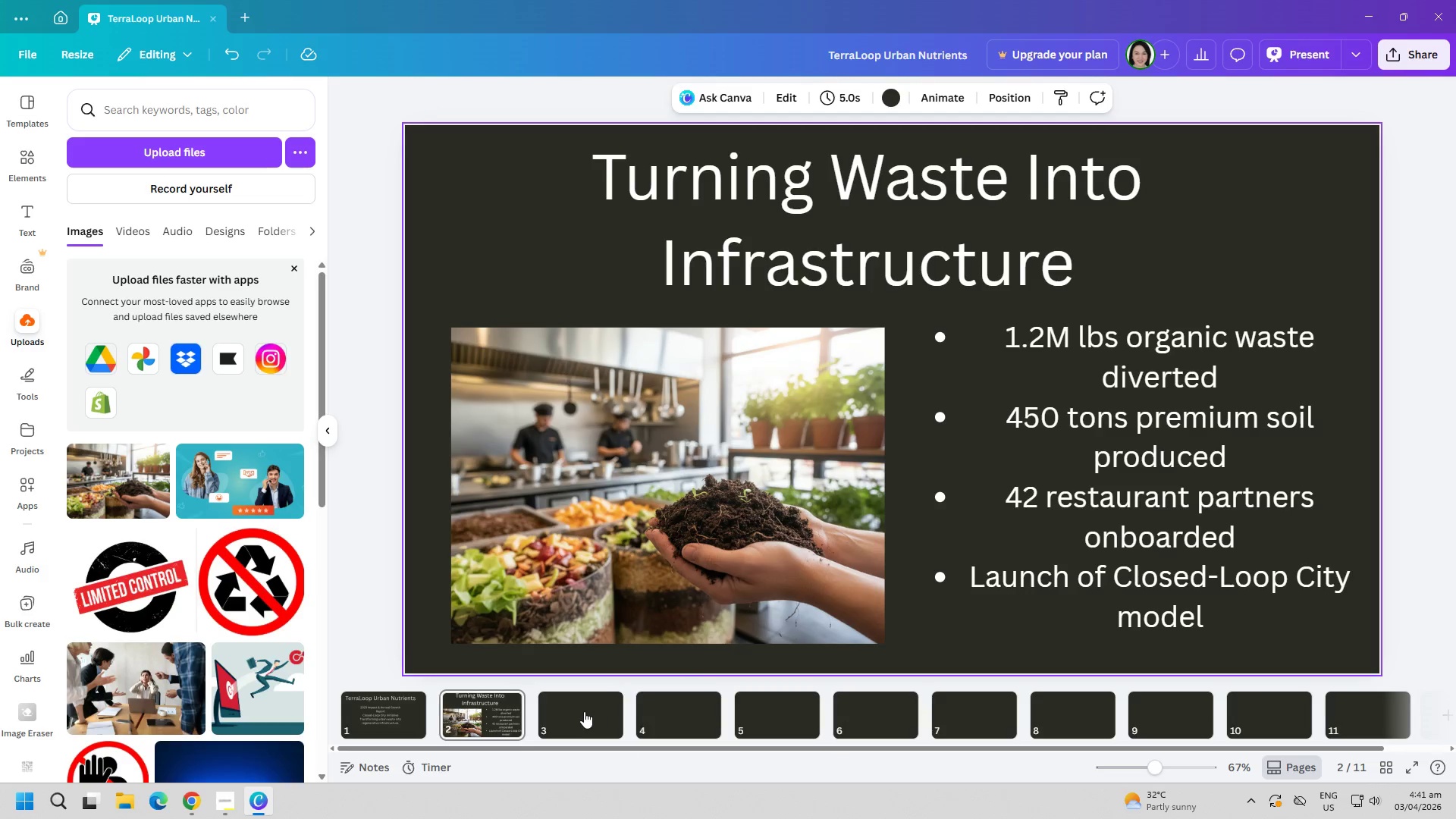 
double_click([739, 231])
 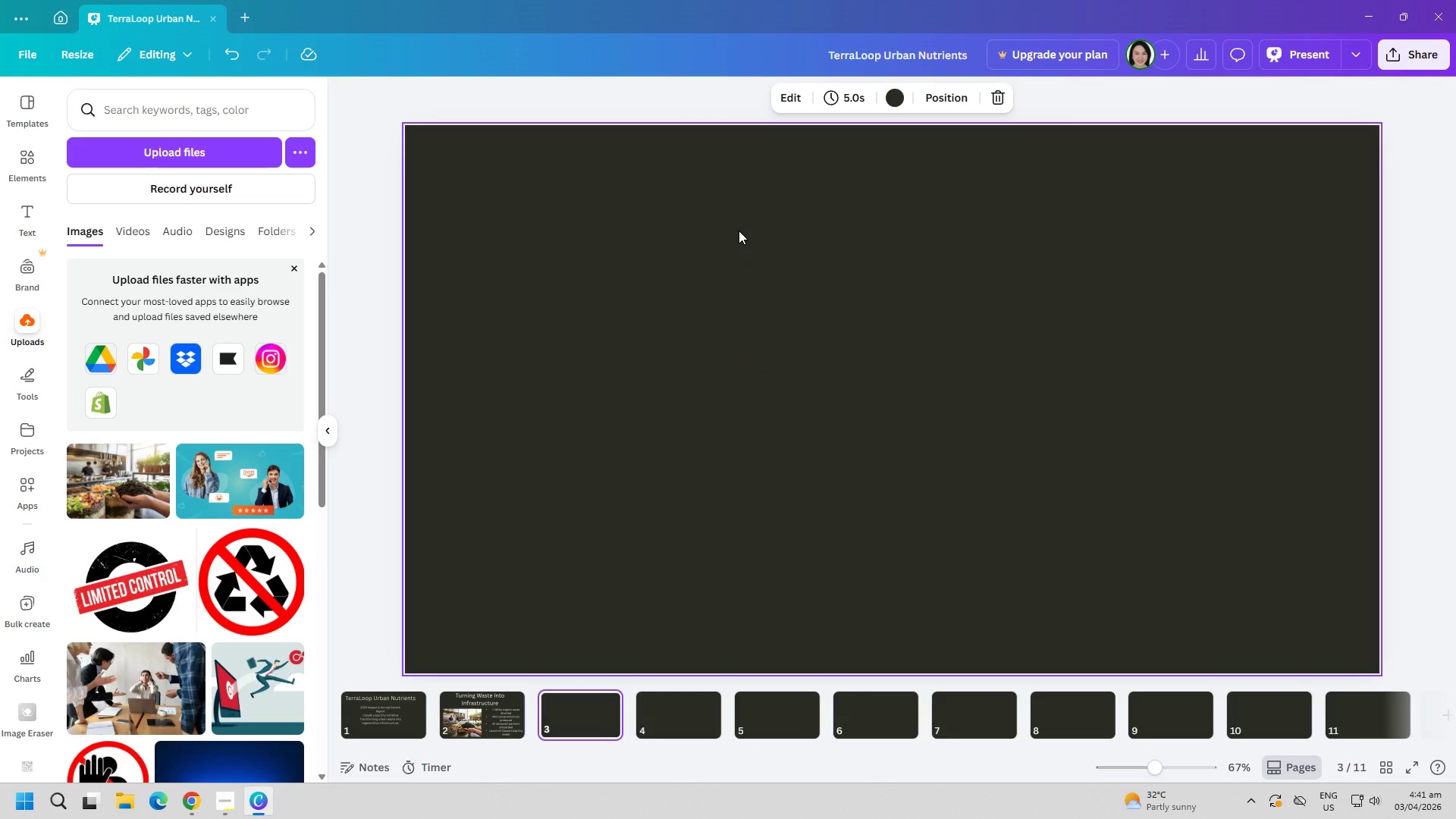 
key(Control+ControlLeft)
 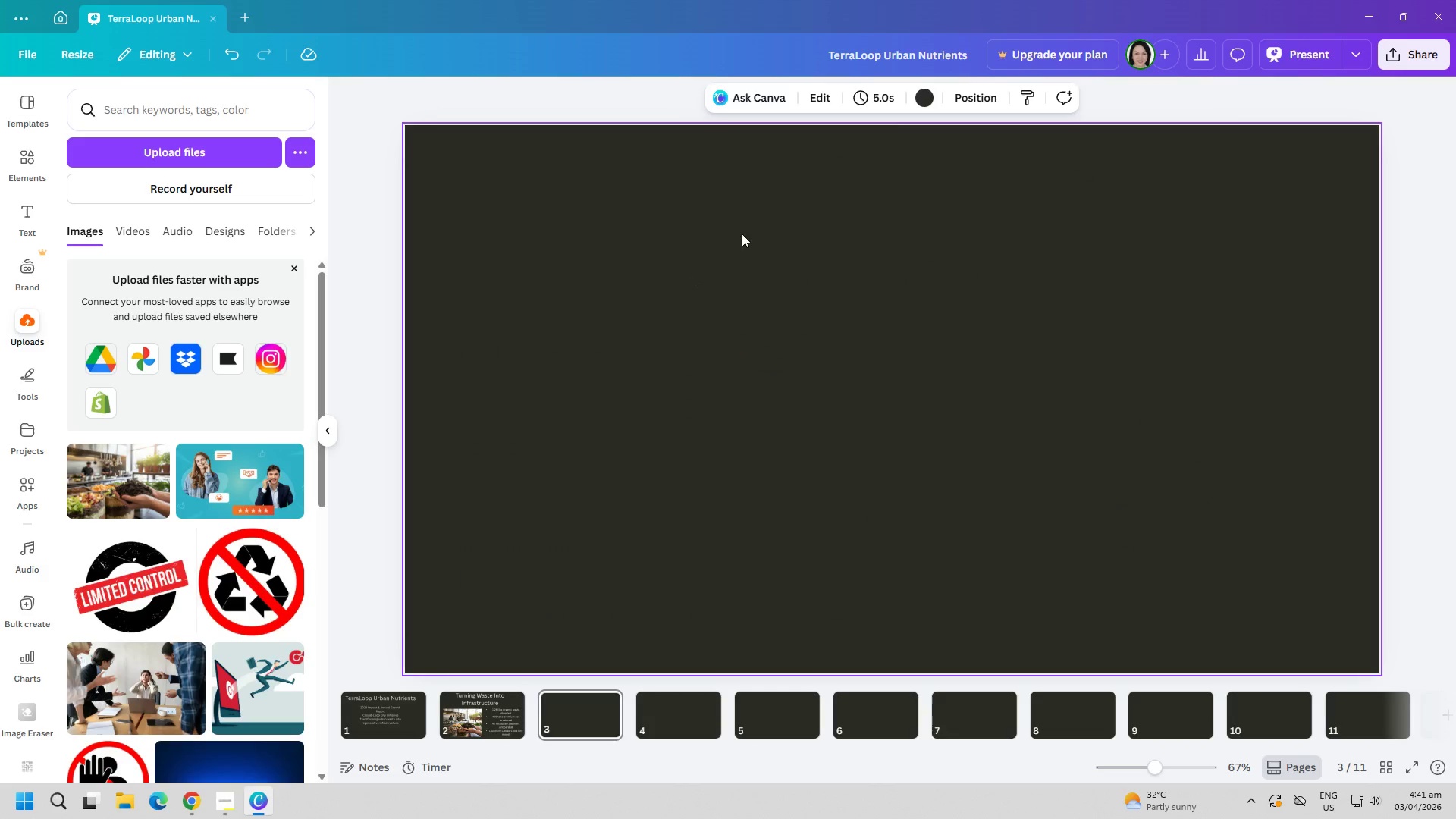 
key(Control+V)
 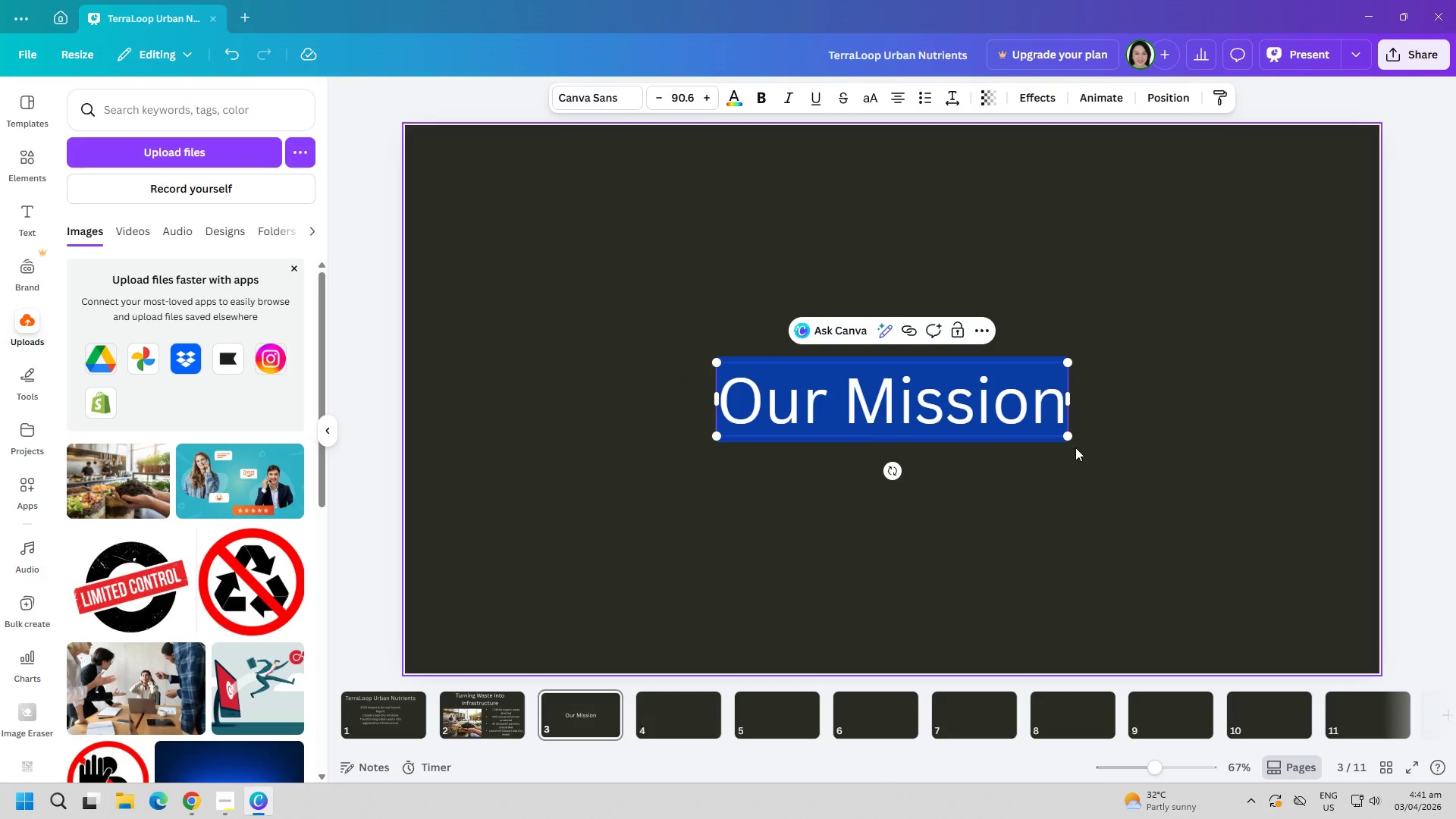 
left_click_drag(start_coordinate=[1068, 435], to_coordinate=[1210, 500])
 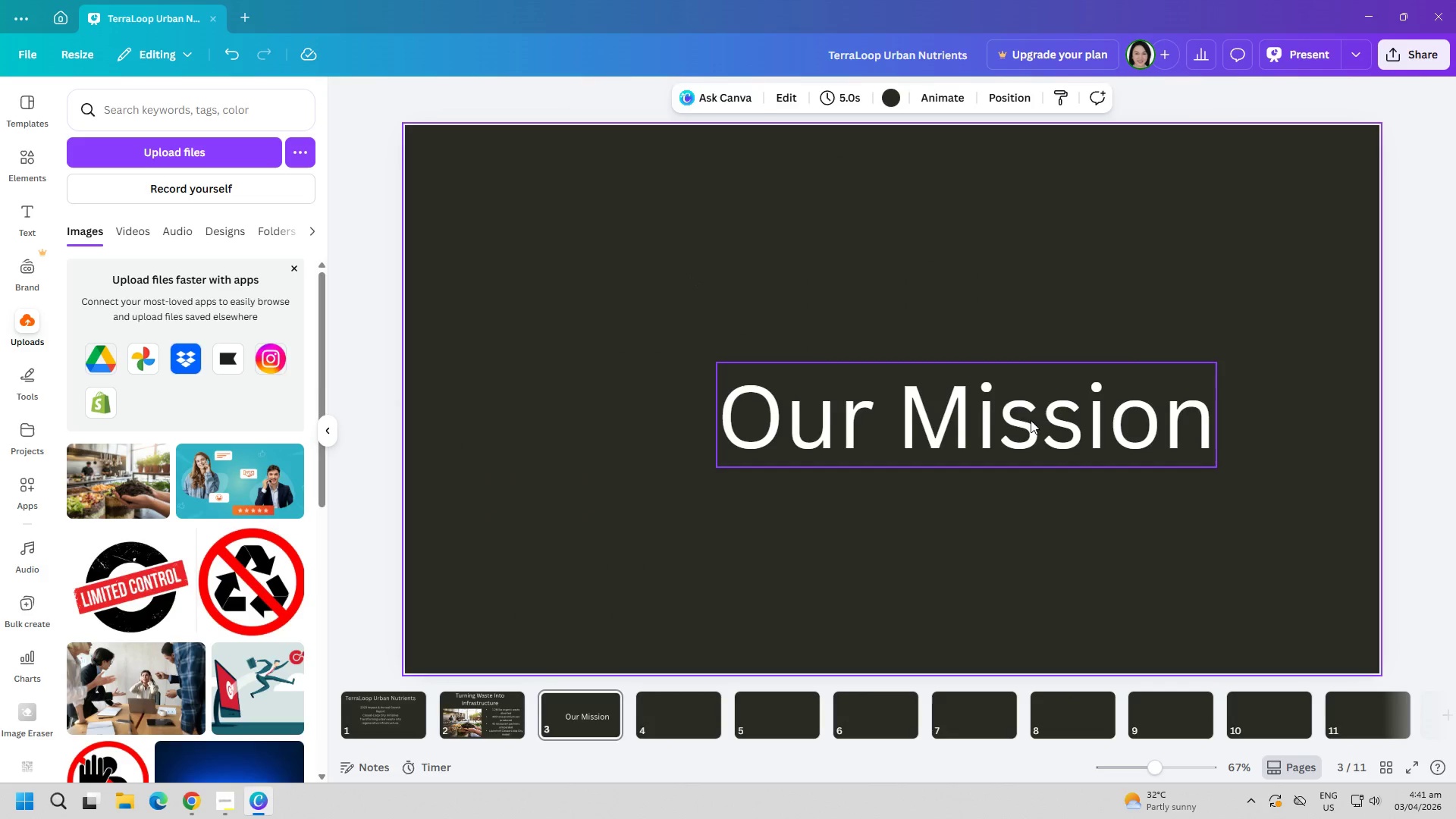 
left_click_drag(start_coordinate=[1025, 401], to_coordinate=[934, 222])
 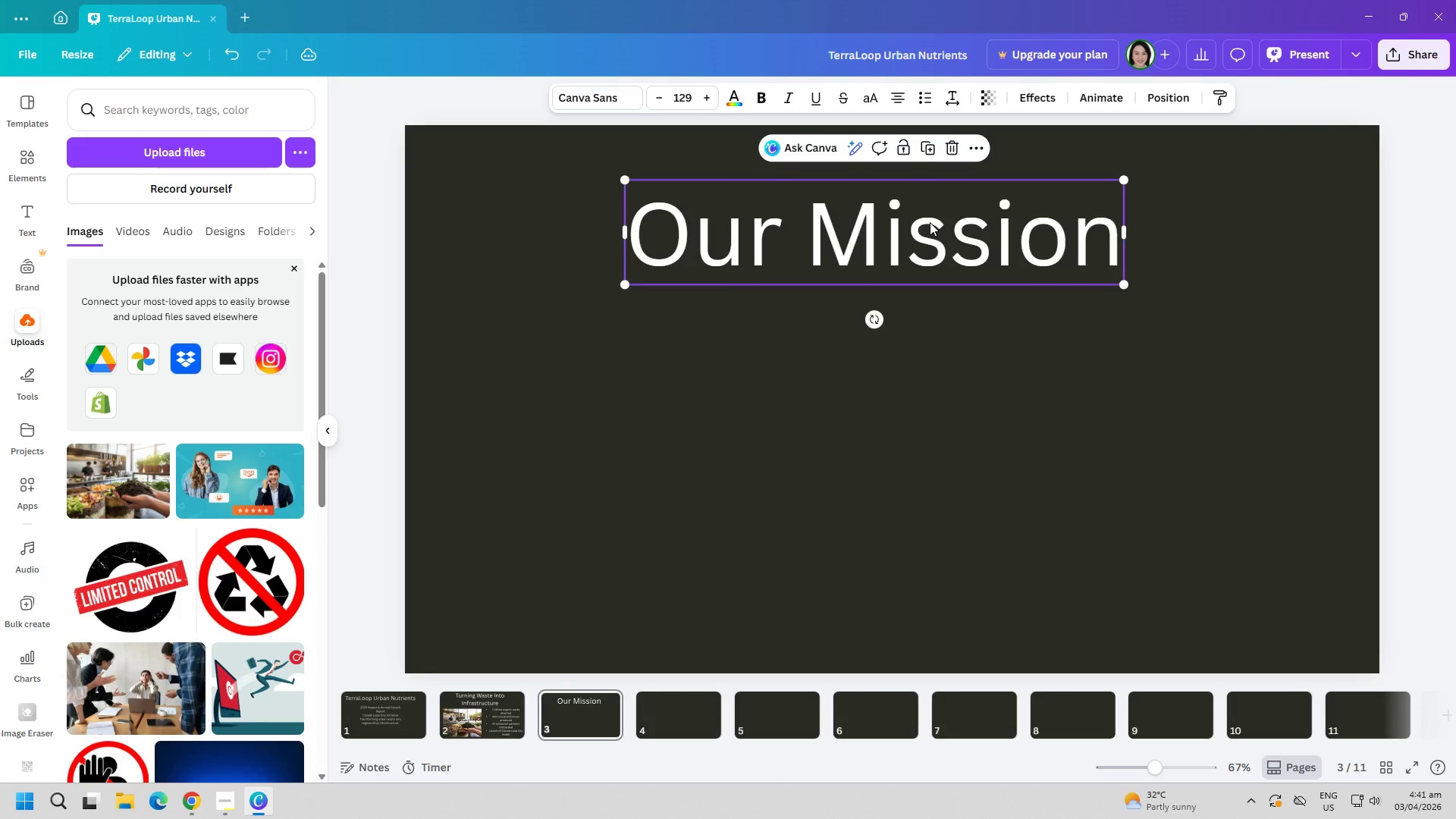 
hold_key(key=AltLeft, duration=0.44)
 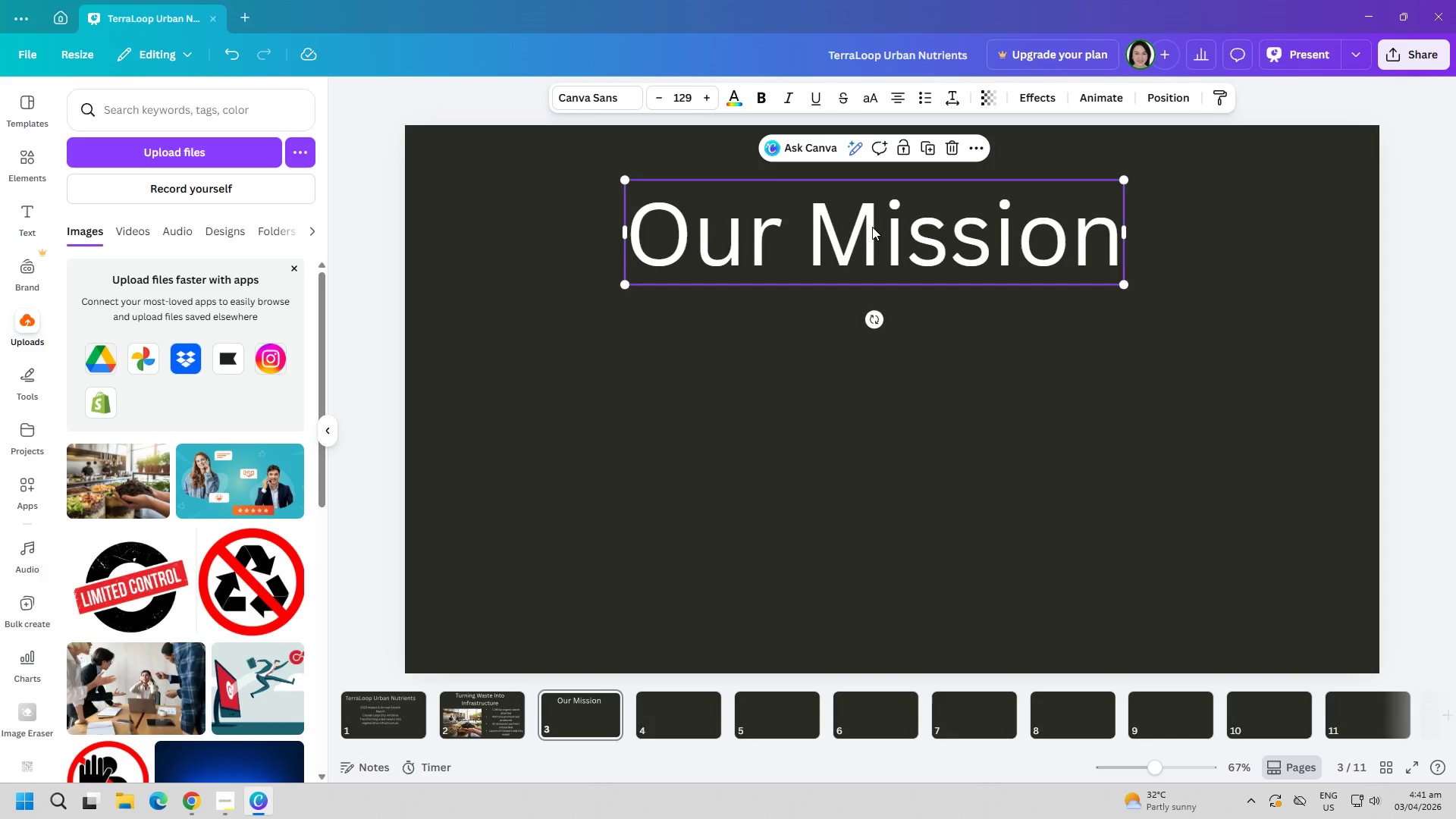 
left_click([759, 97])
 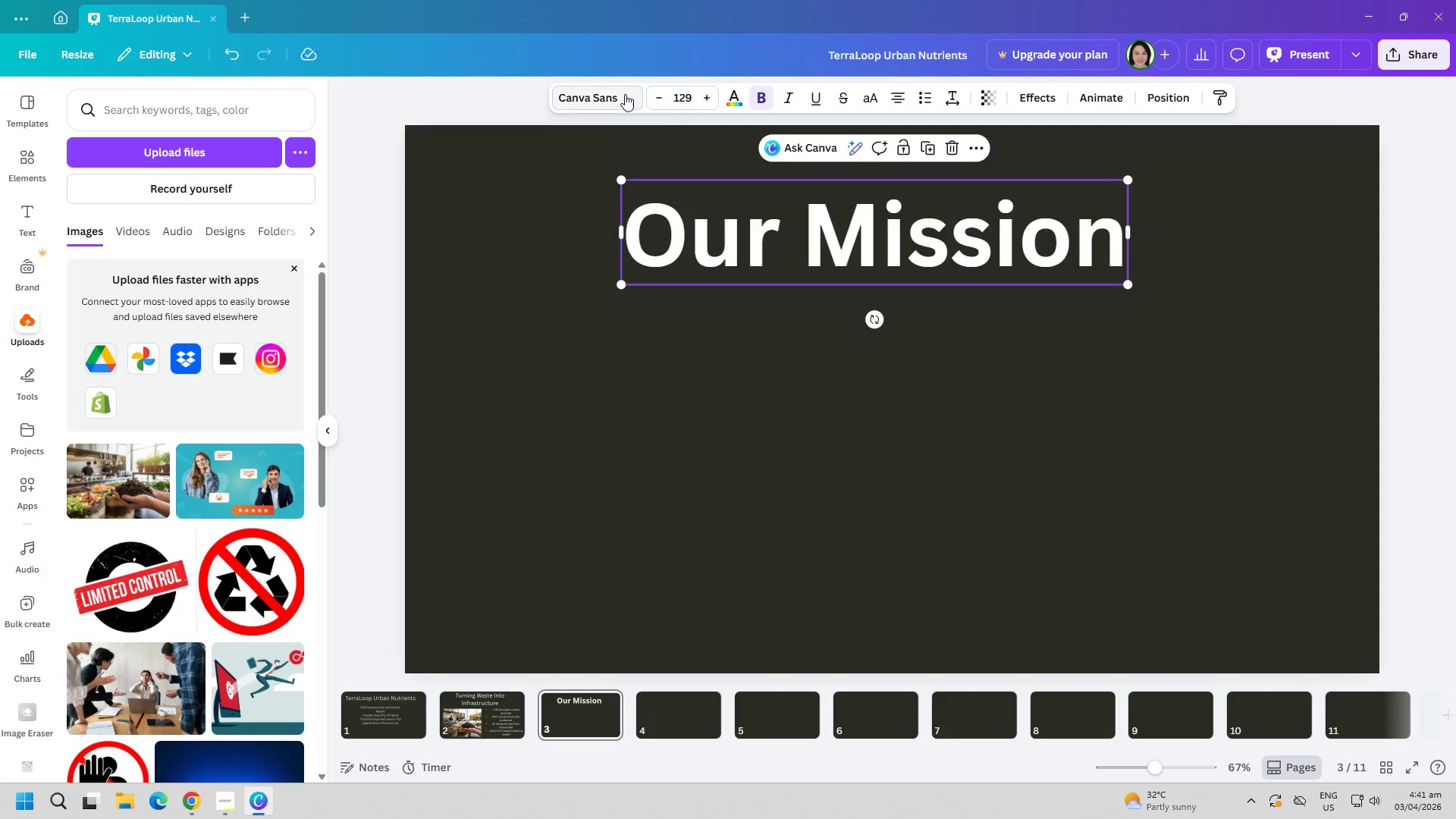 
left_click([625, 93])
 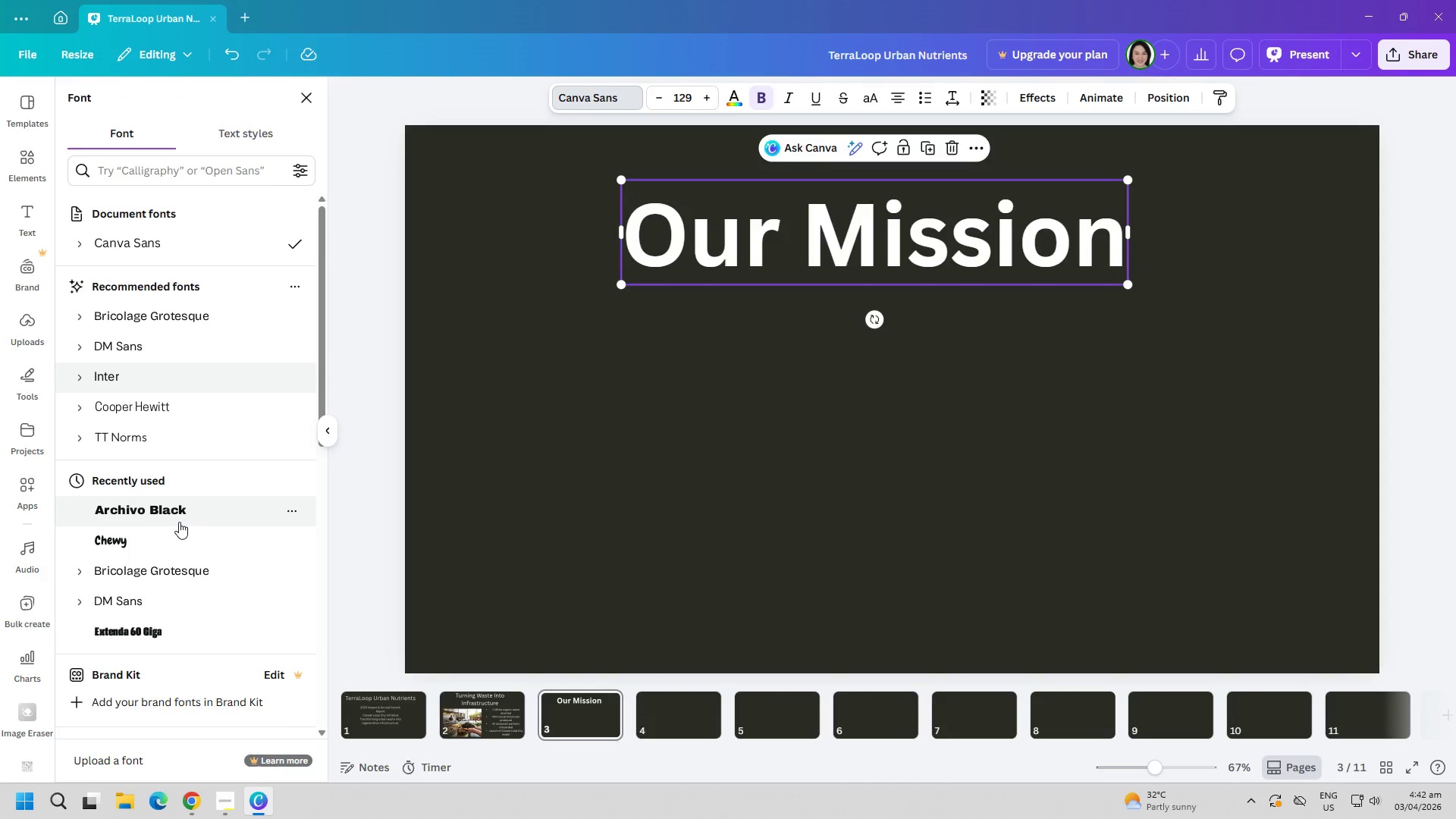 
left_click([176, 516])
 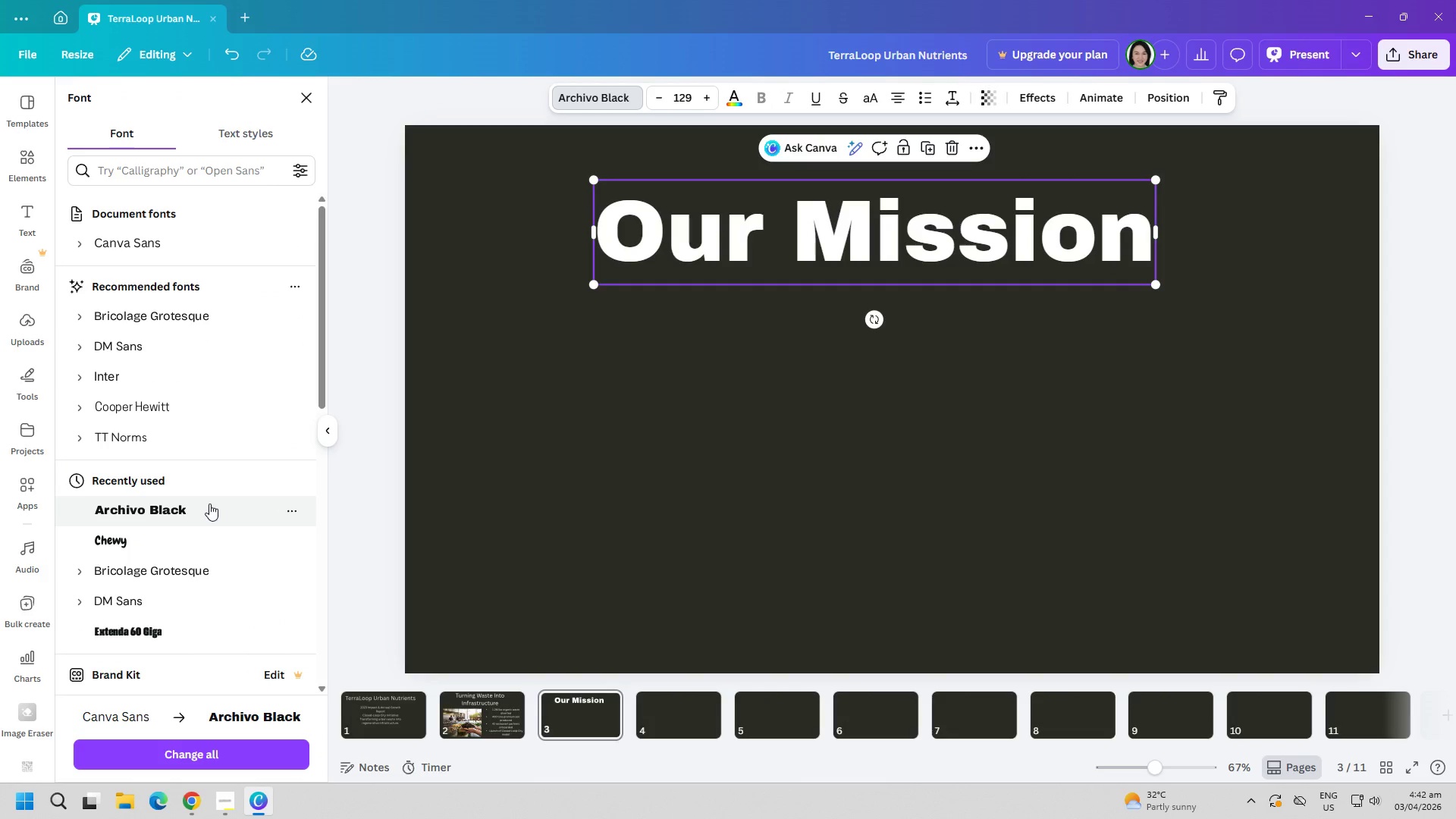 
left_click([665, 391])
 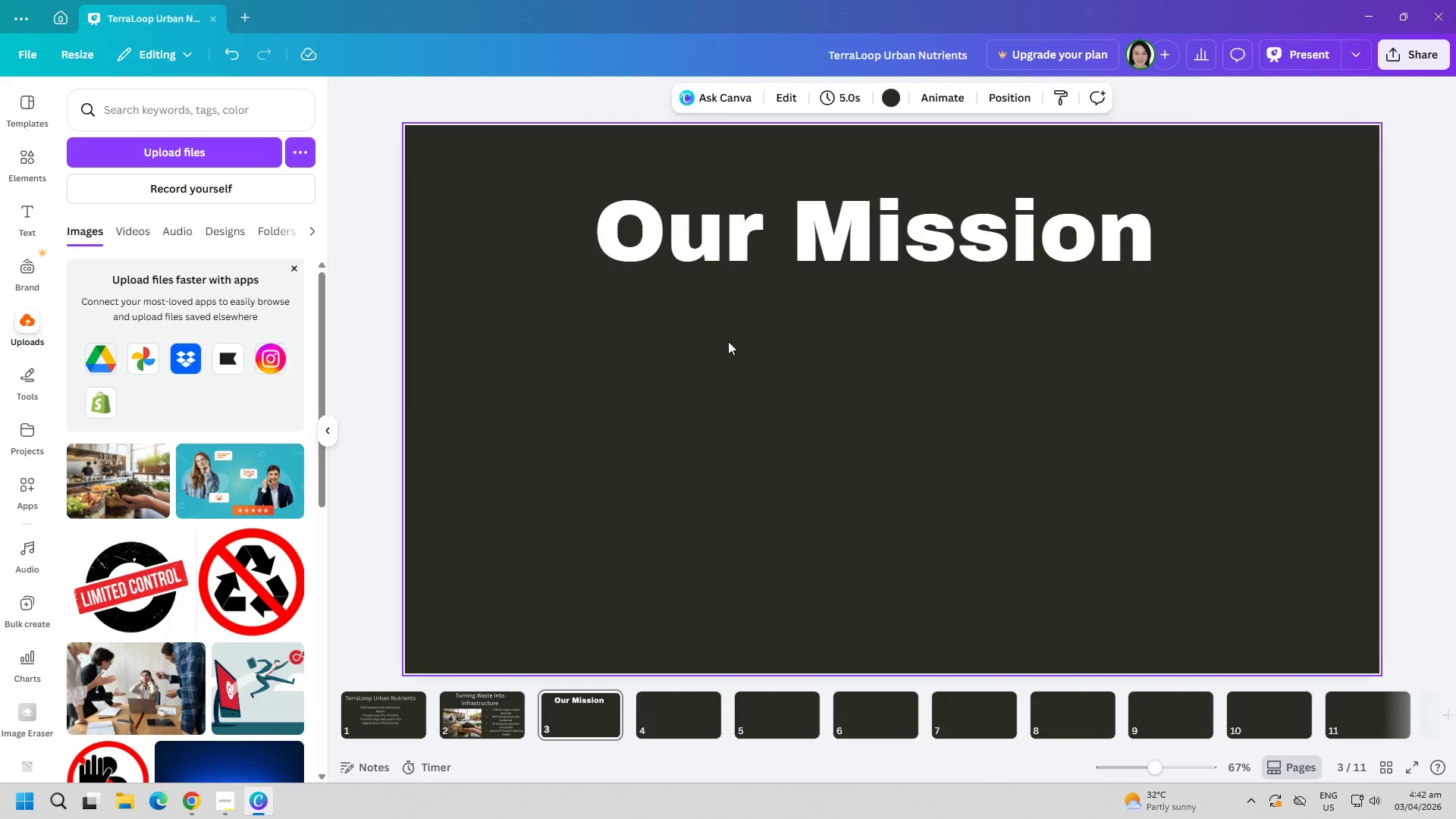 
left_click([805, 239])
 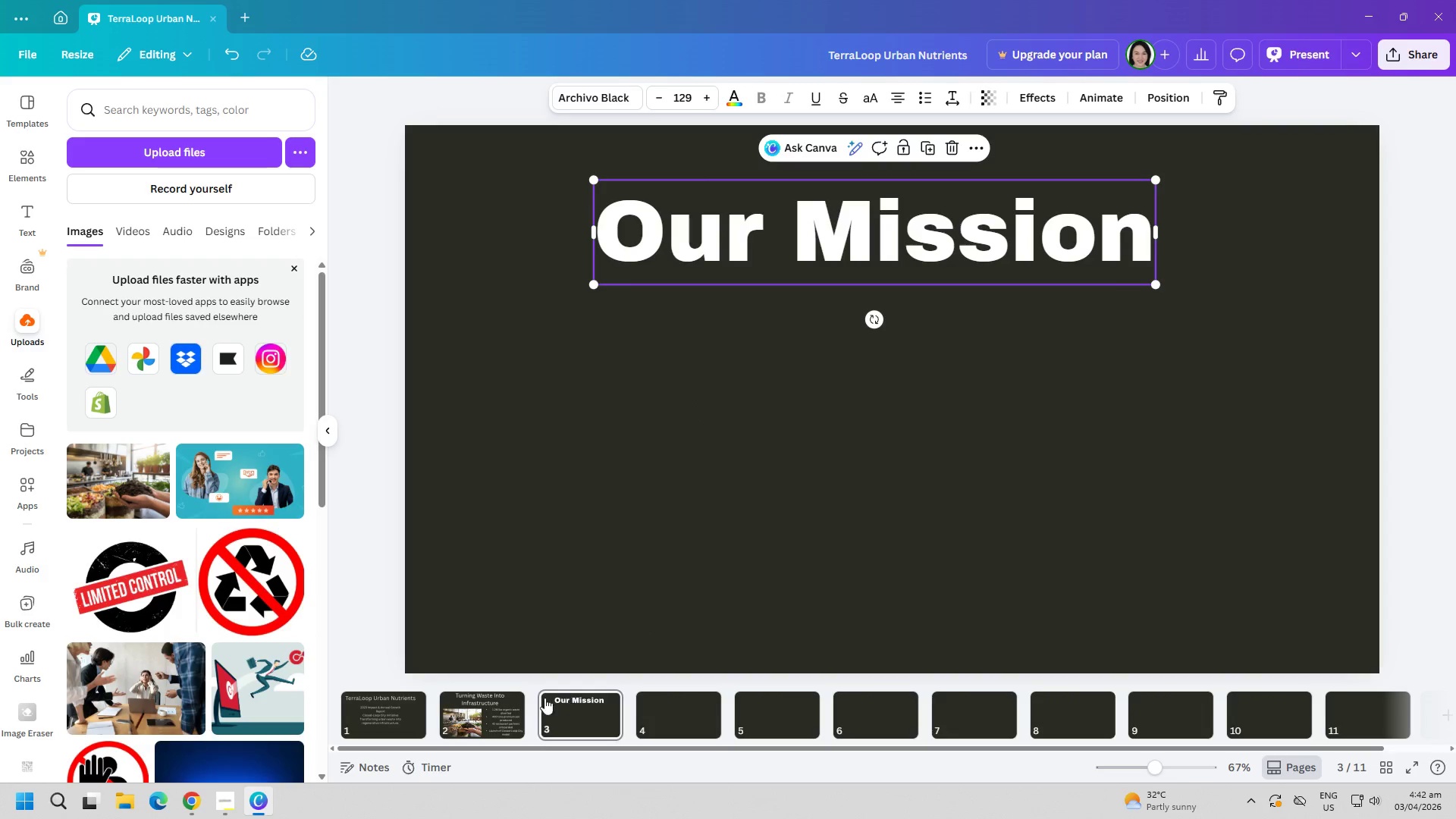 
left_click([493, 698])
 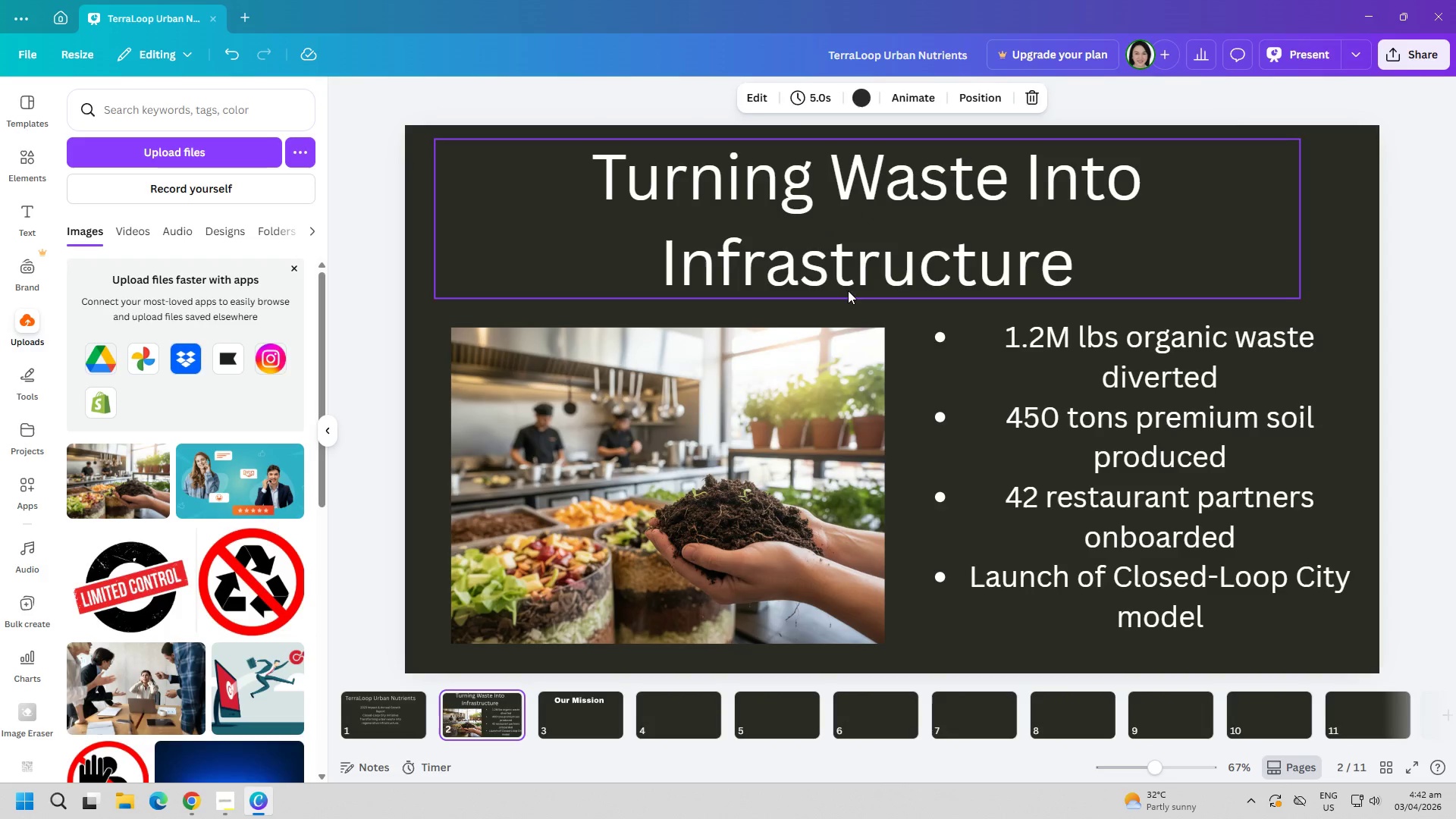 
left_click([873, 237])
 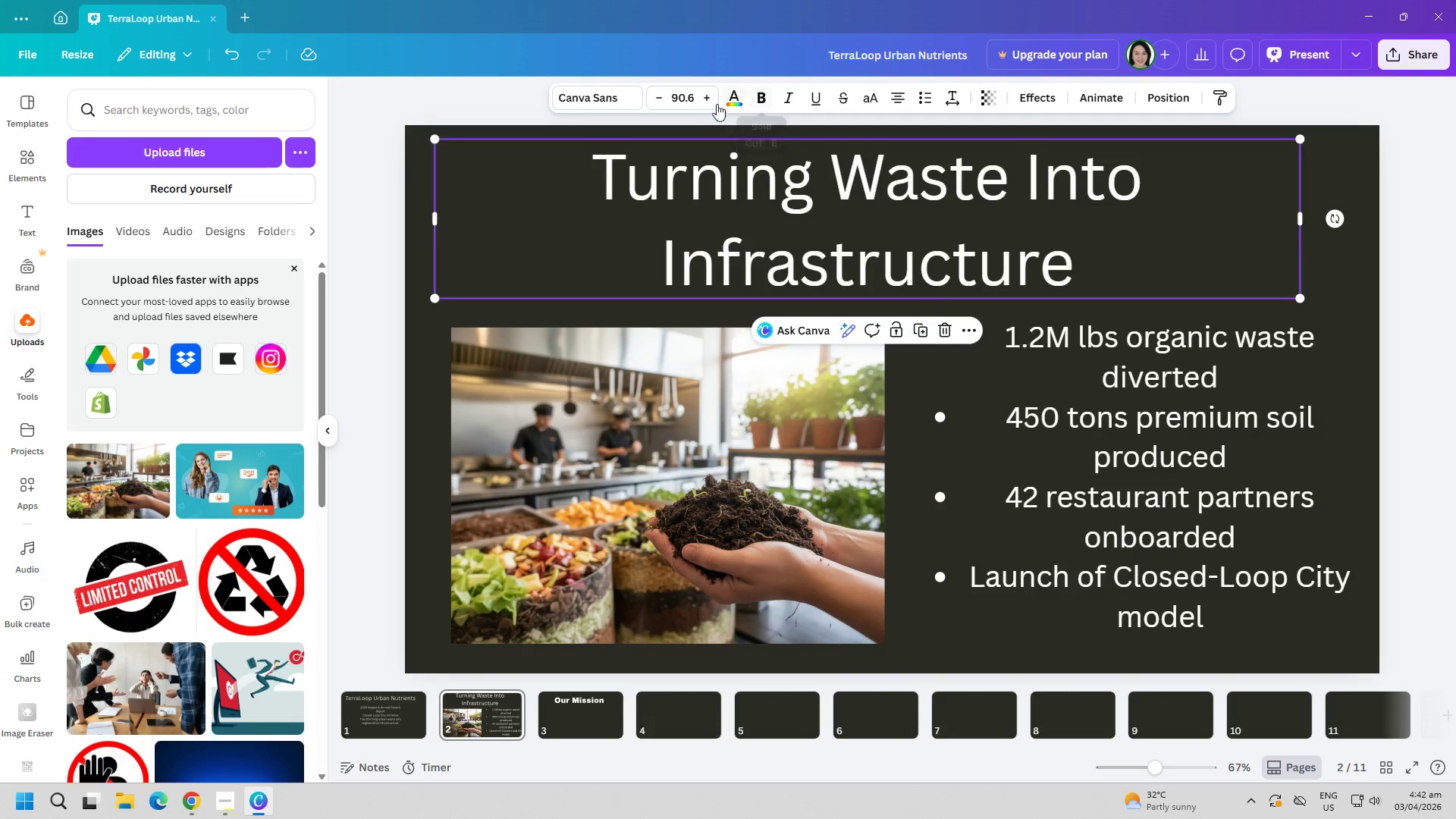 
left_click([613, 99])
 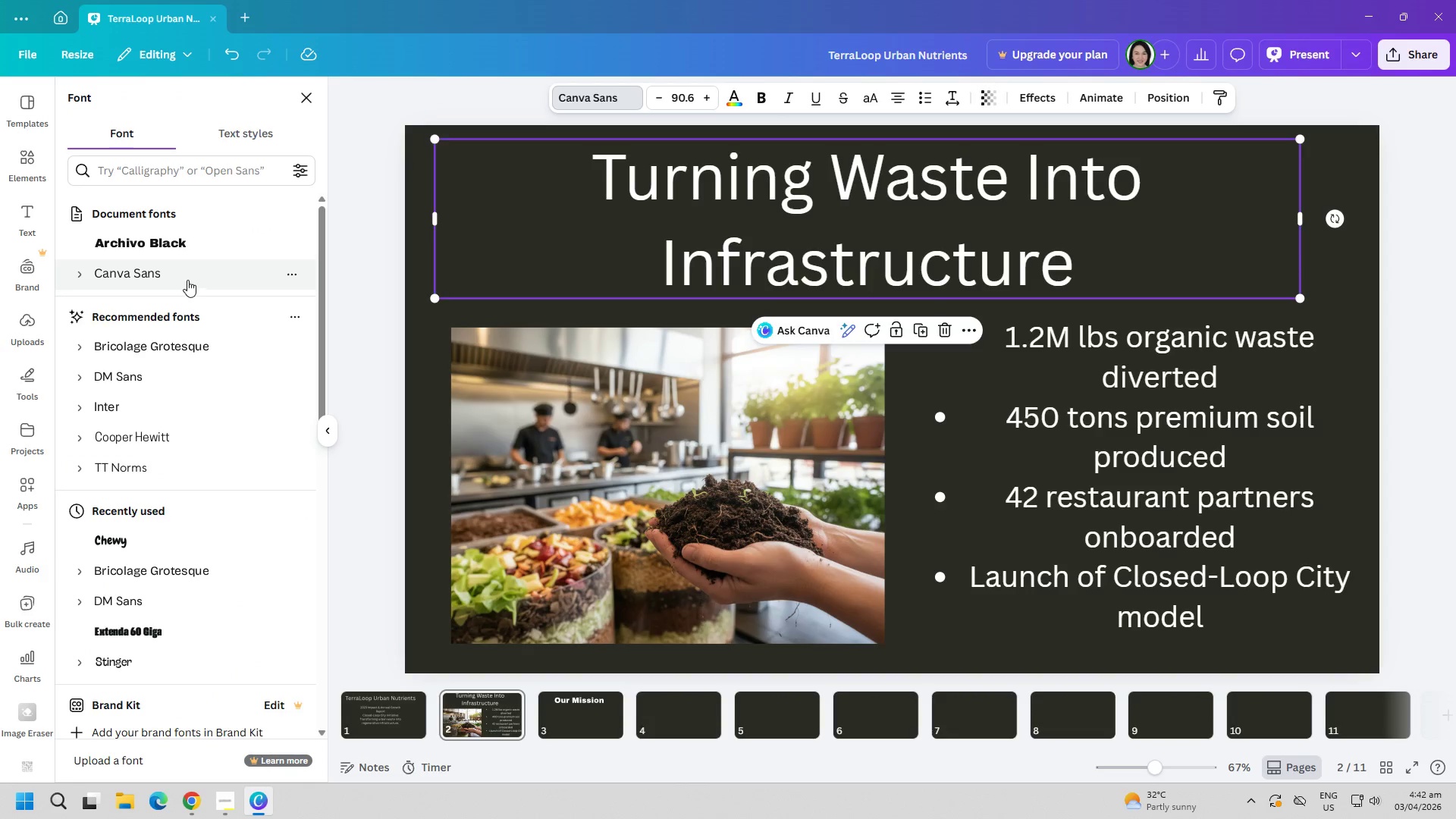 
left_click([179, 243])
 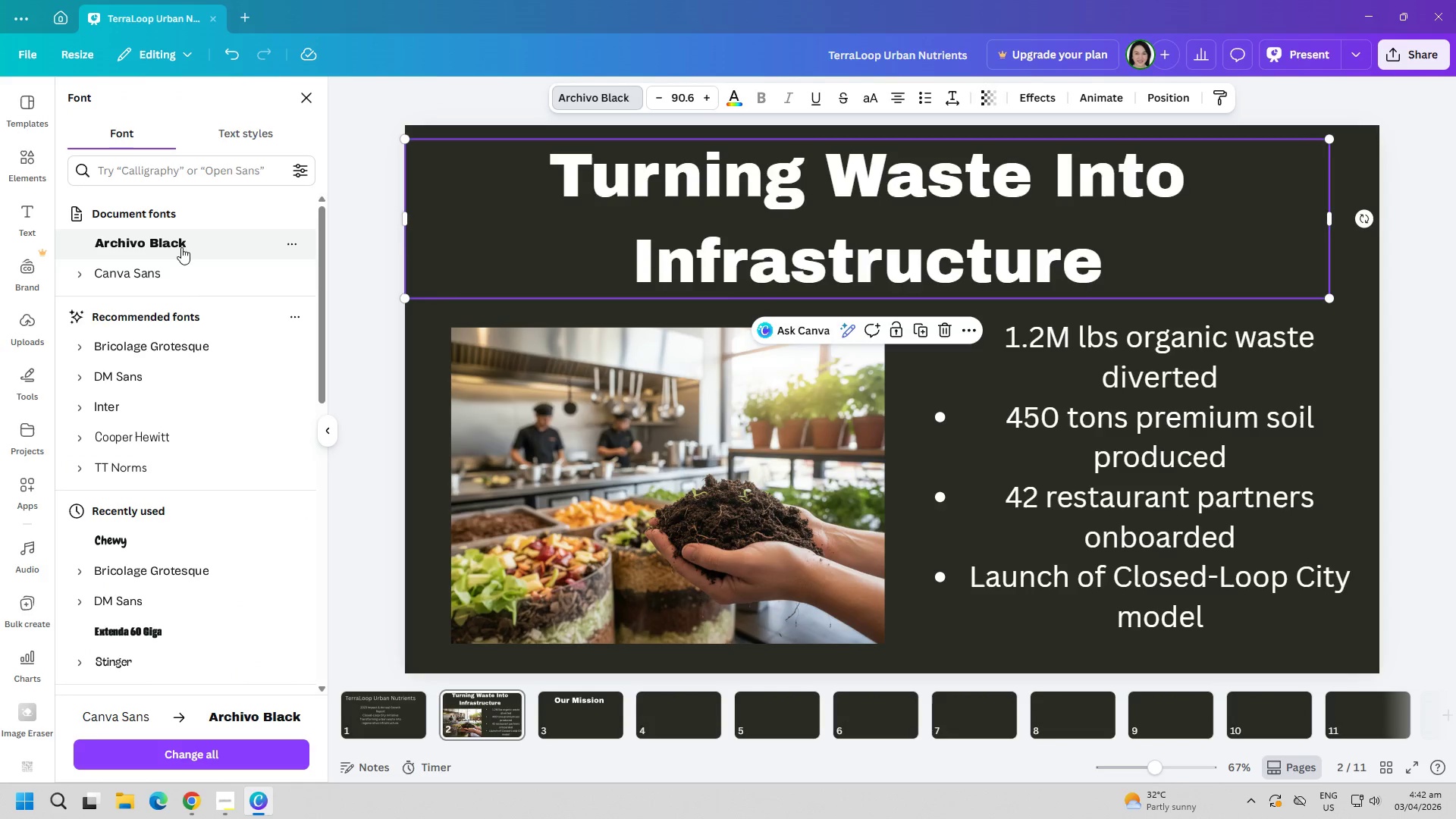 
left_click([140, 272])
 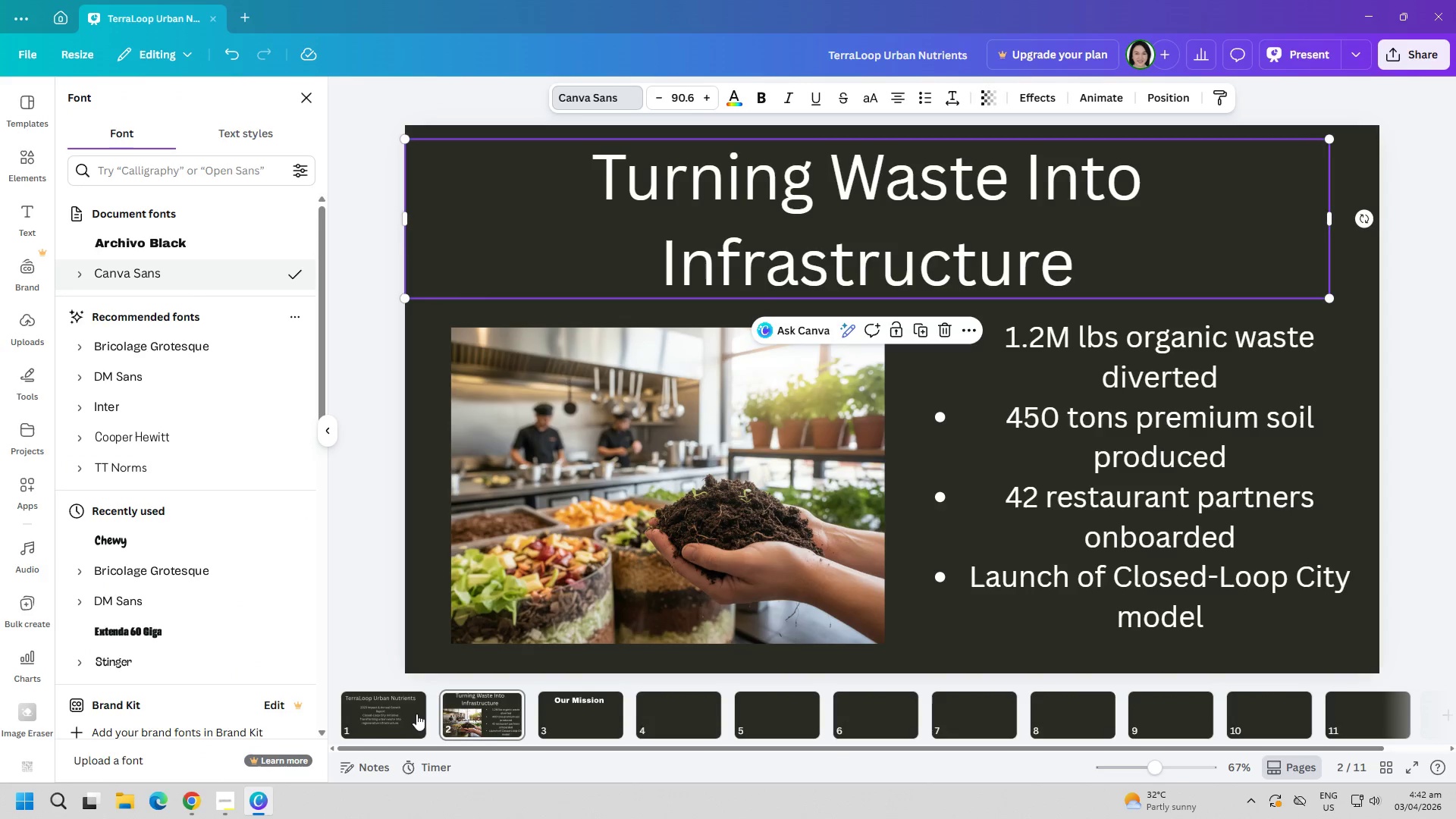 
left_click([447, 710])
 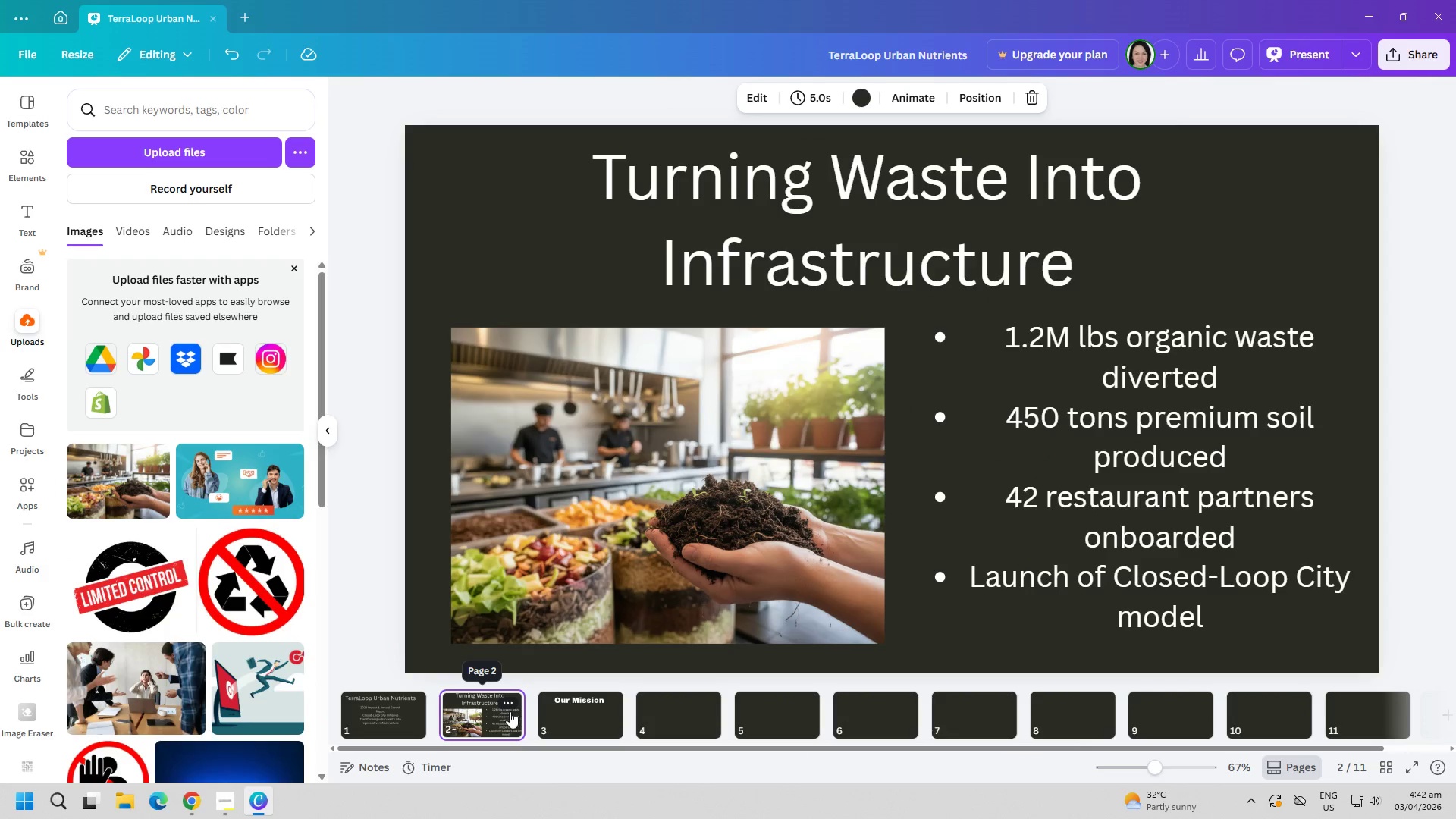 
left_click([559, 714])
 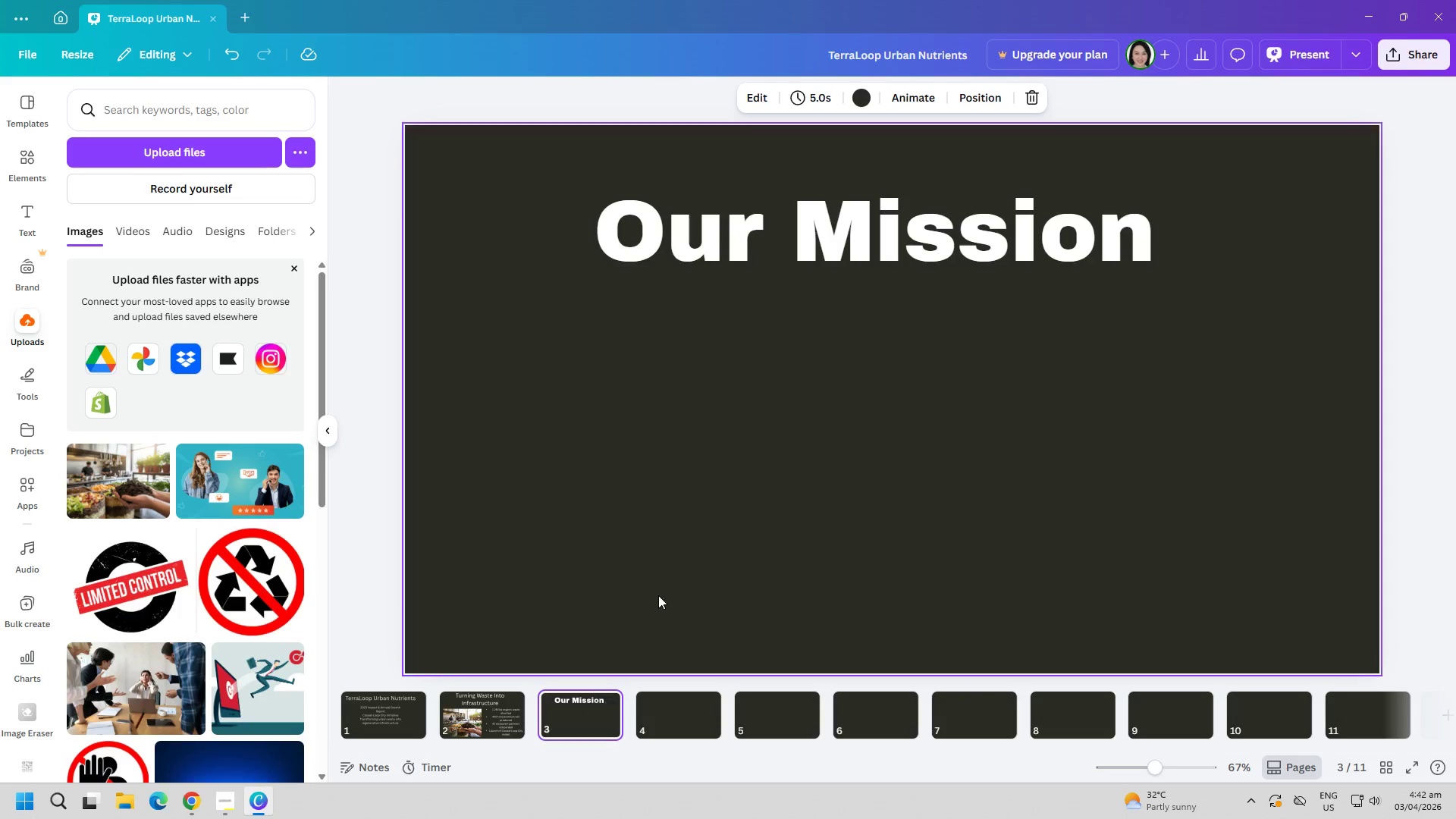 
left_click([748, 493])
 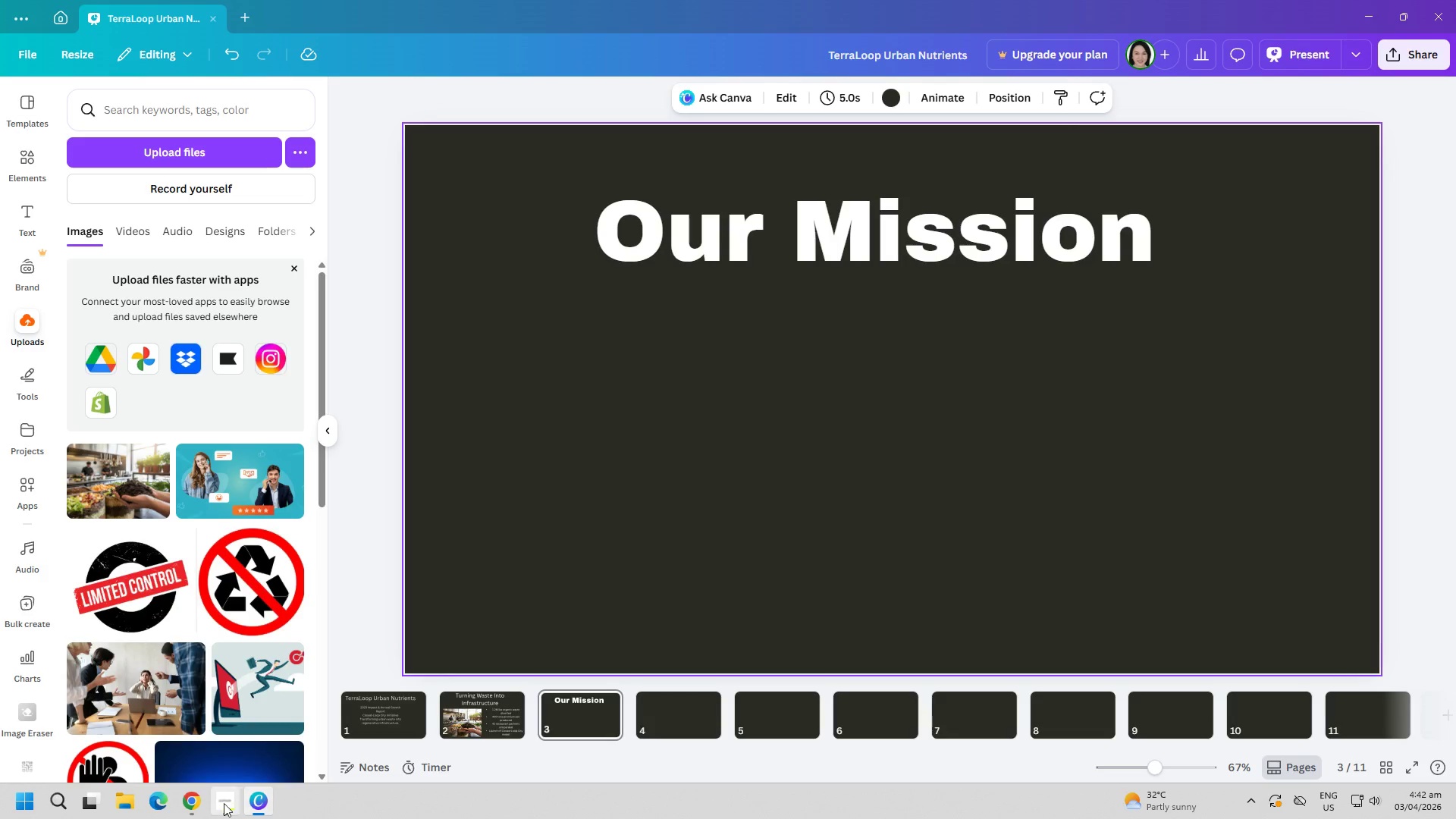 
left_click([191, 808])
 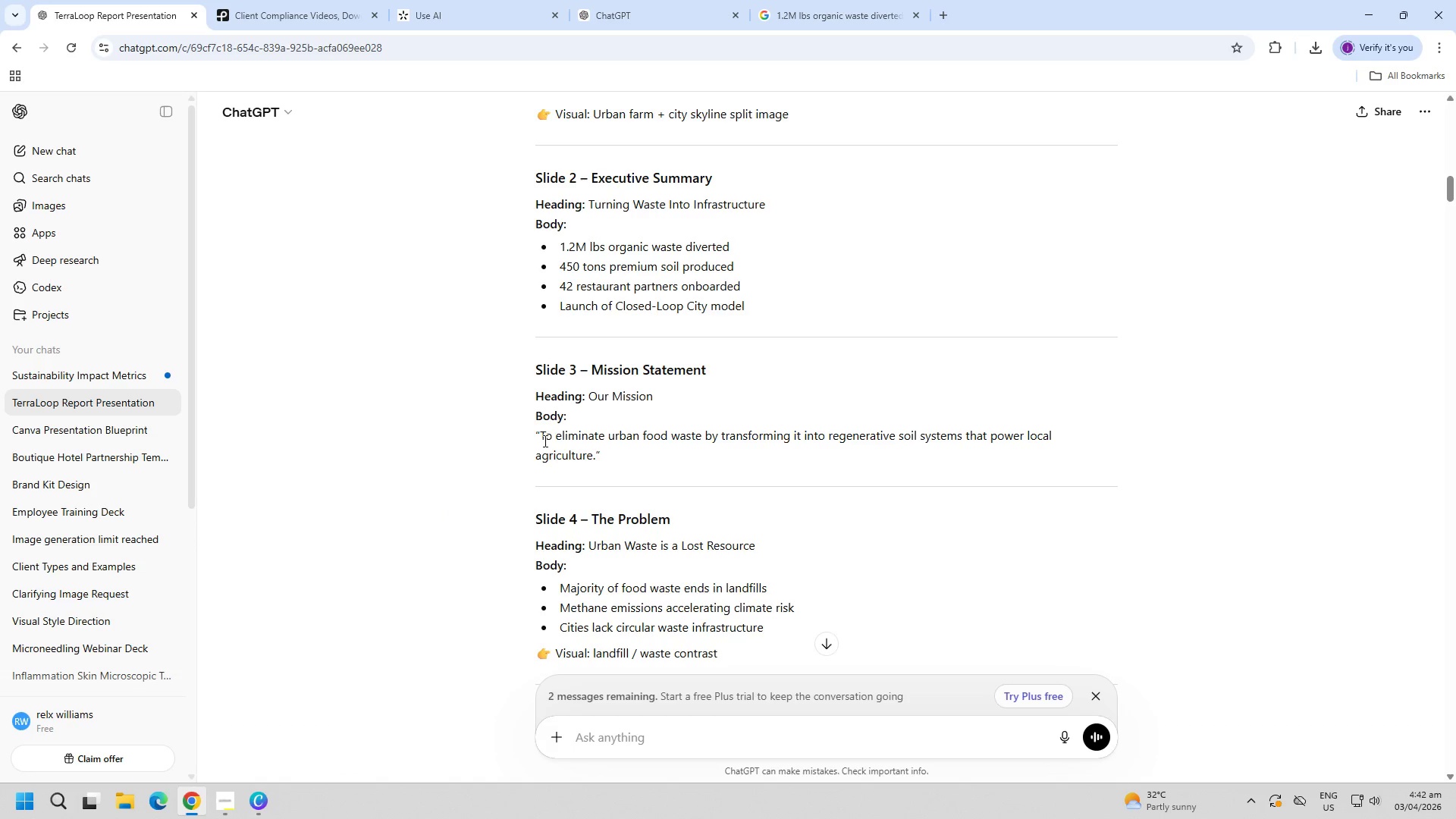 
left_click_drag(start_coordinate=[527, 430], to_coordinate=[639, 457])
 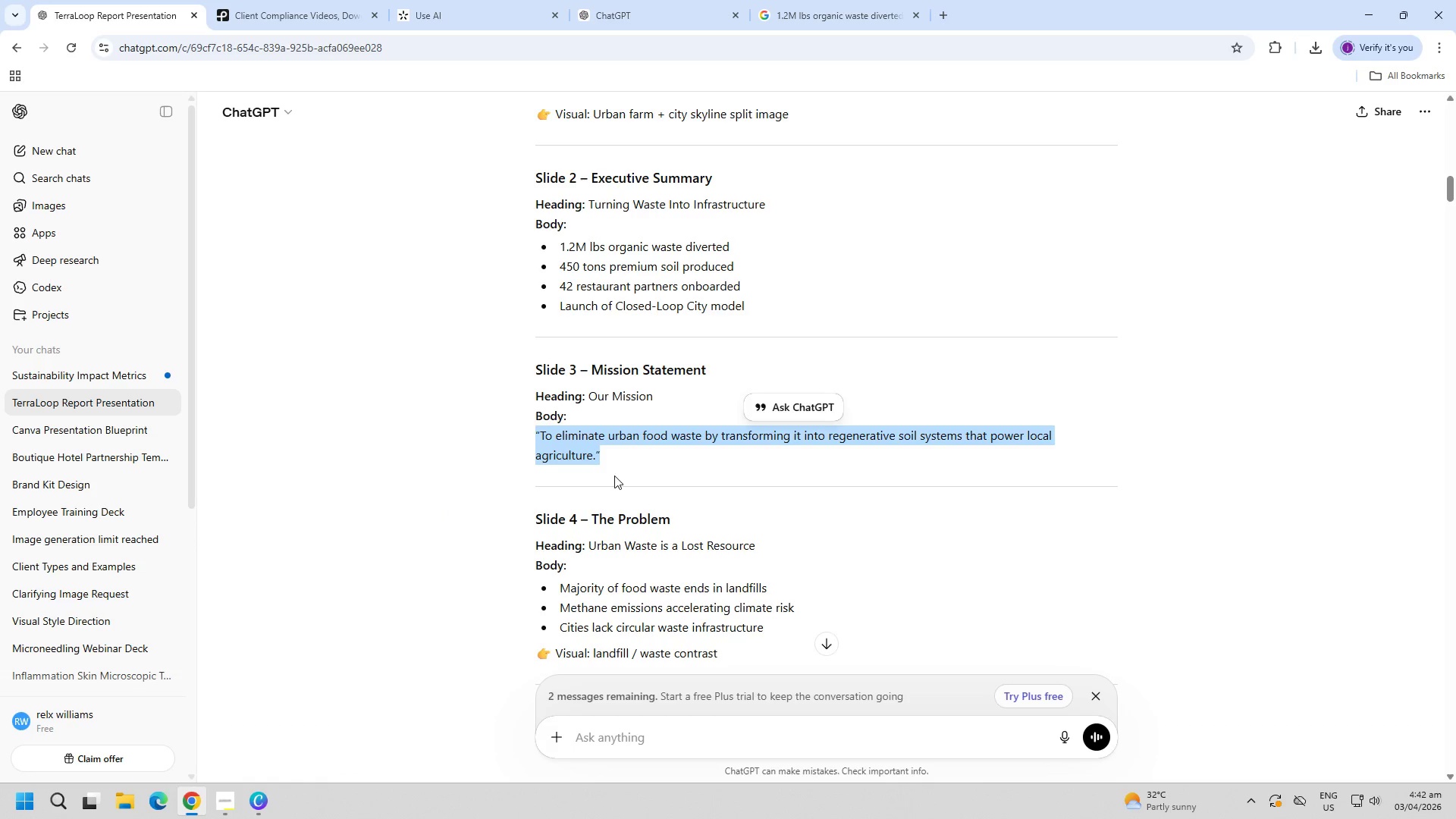 
key(Control+C)
 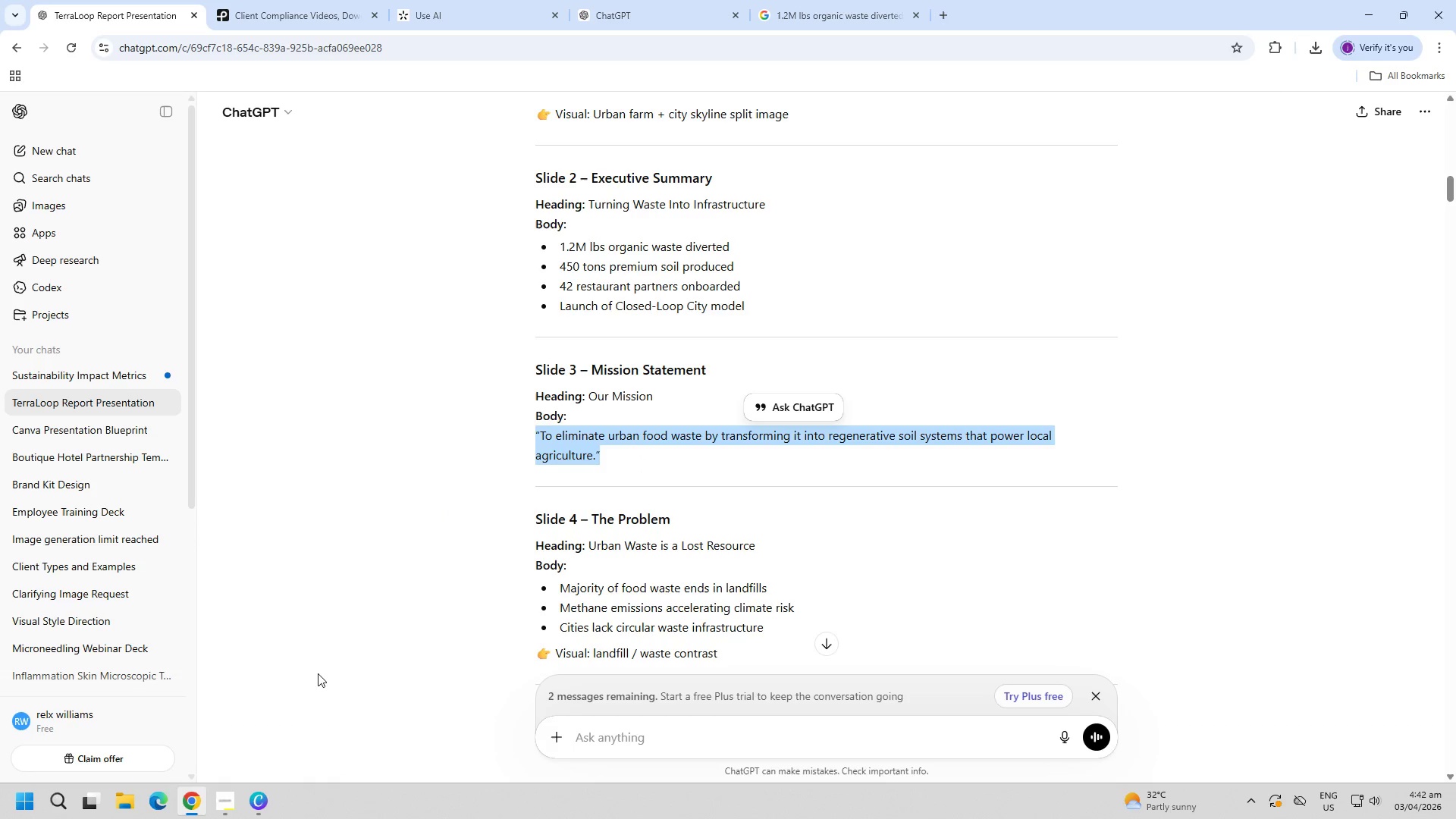 
key(Control+C)
 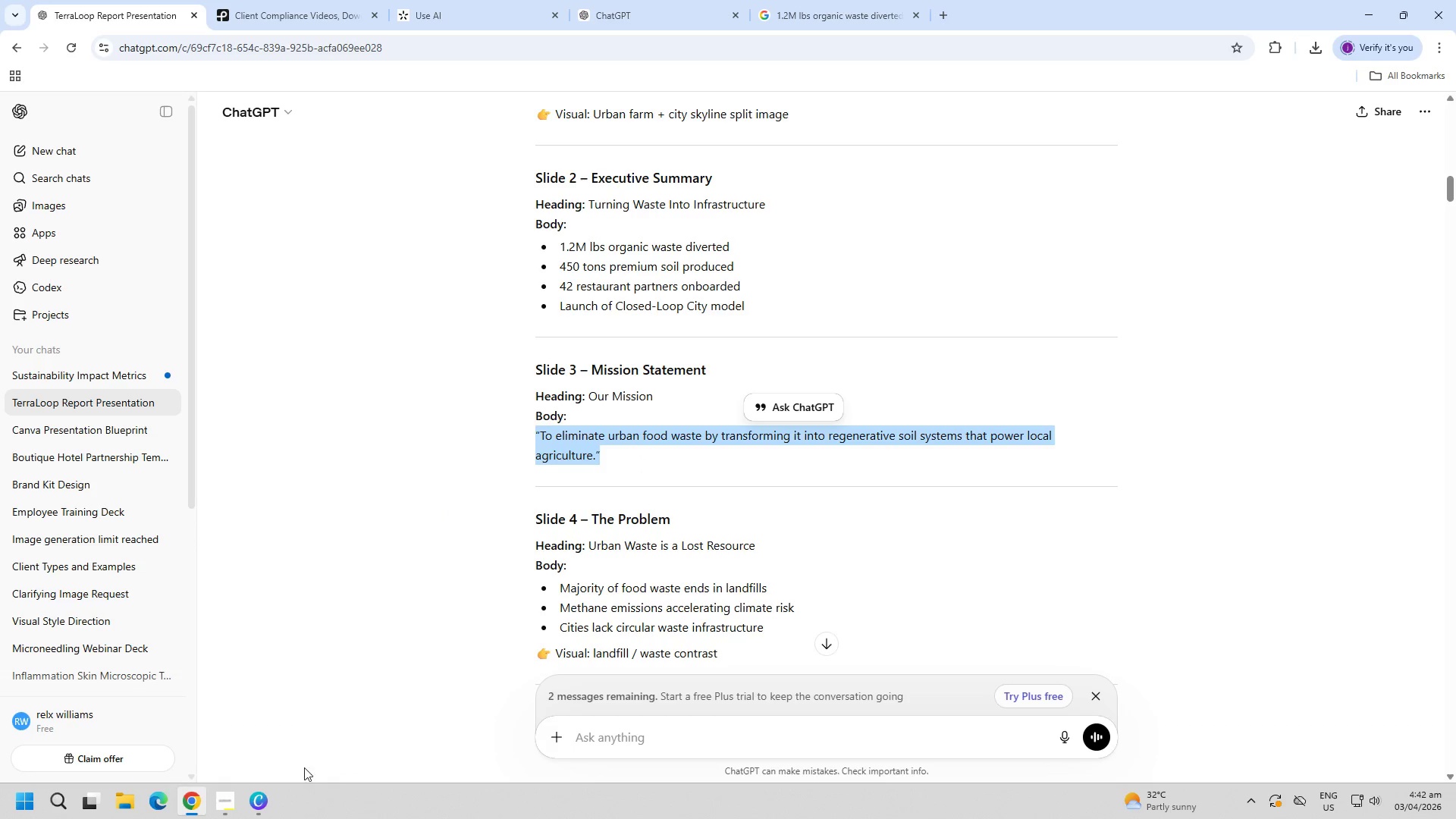 
key(Control+C)
 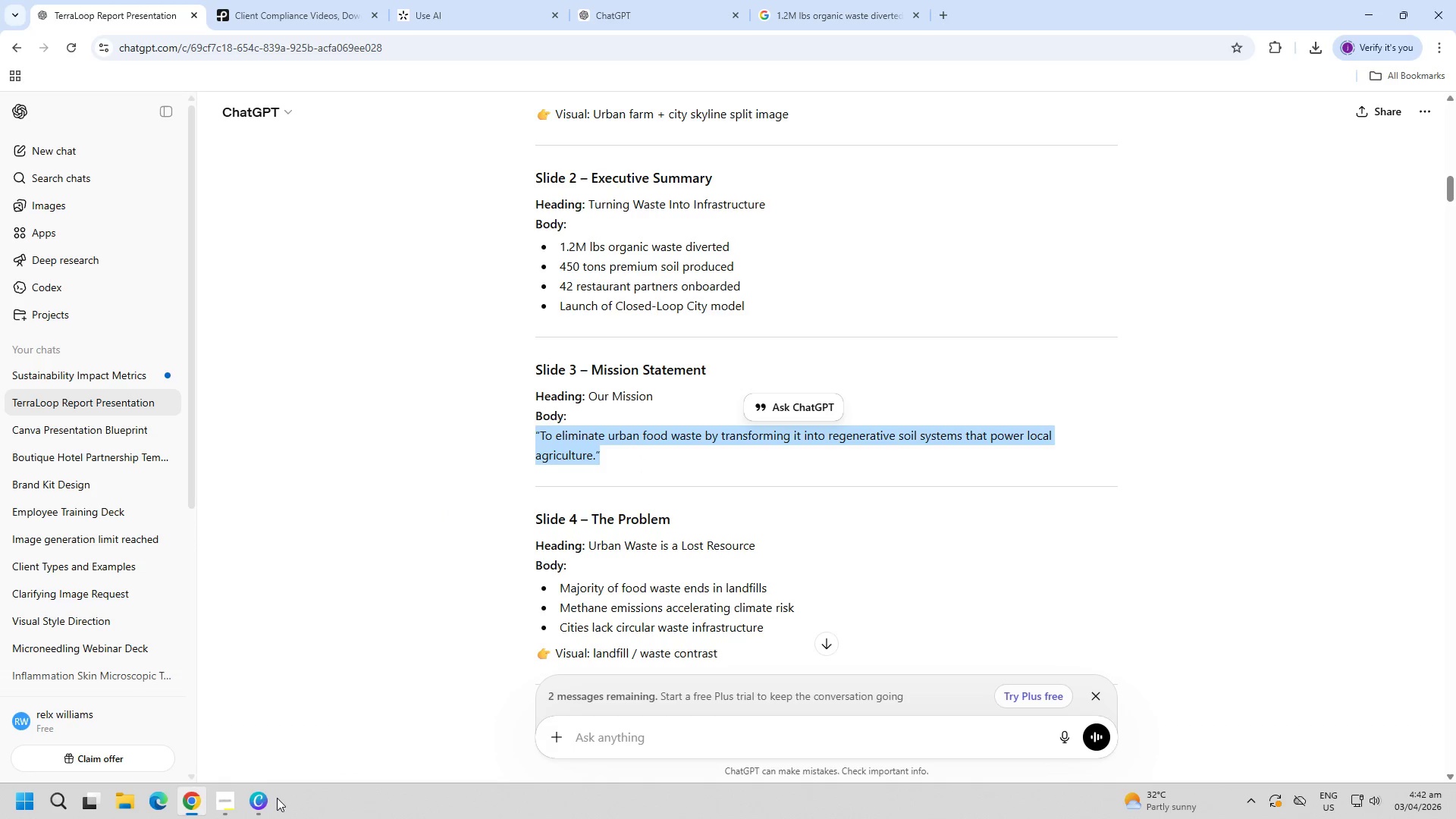 
left_click([277, 798])
 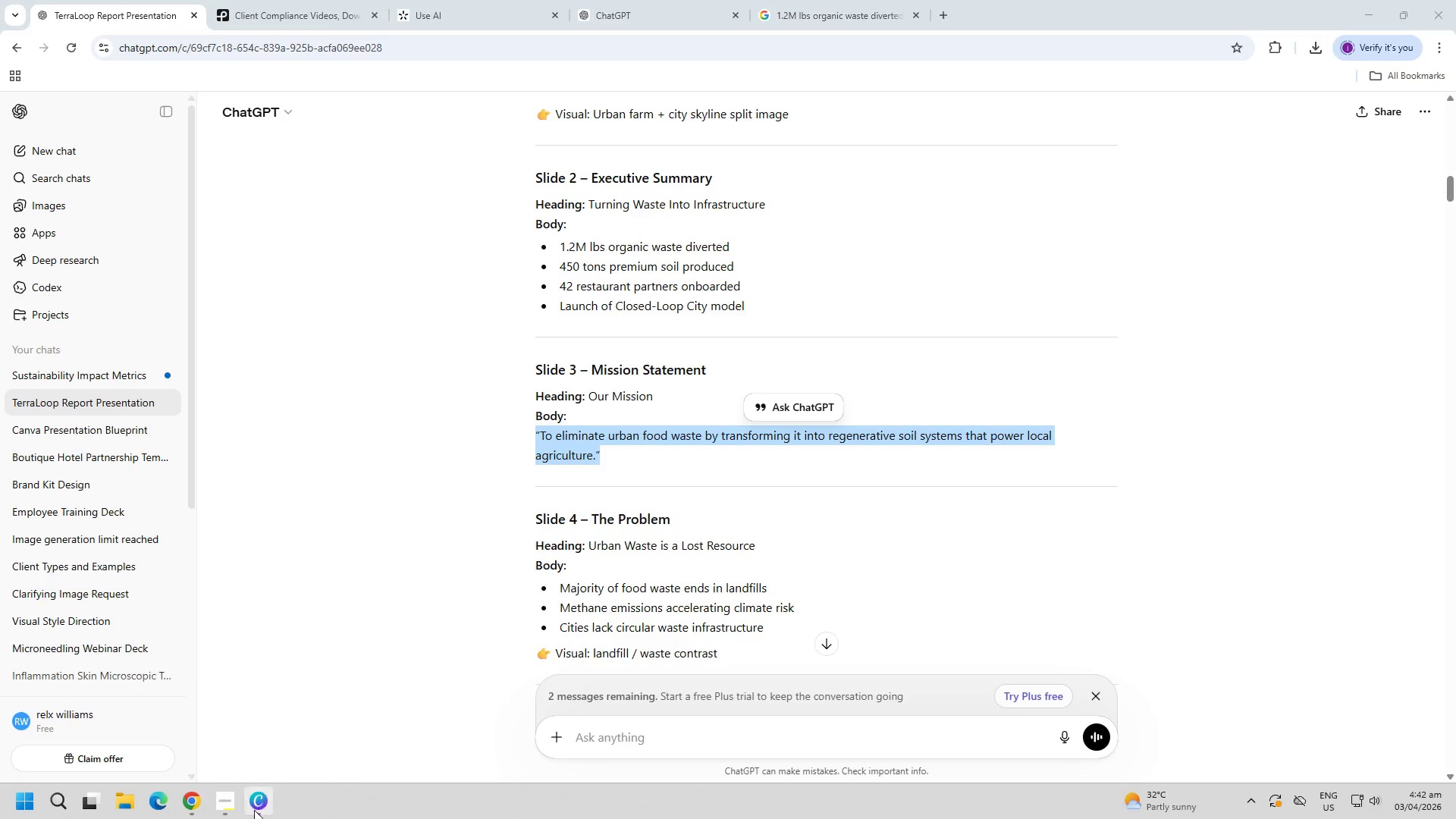 
double_click([643, 520])
 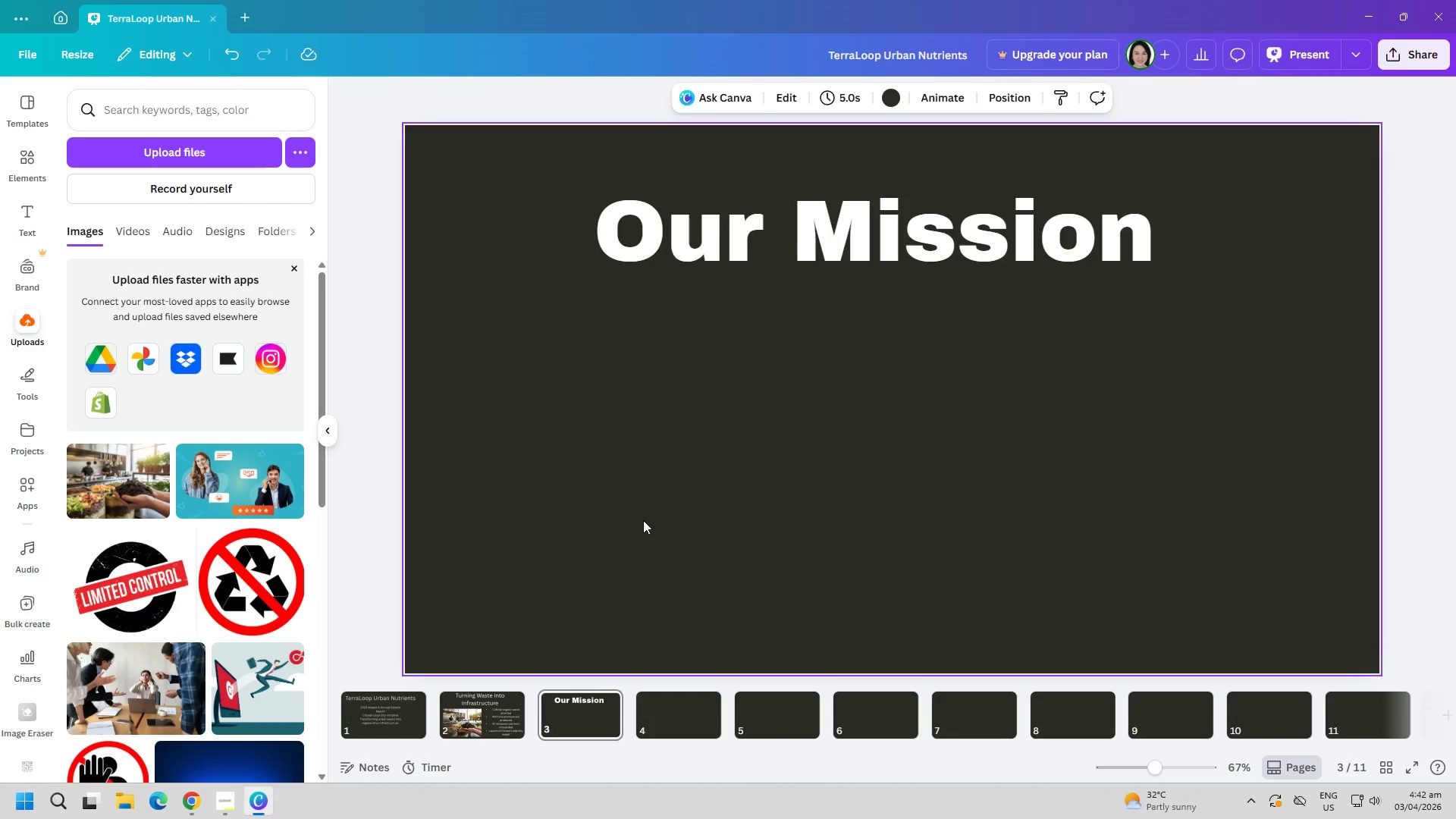 
key(Control+ControlLeft)
 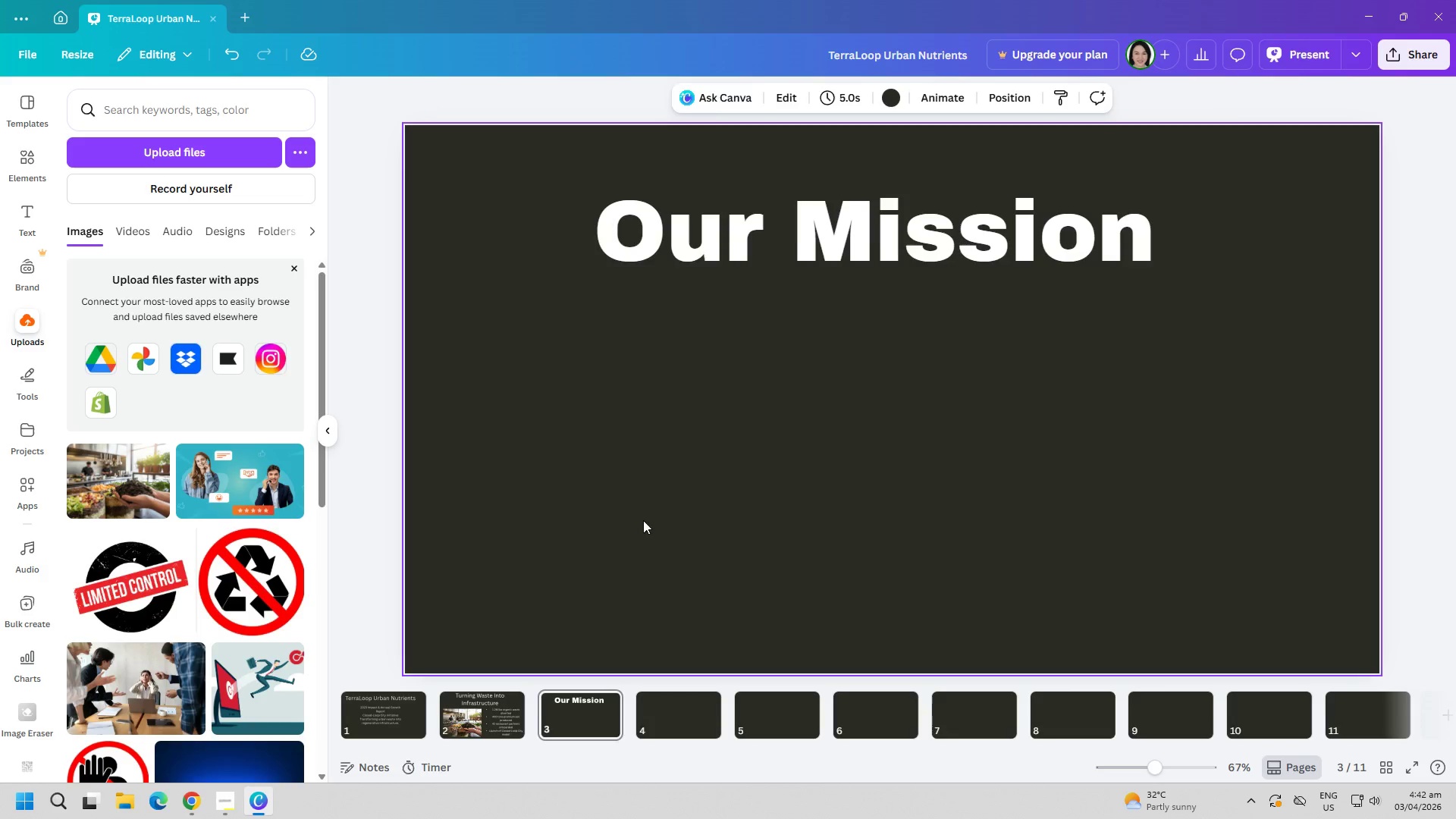 
key(Control+V)
 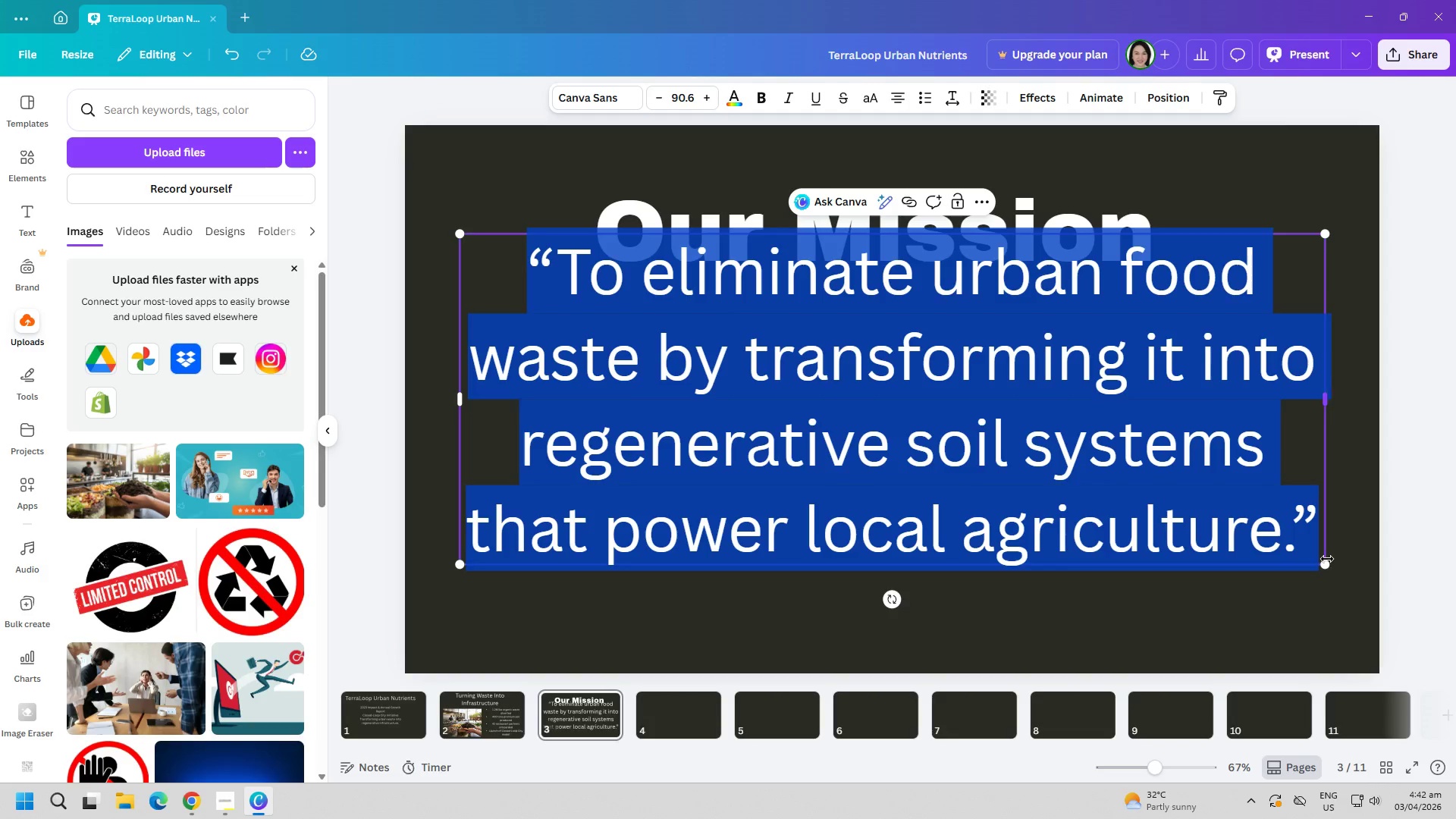 
left_click_drag(start_coordinate=[1324, 563], to_coordinate=[932, 388])
 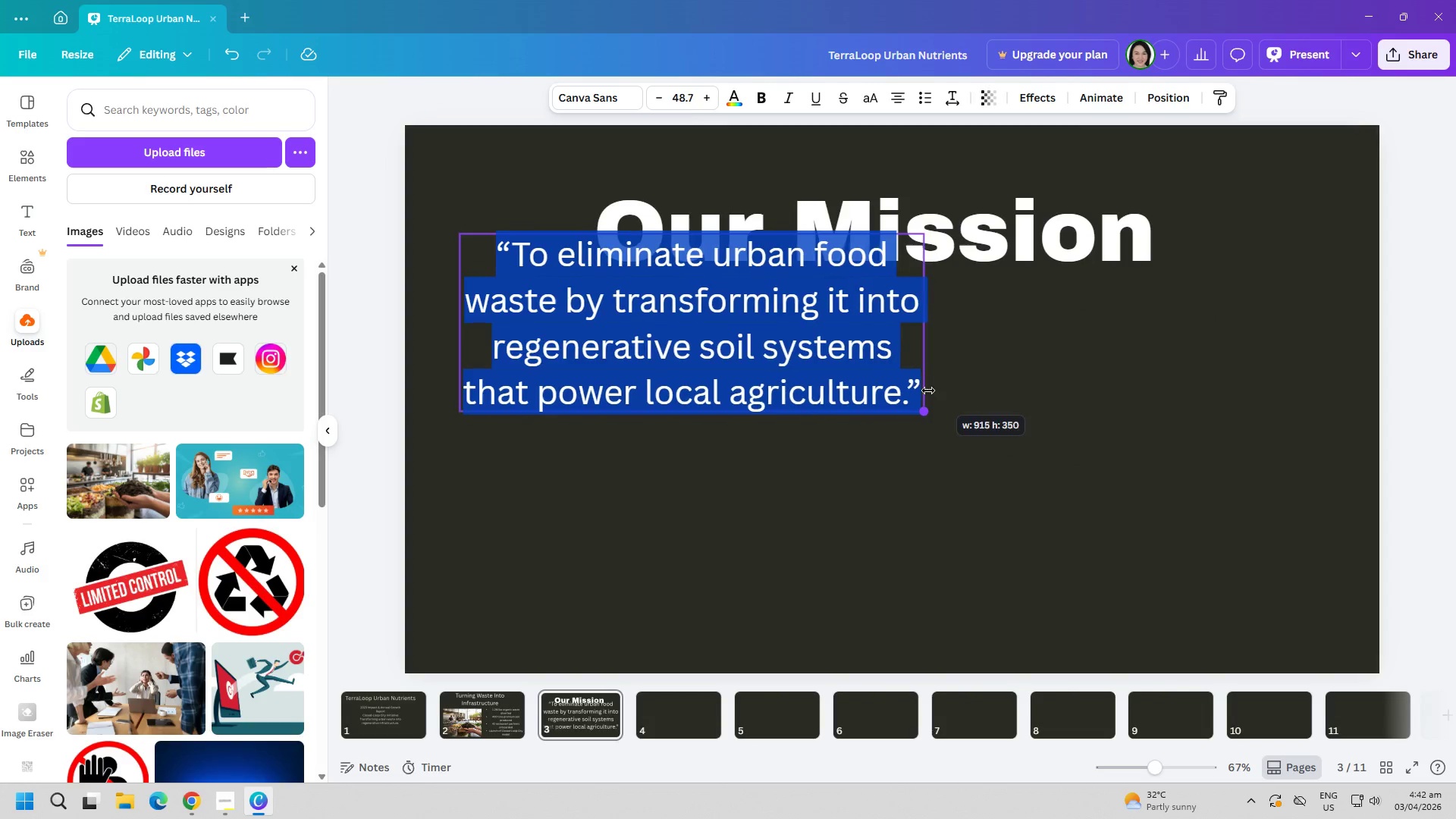 
left_click([887, 493])
 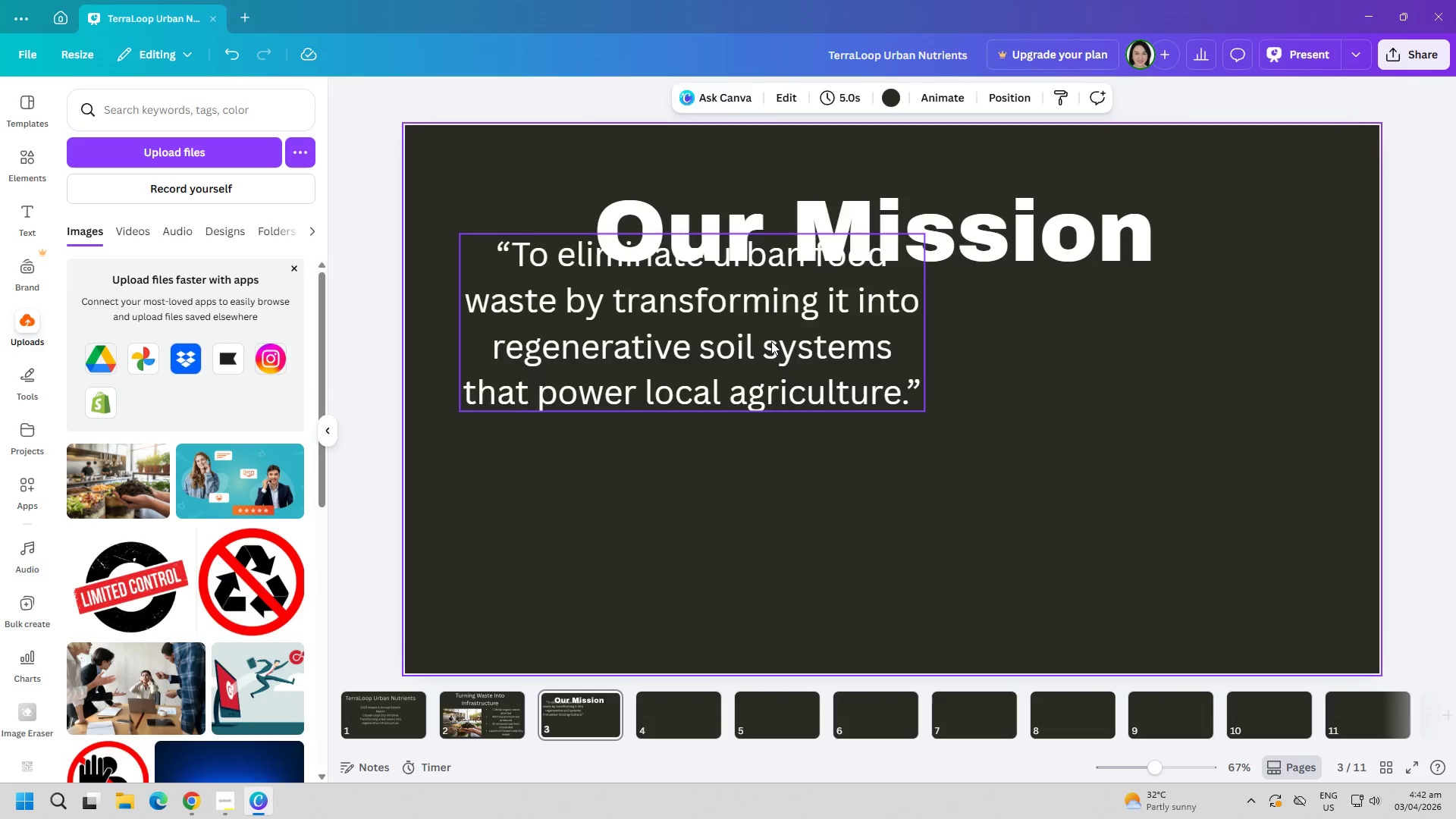 
left_click_drag(start_coordinate=[759, 331], to_coordinate=[885, 450])
 